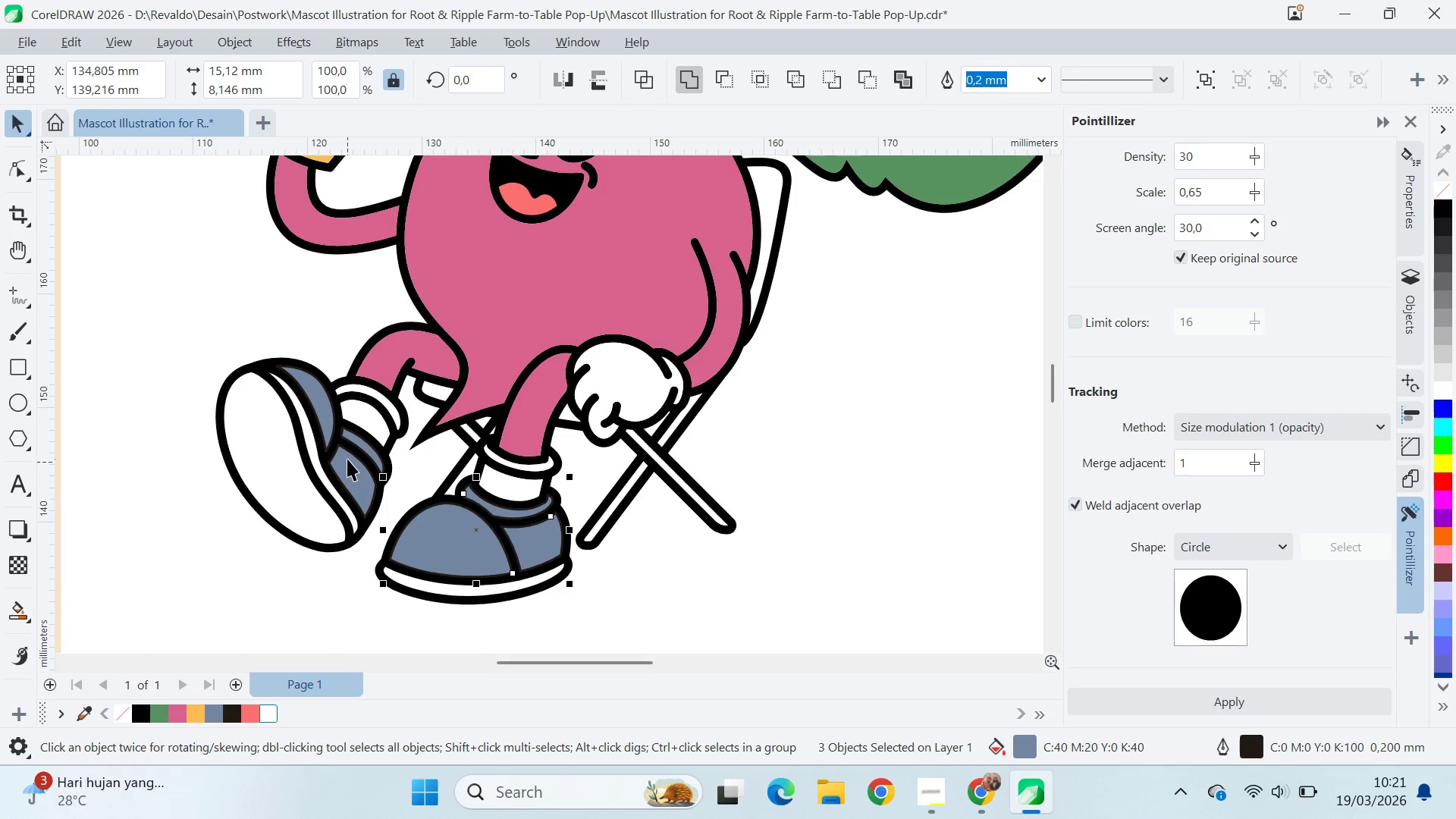 
hold_key(key=ShiftLeft, duration=1.51)
left_click([364, 444])
 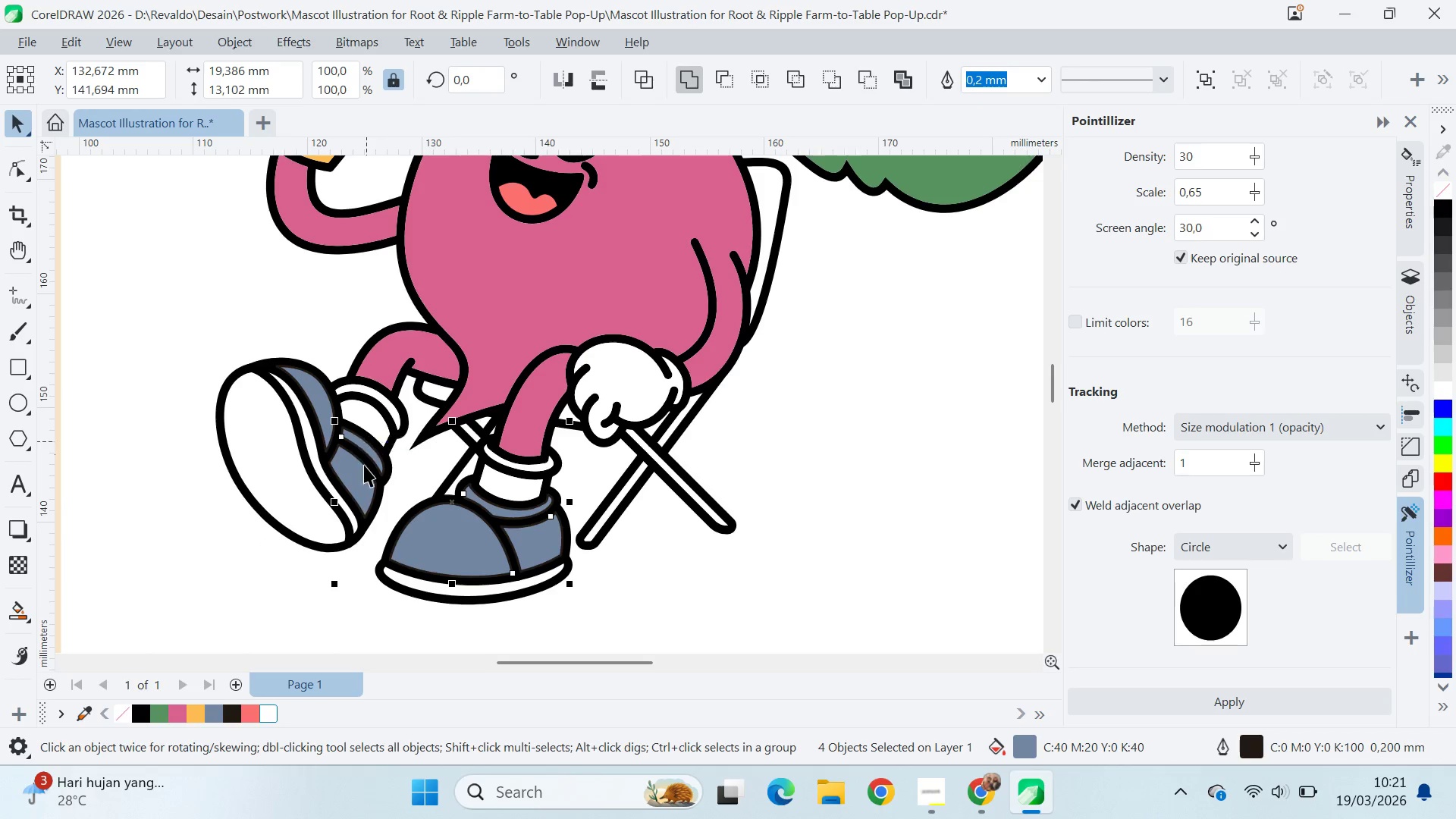 
left_click([362, 470])
 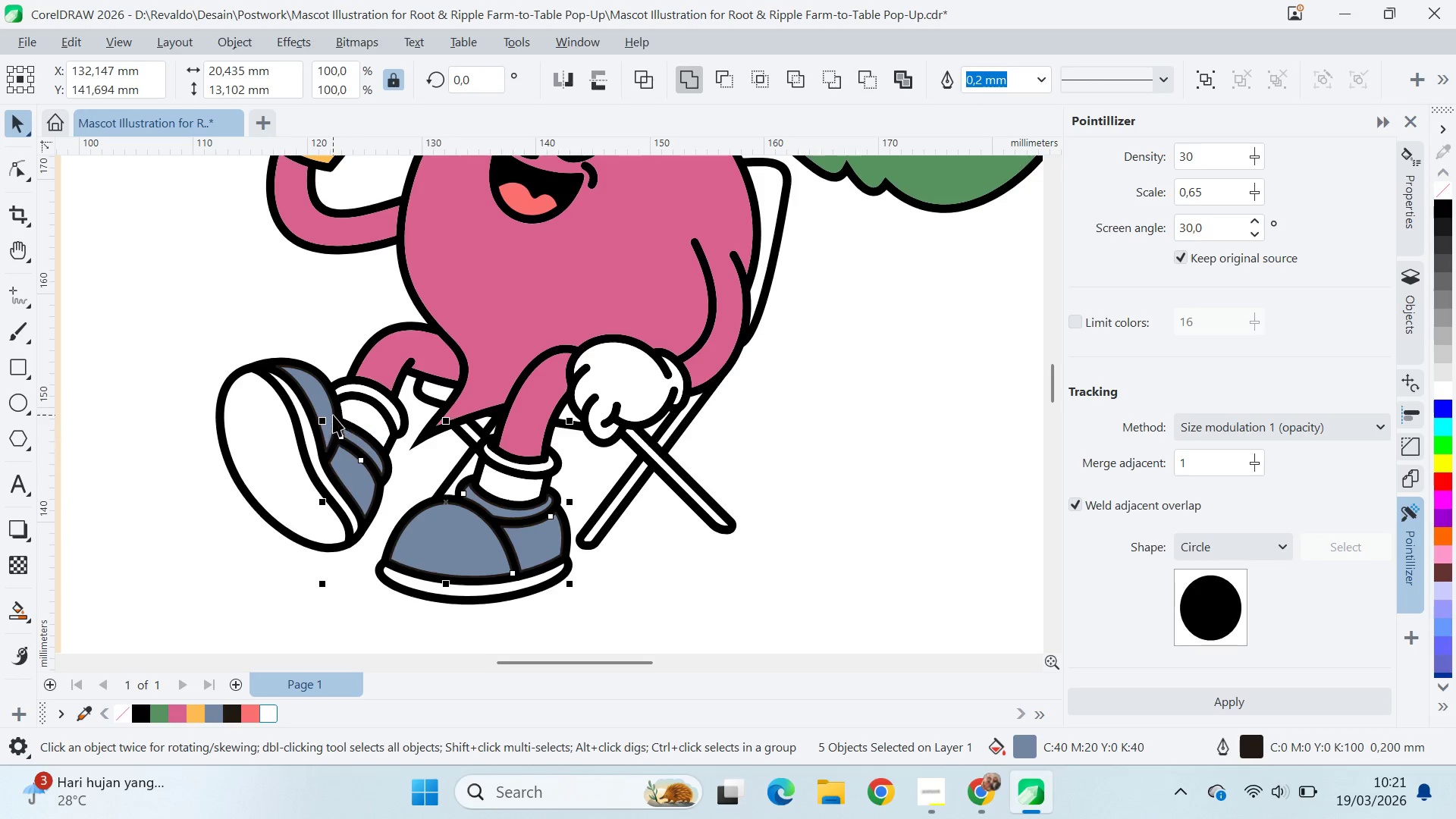 
hold_key(key=ShiftLeft, duration=0.53)
left_click([317, 390])
 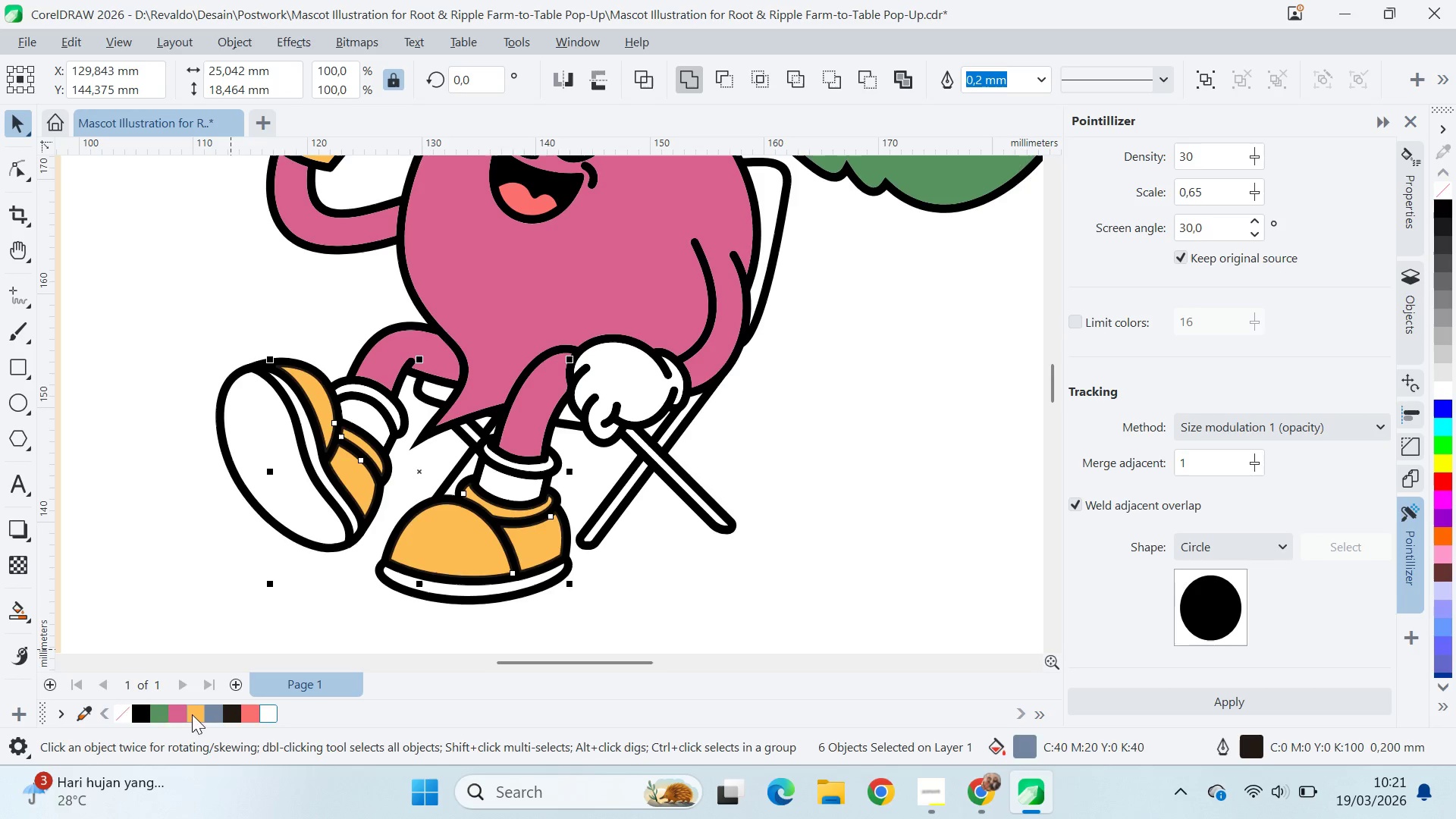 
right_click([121, 707])
 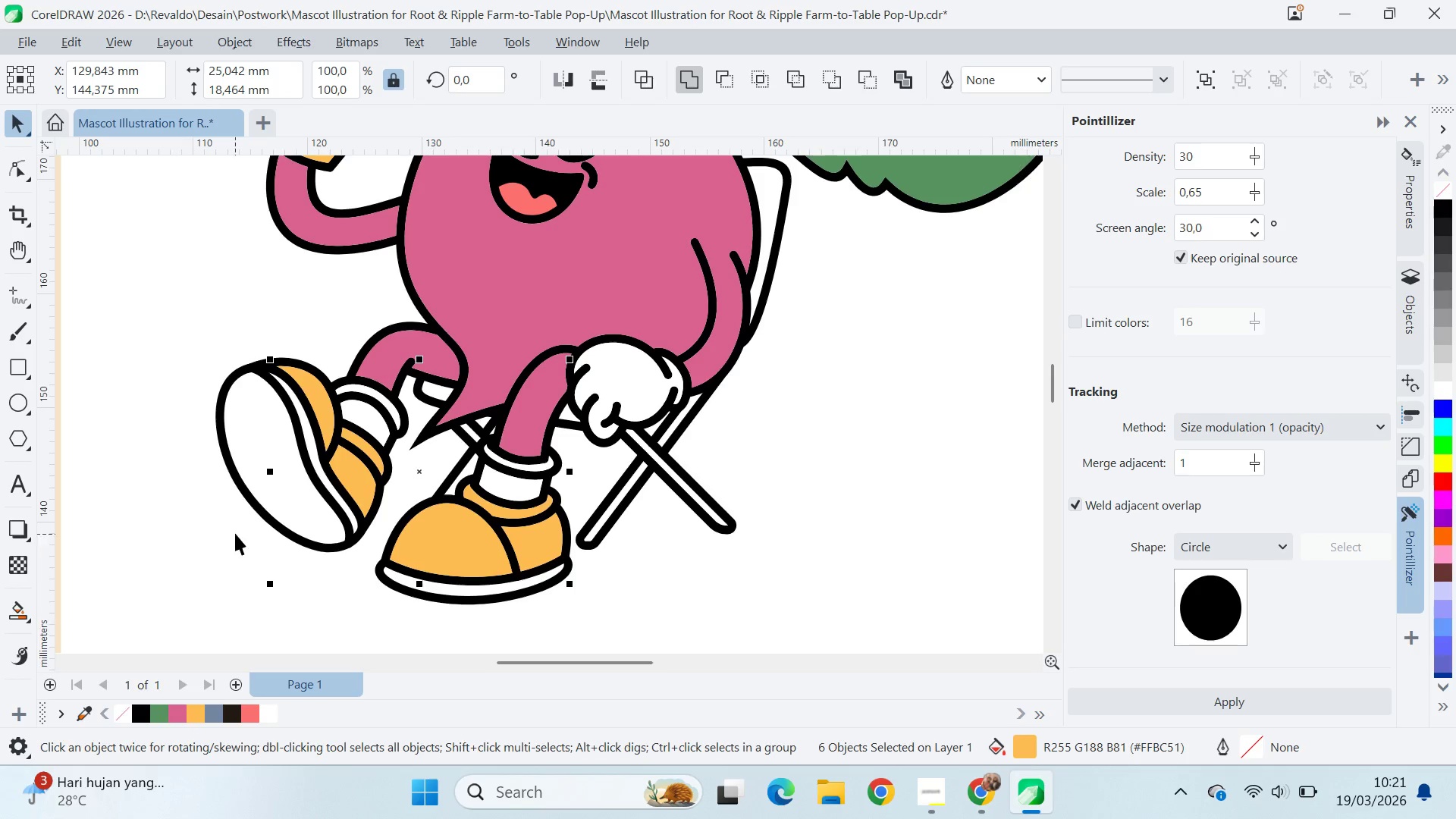 
left_click([235, 533])
 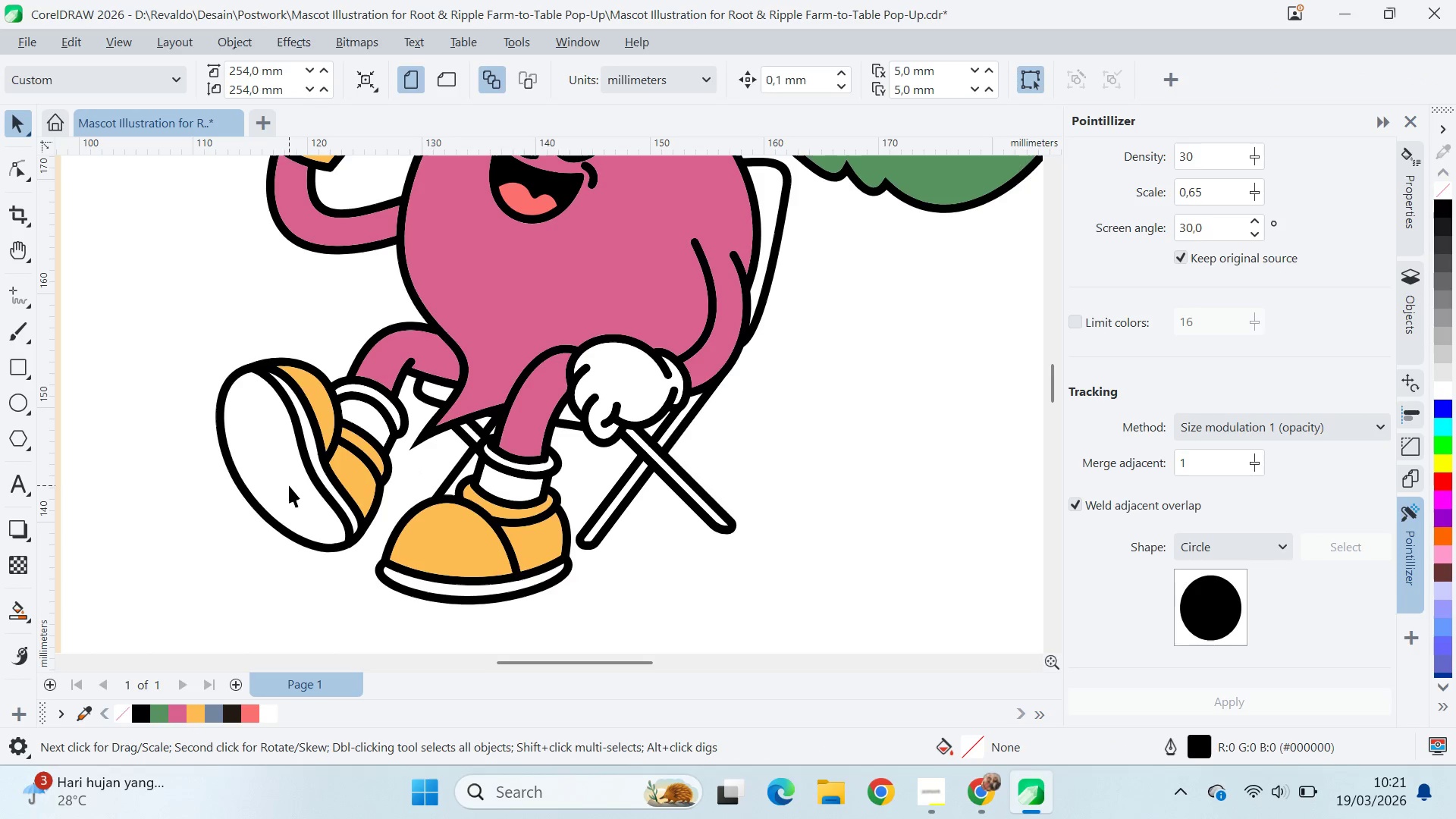 
left_click([289, 485])
 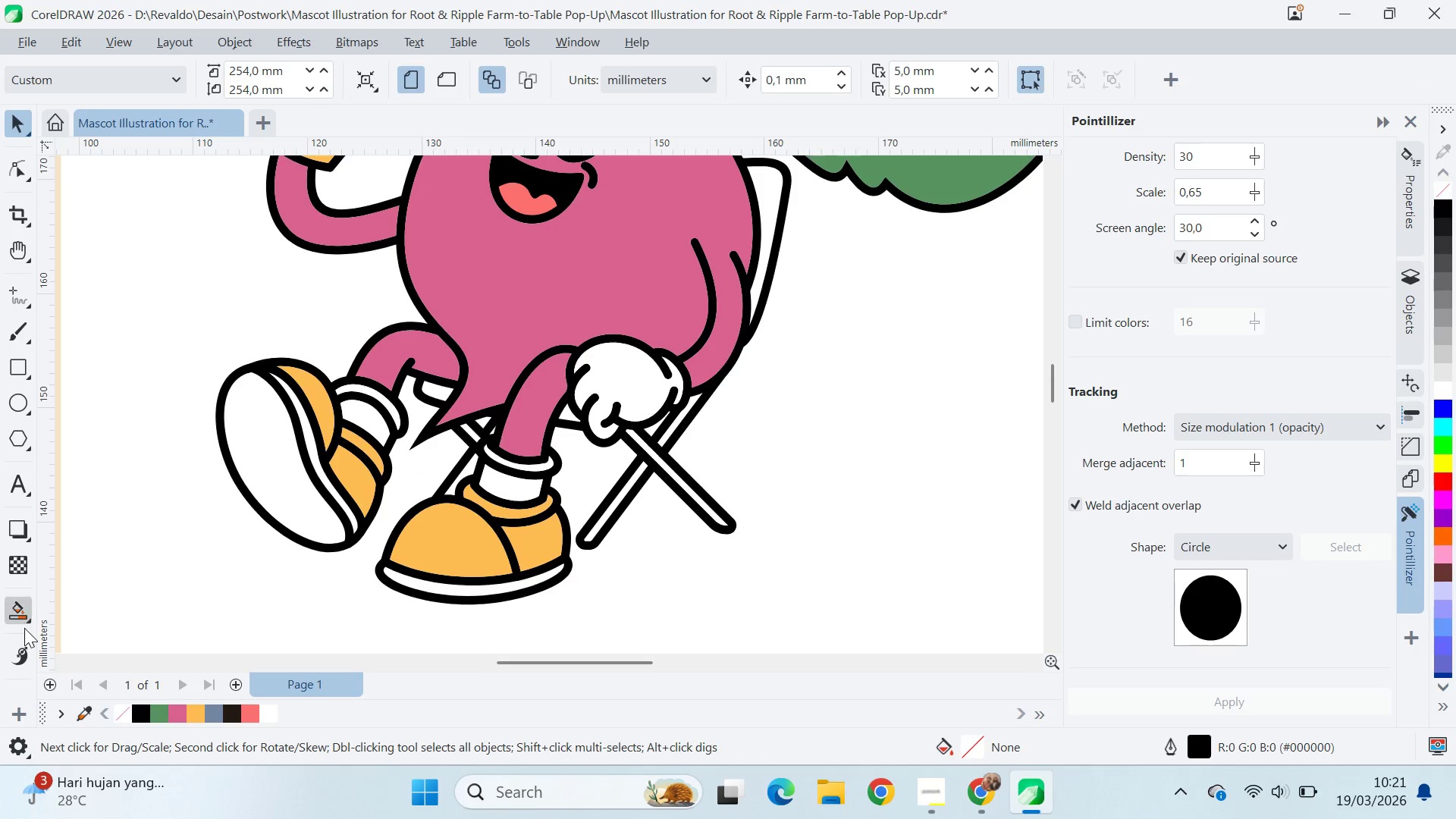 
left_click([17, 613])
 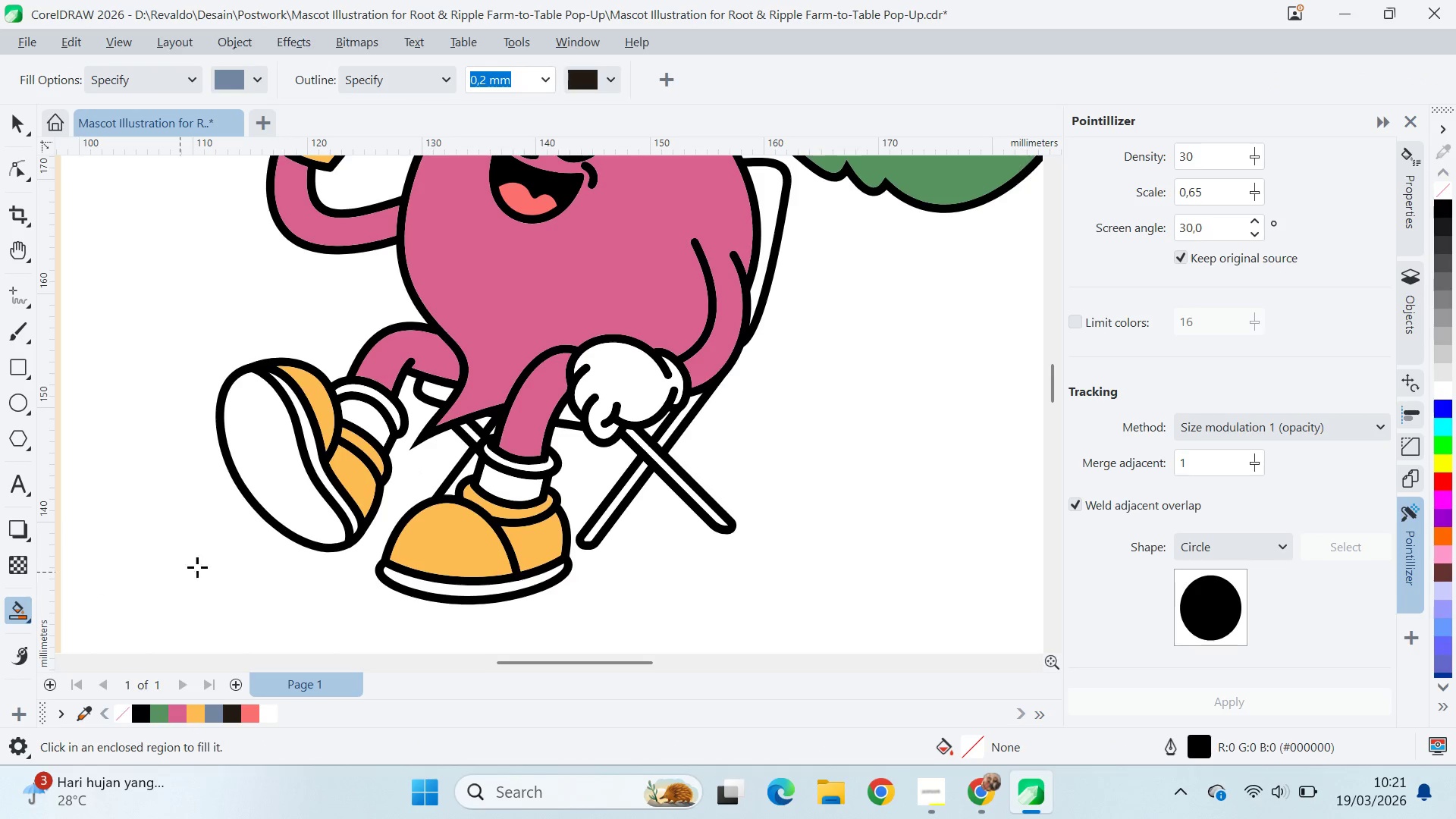 
key(V)
 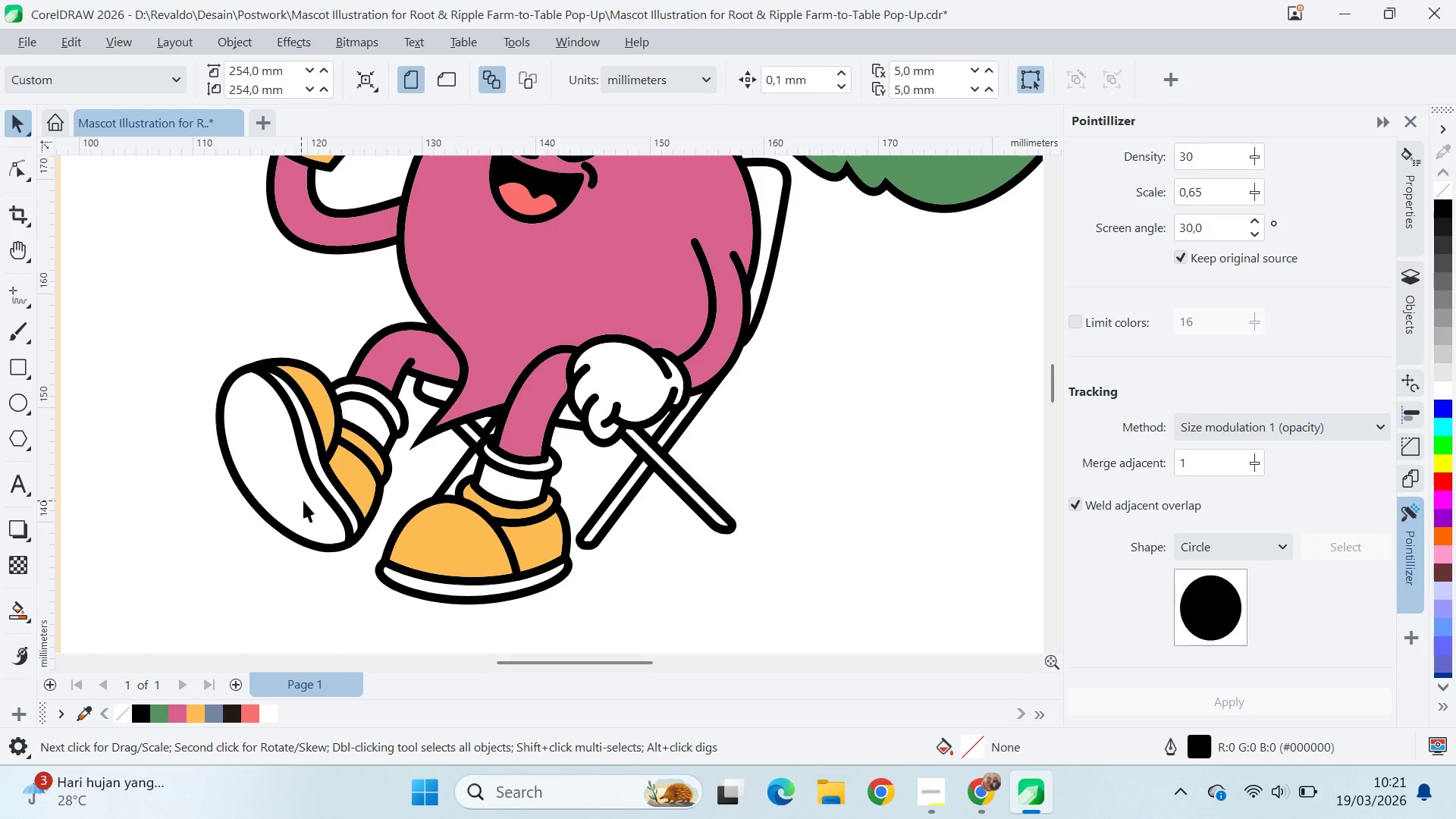 
left_click([284, 526])
 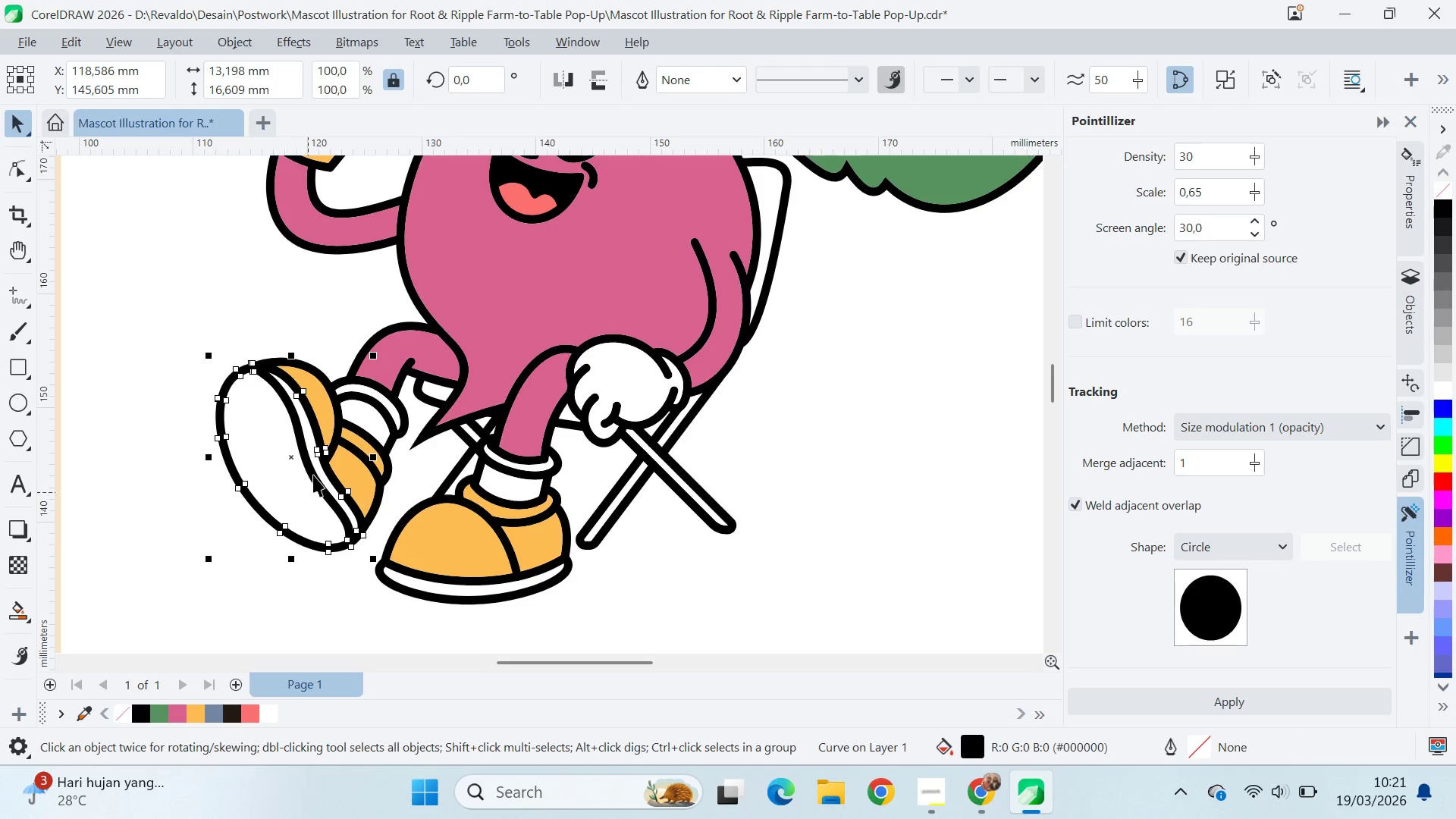 
hold_key(key=ShiftLeft, duration=0.42)
left_click([312, 477])
 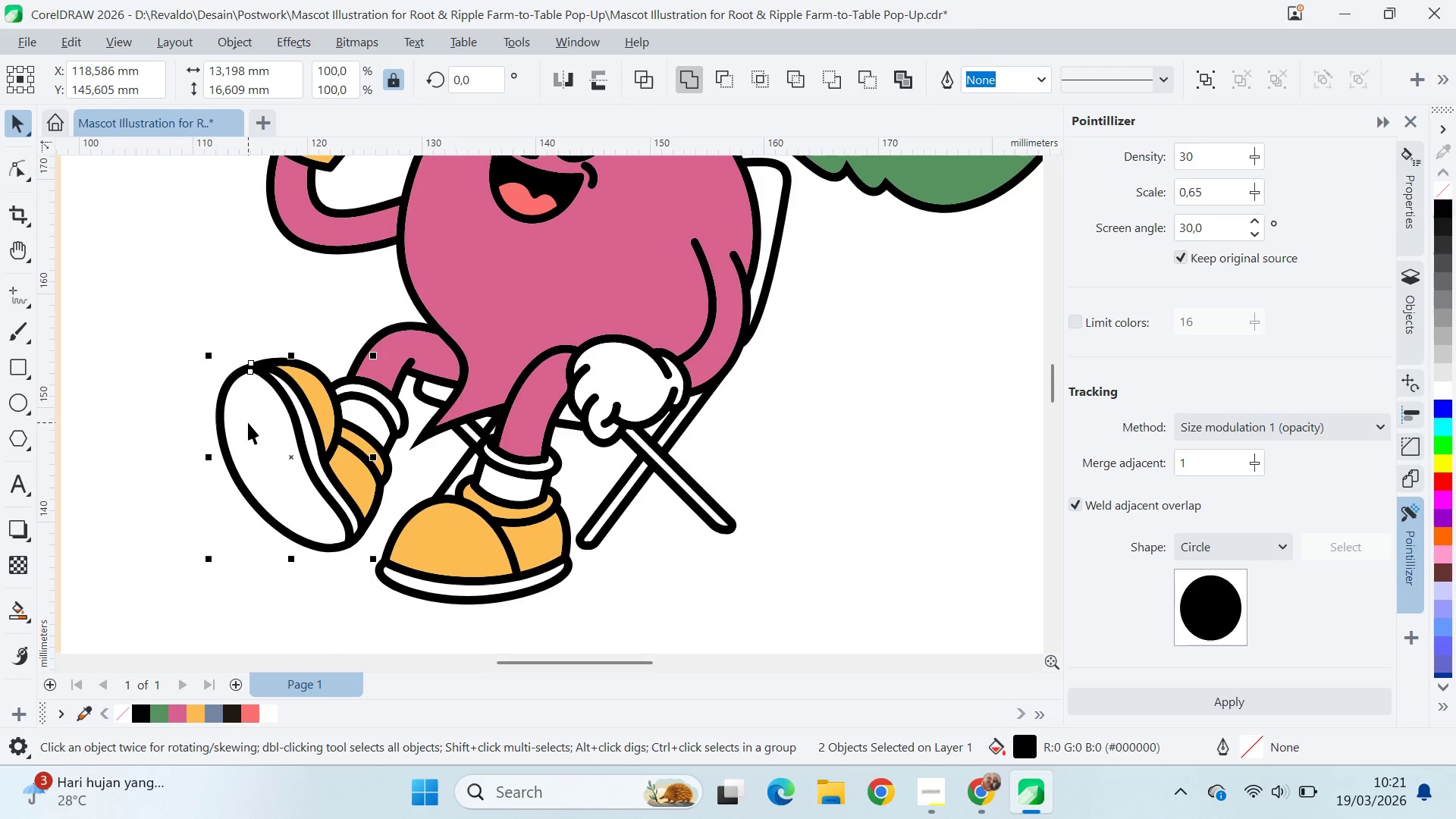 
key(Control+Shift+Q)
 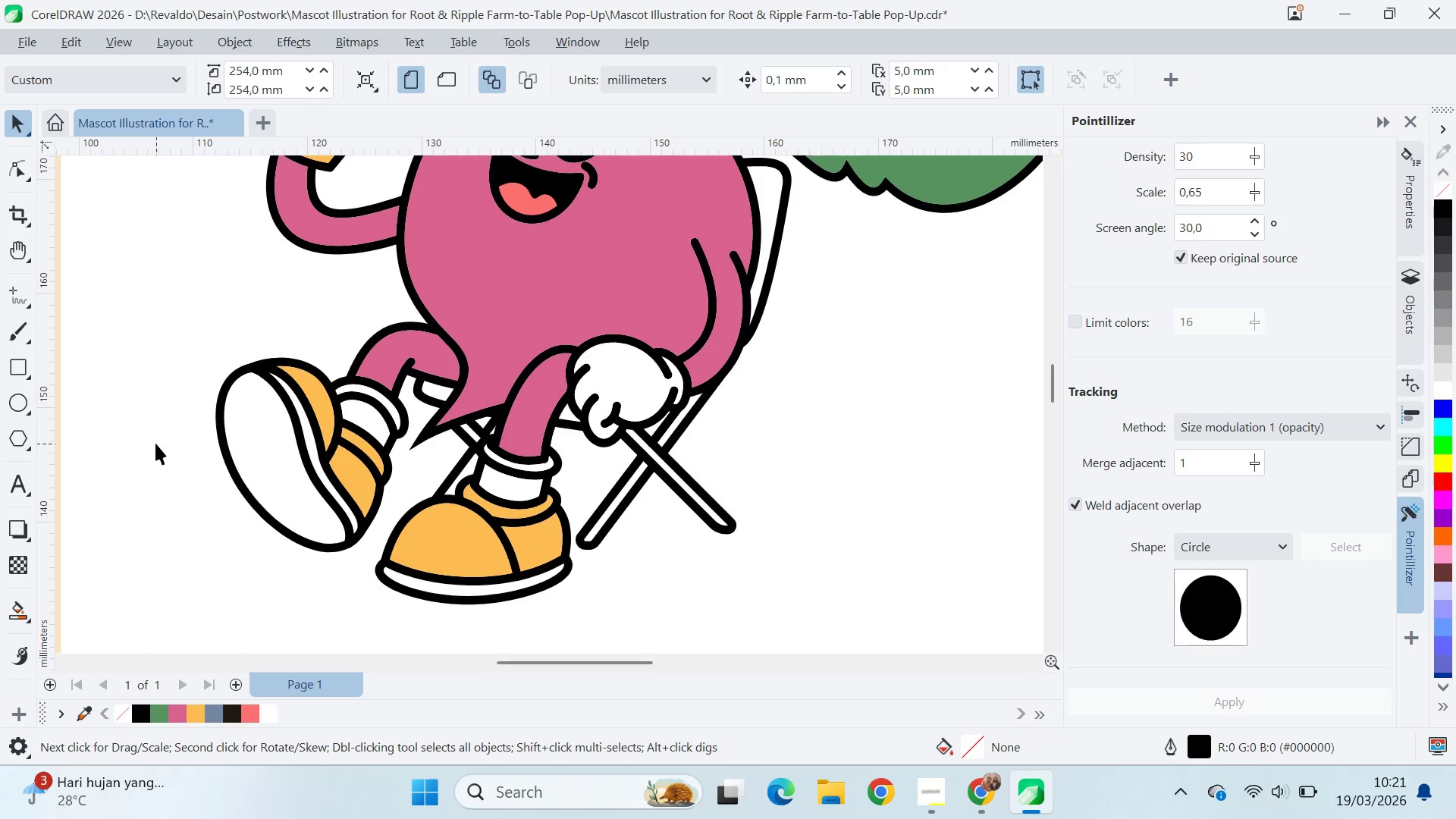 
left_click_drag(start_coordinate=[155, 442], to_coordinate=[159, 439])
 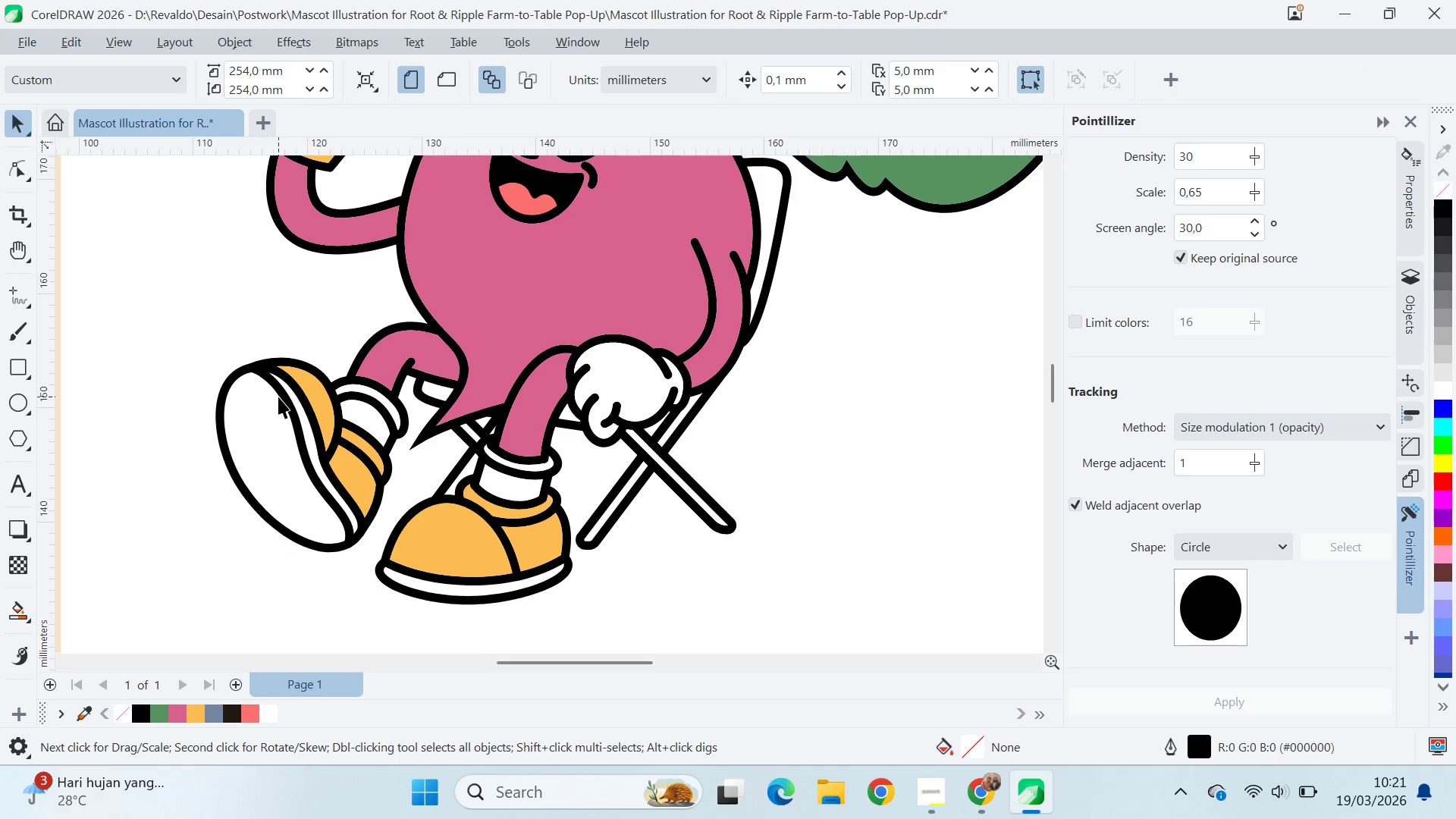 
left_click([280, 394])
 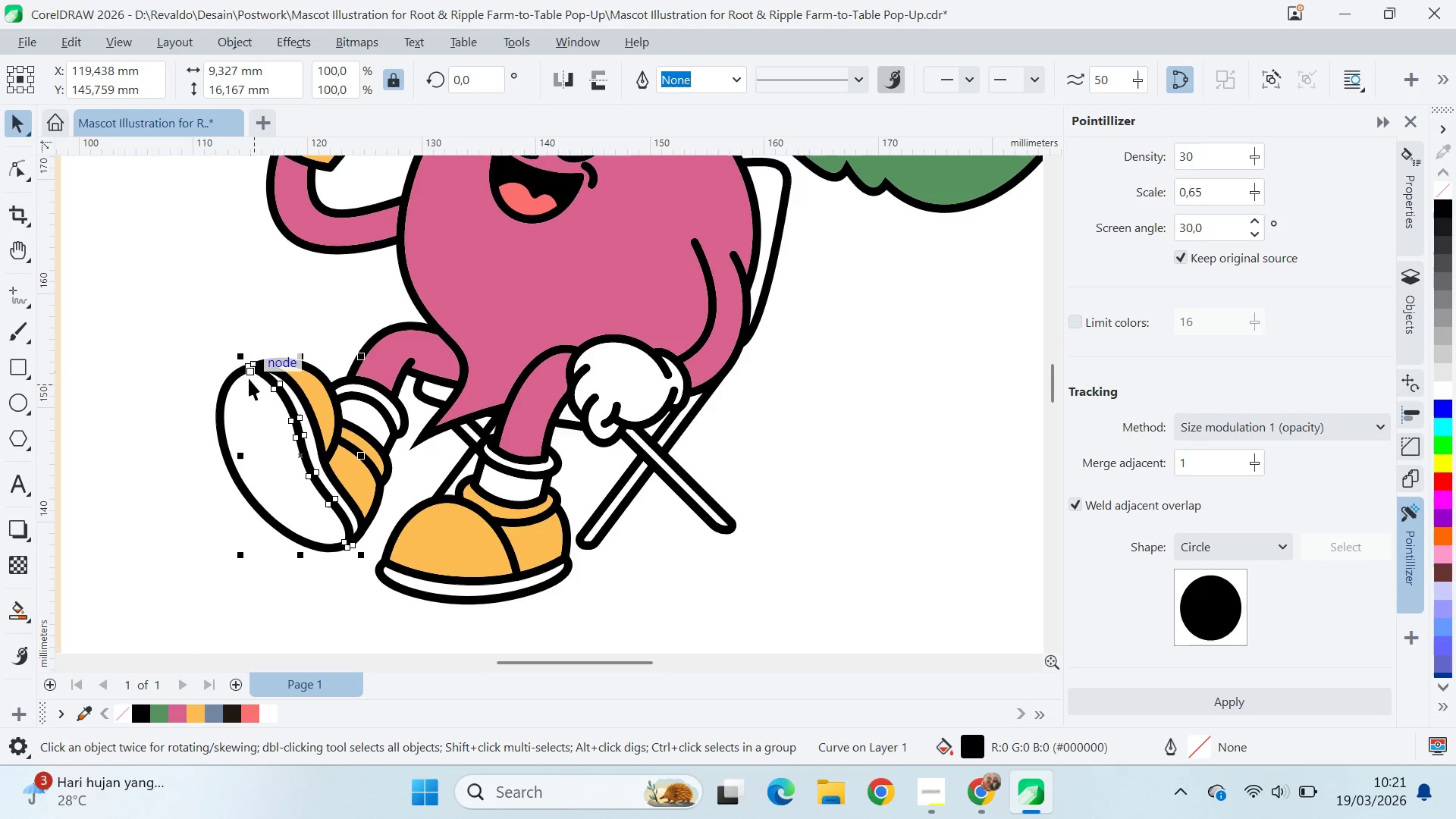 
hold_key(key=ShiftLeft, duration=0.38)
left_click([239, 366])
 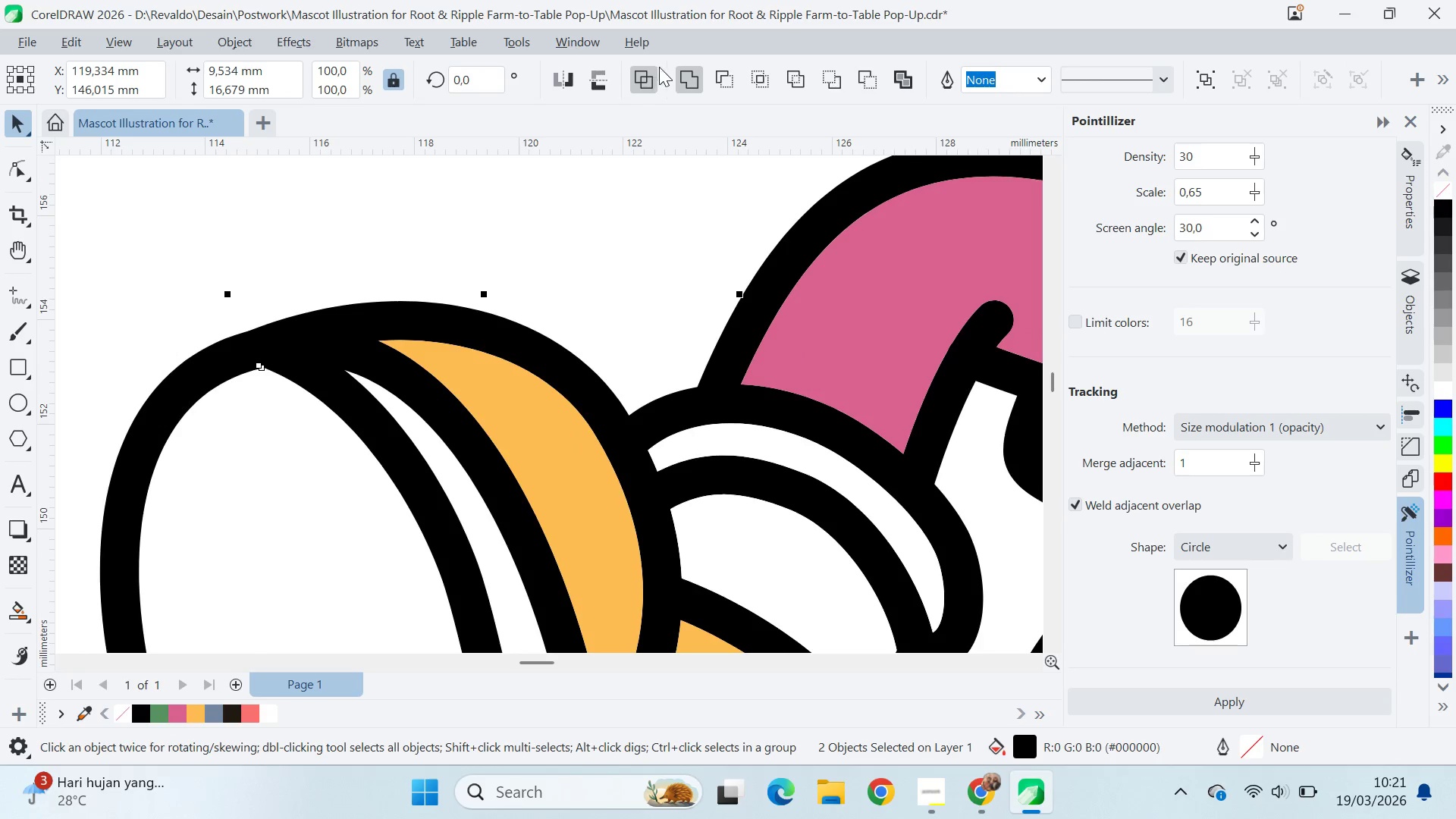 
scroll: coordinate [248, 372], scroll_direction: up, amount: 11.0
 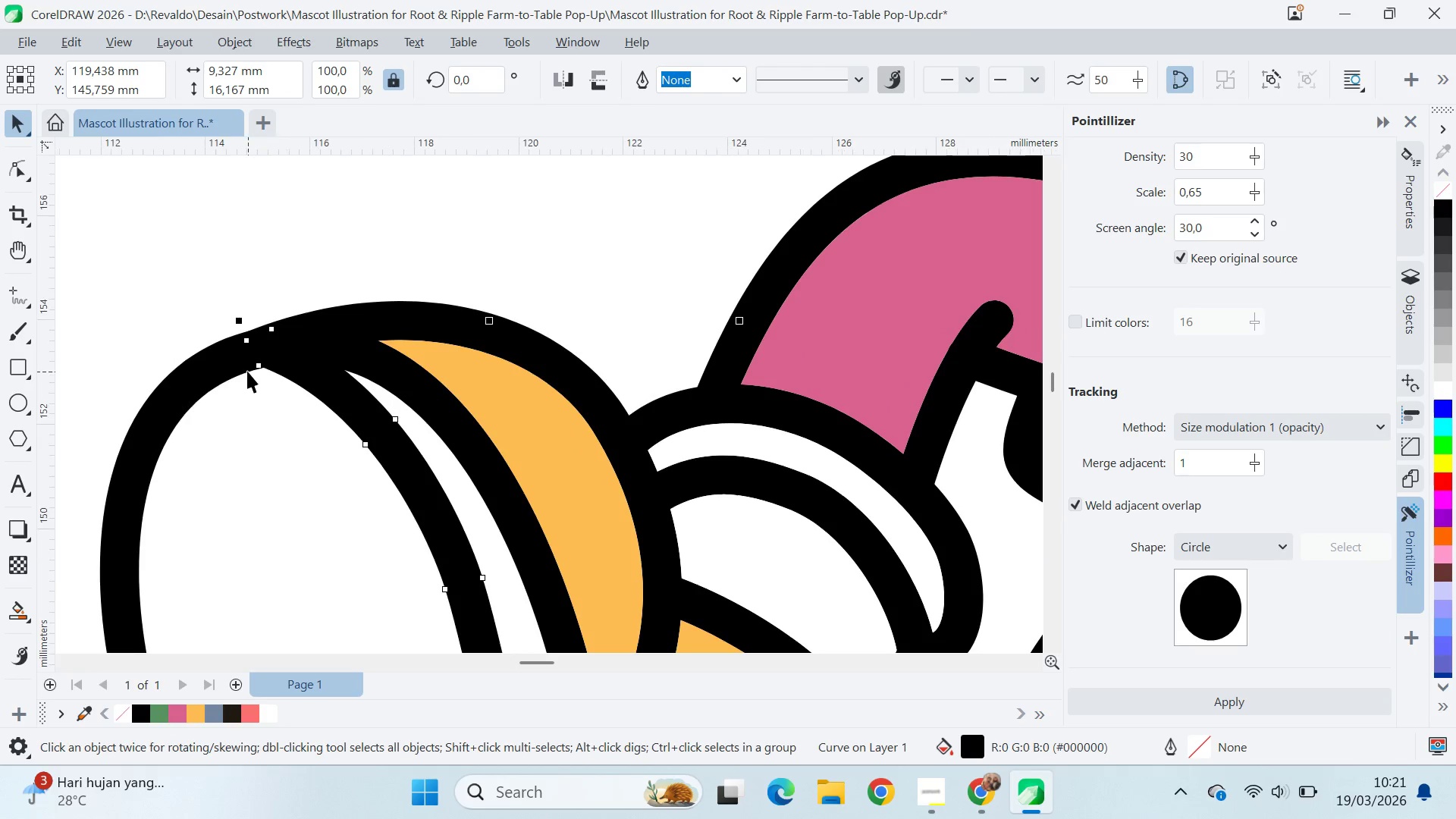 
left_click([686, 80])
 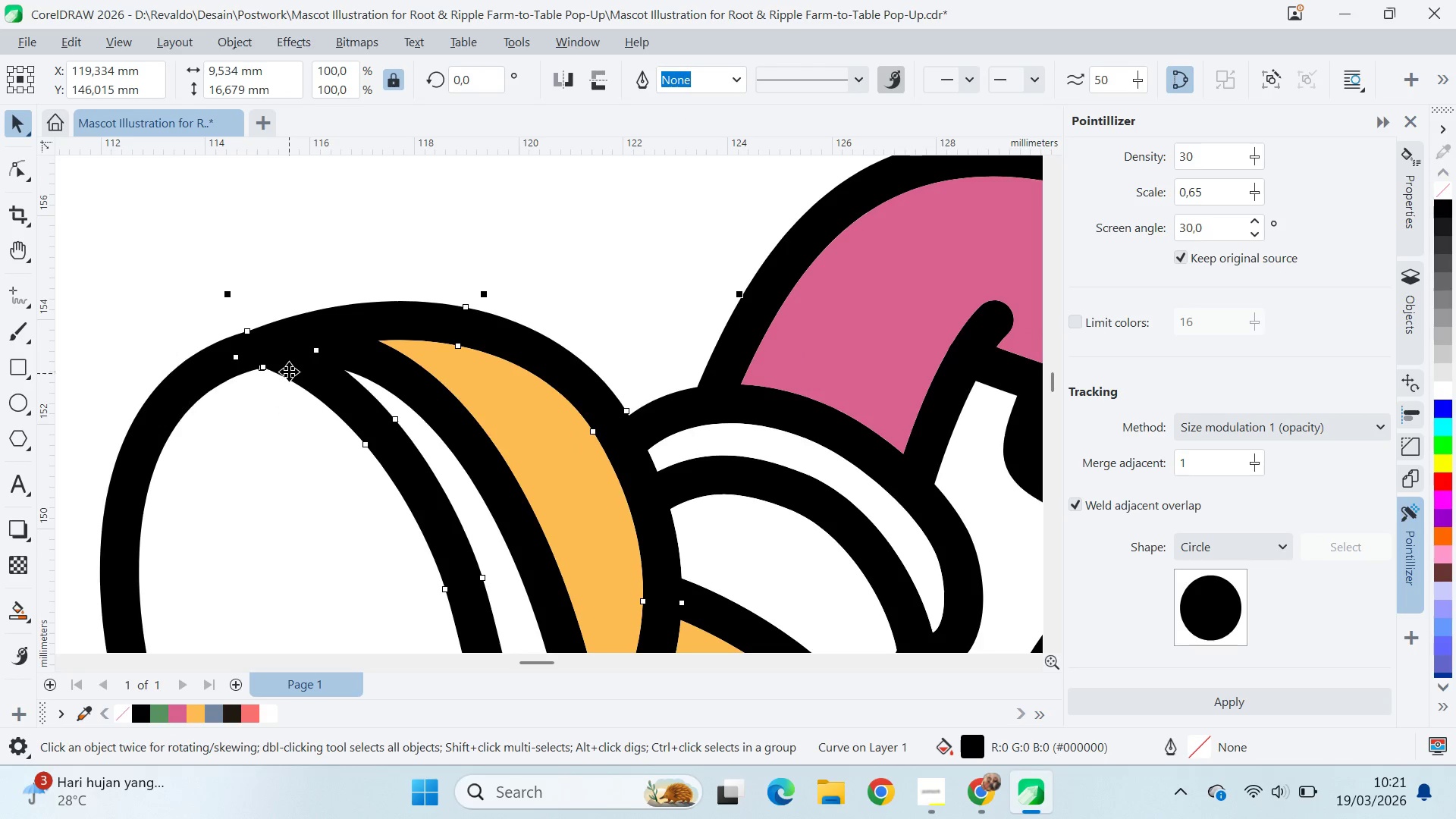 
double_click([289, 372])
 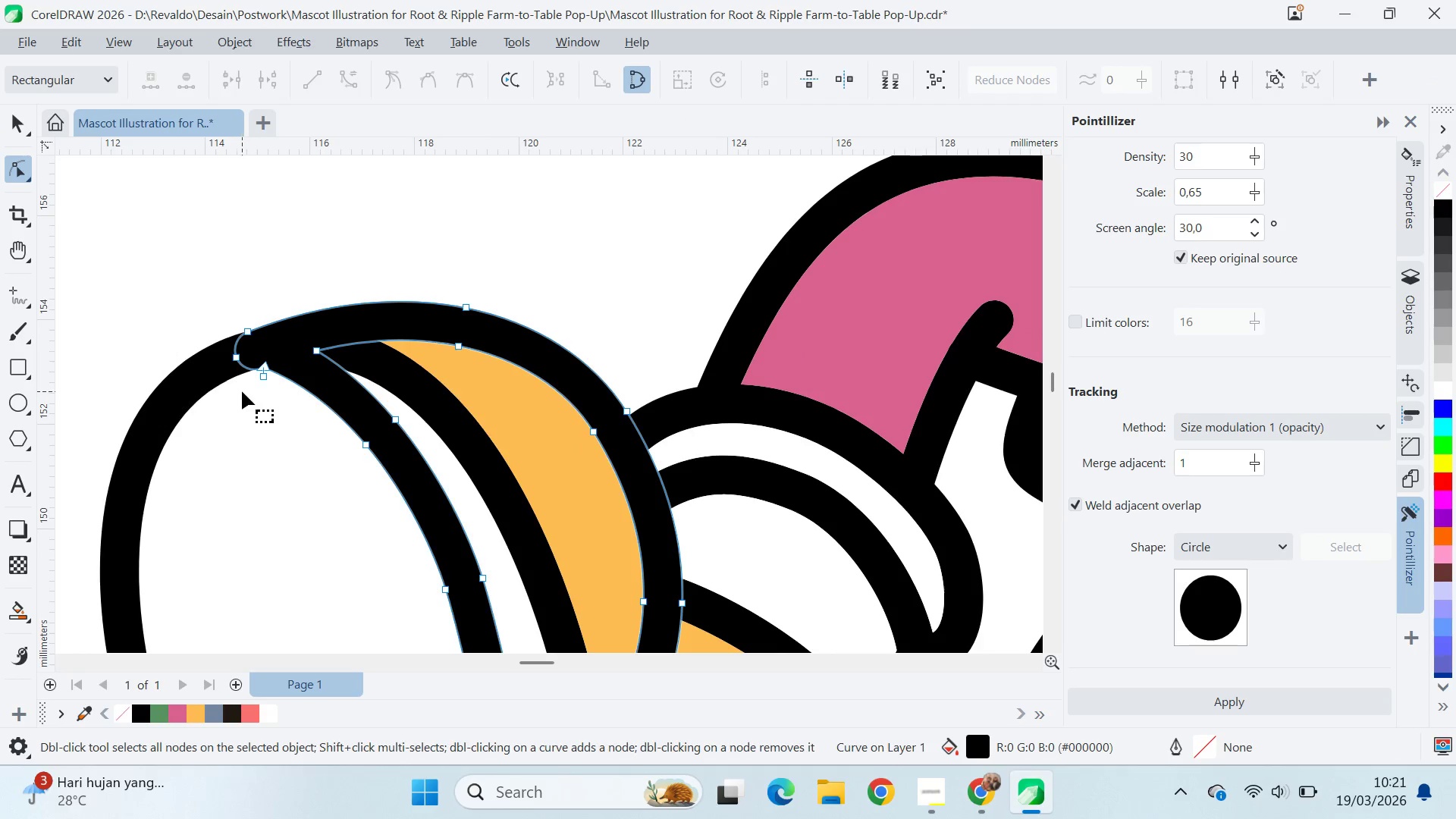 
key(V)
 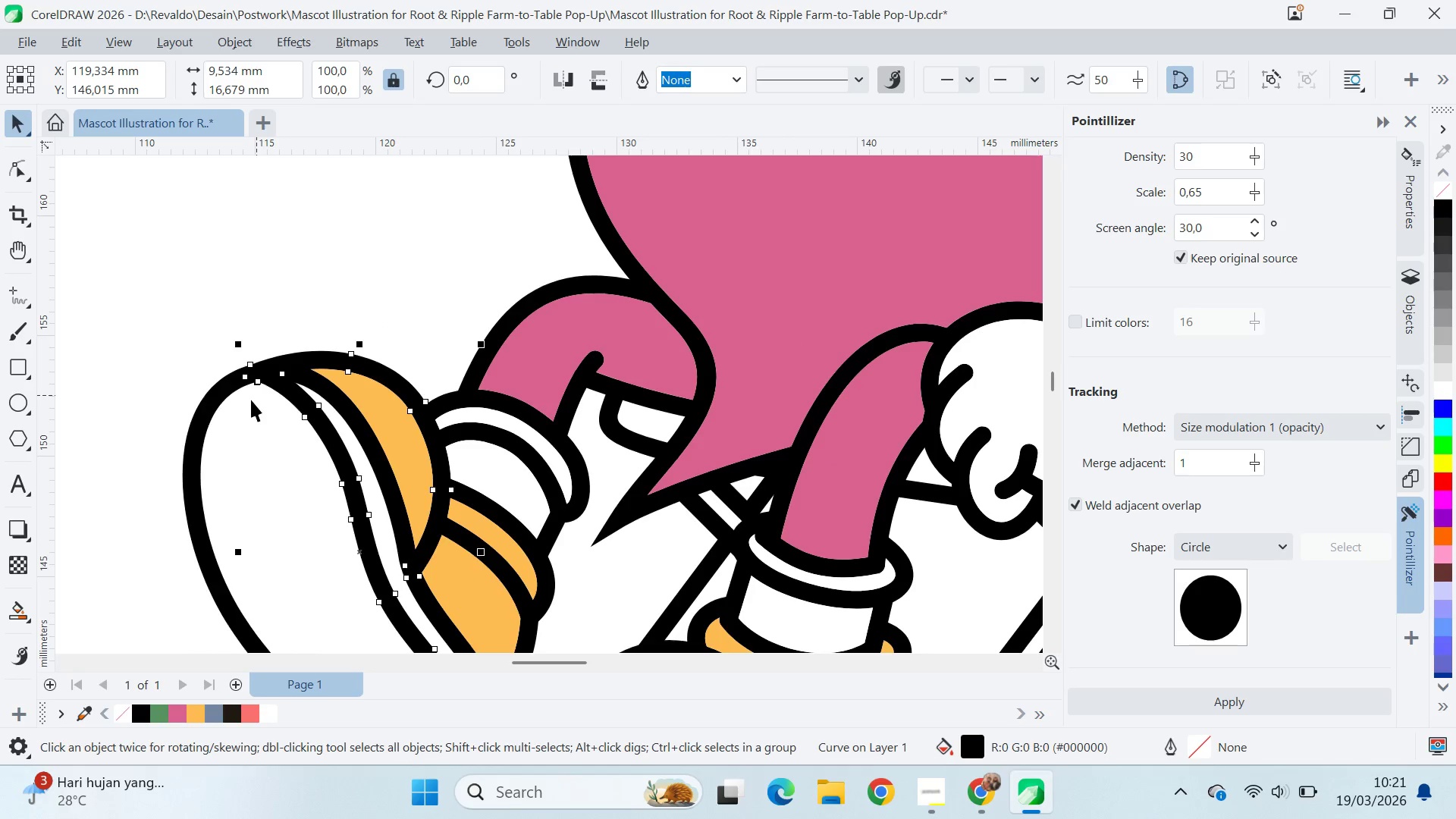 
scroll: coordinate [256, 394], scroll_direction: down, amount: 6.0
 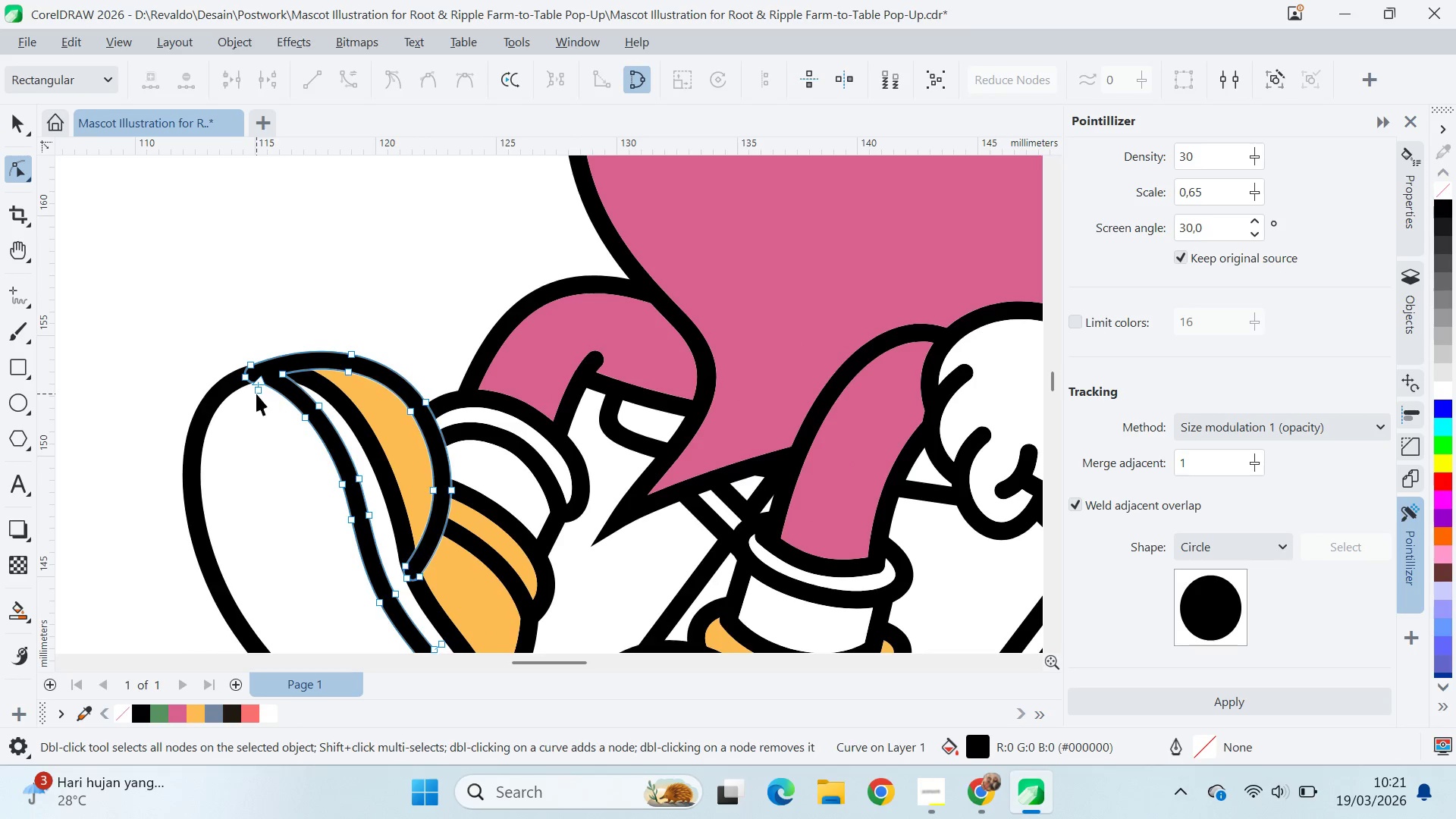 
hold_key(key=ShiftLeft, duration=0.55)
left_click([218, 403])
 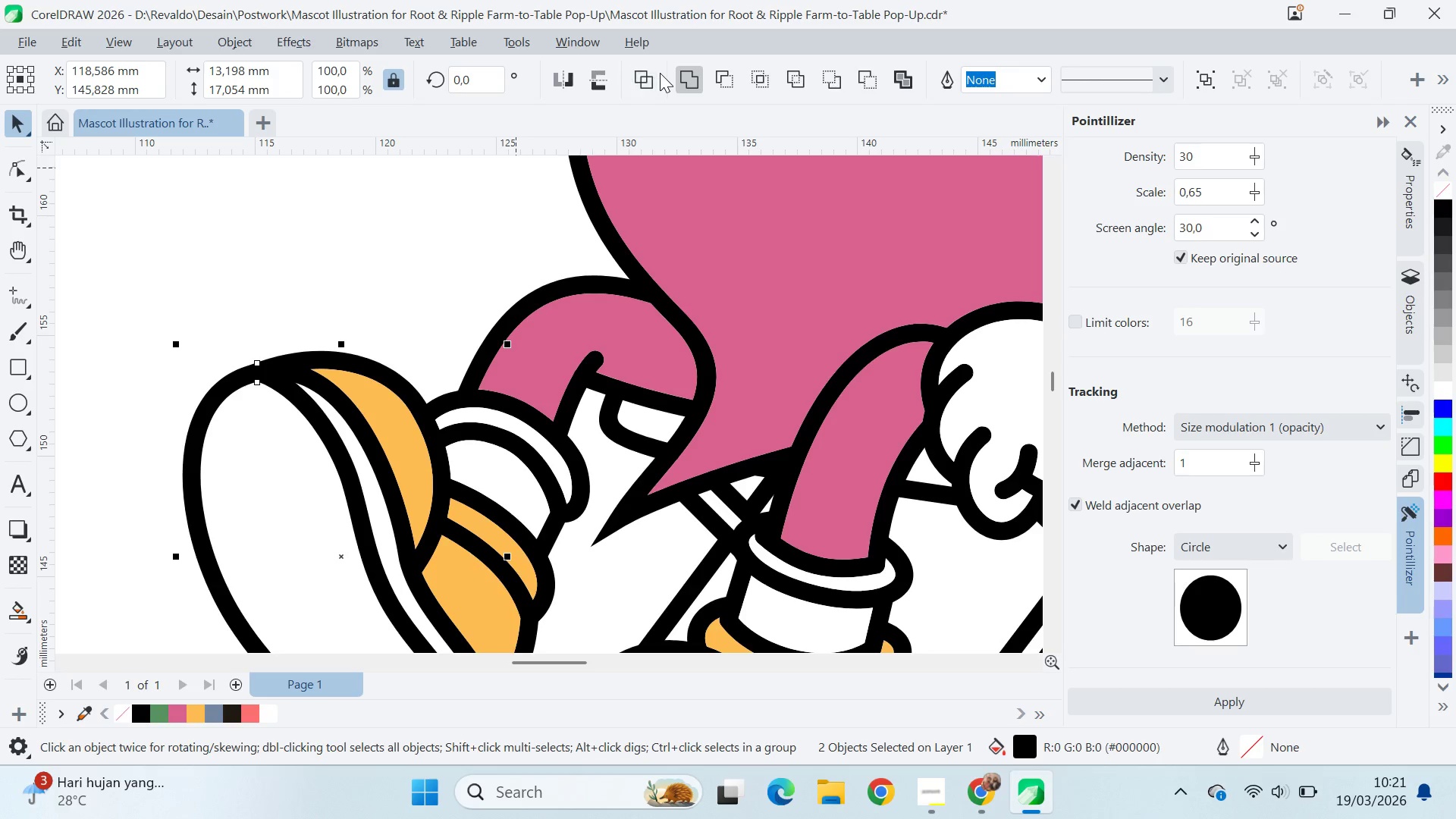 
left_click([688, 81])
 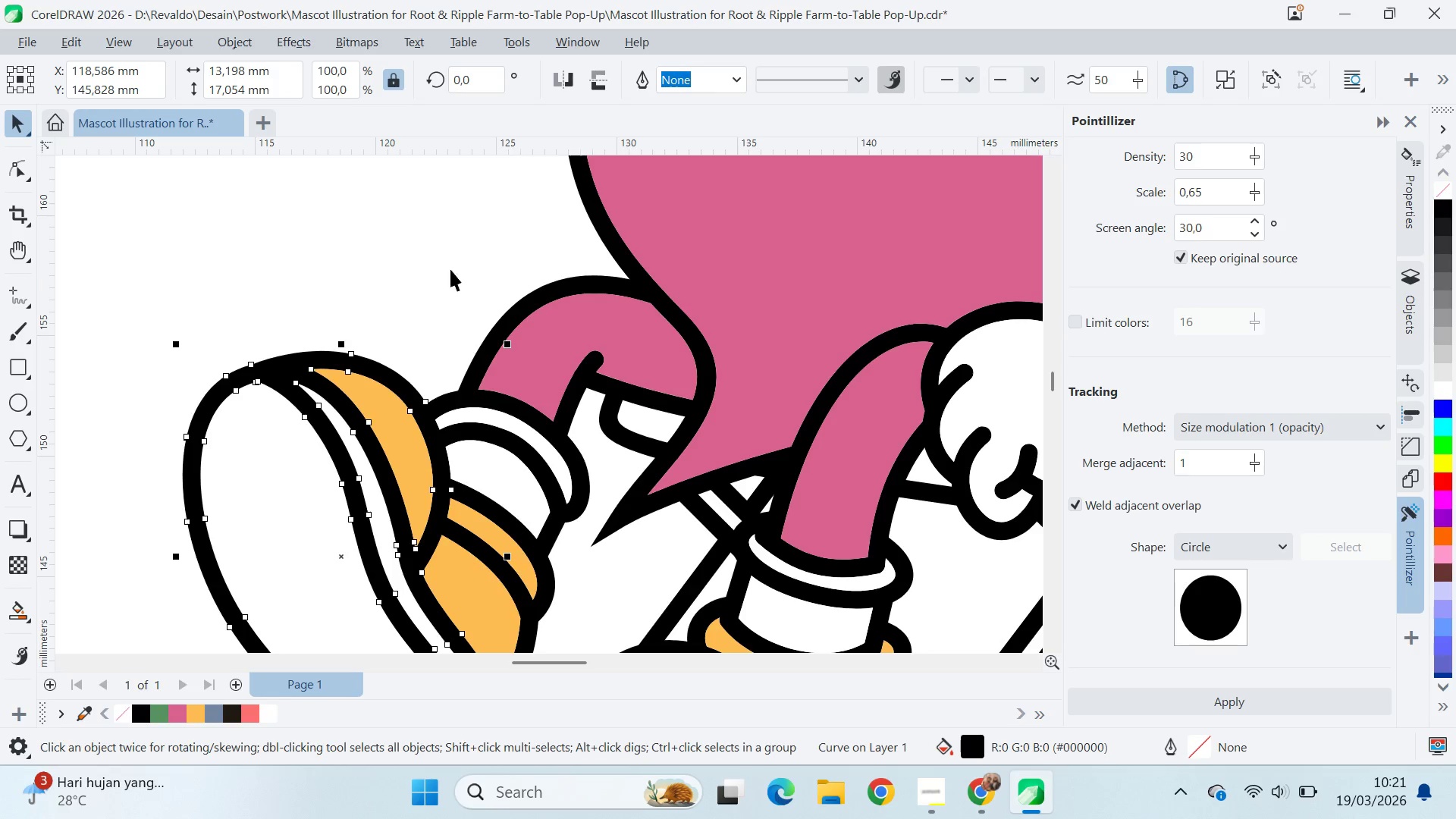 
left_click([435, 278])
 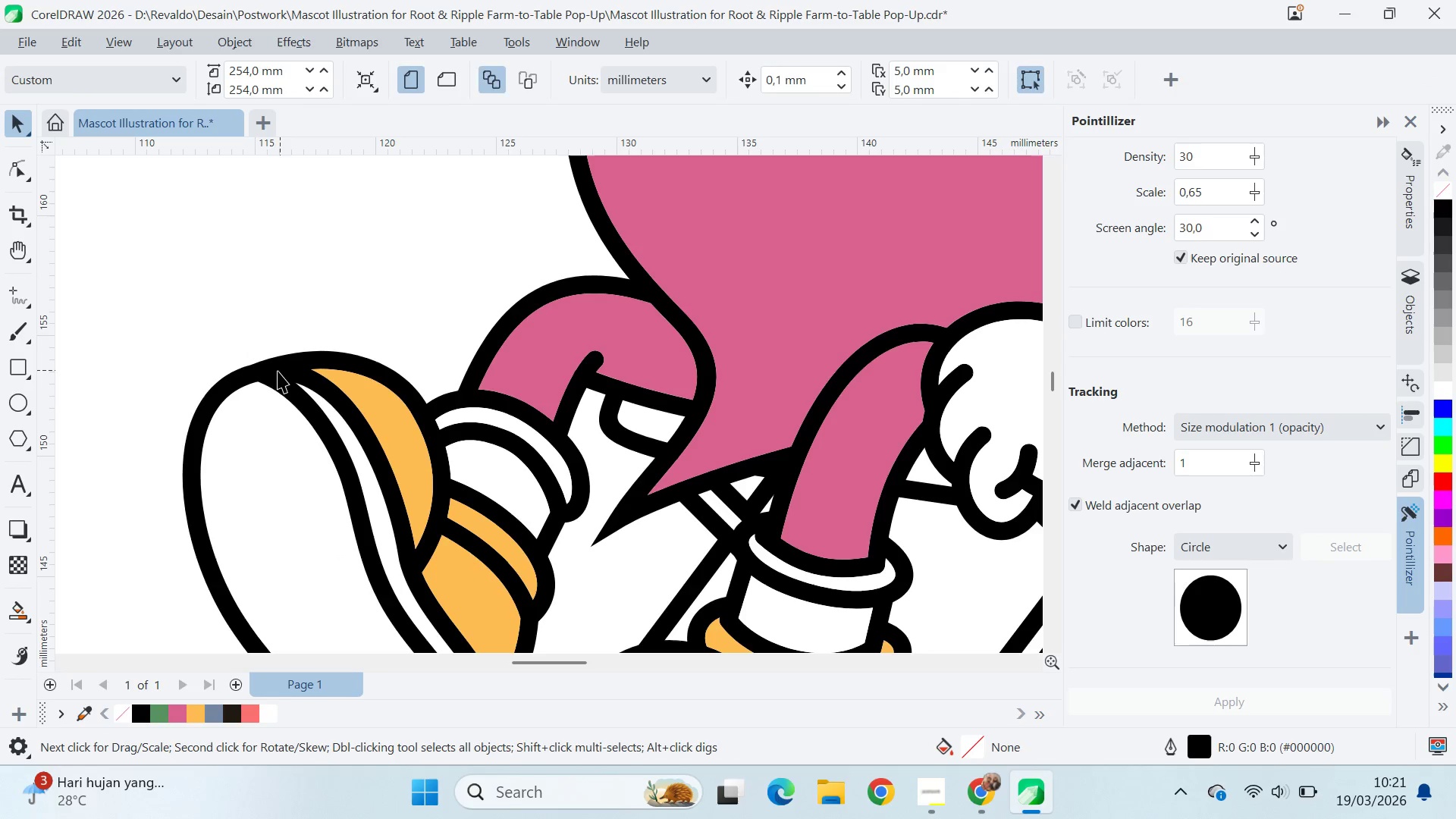 
left_click([268, 373])
 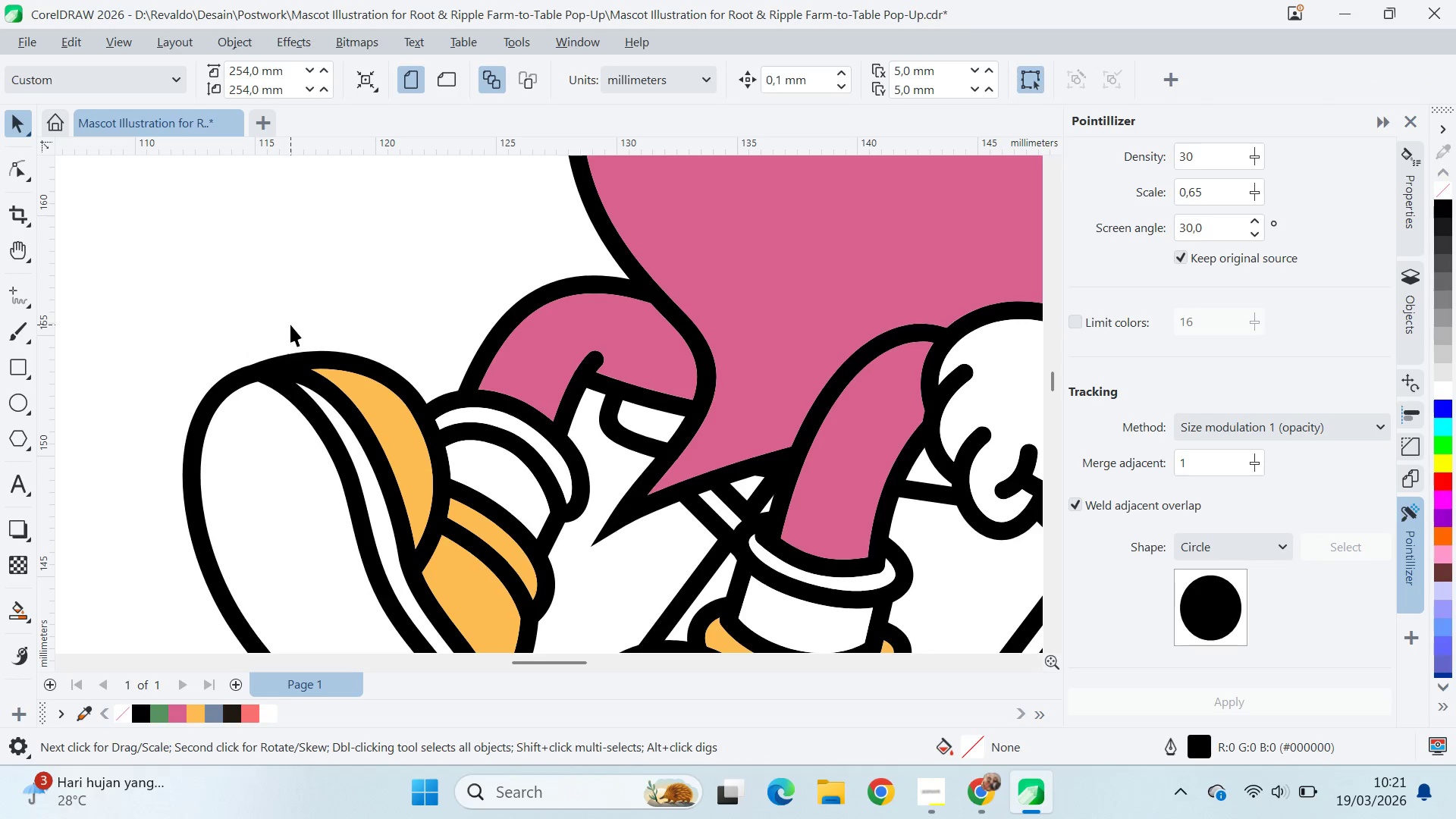 
scroll: coordinate [299, 330], scroll_direction: down, amount: 4.0
 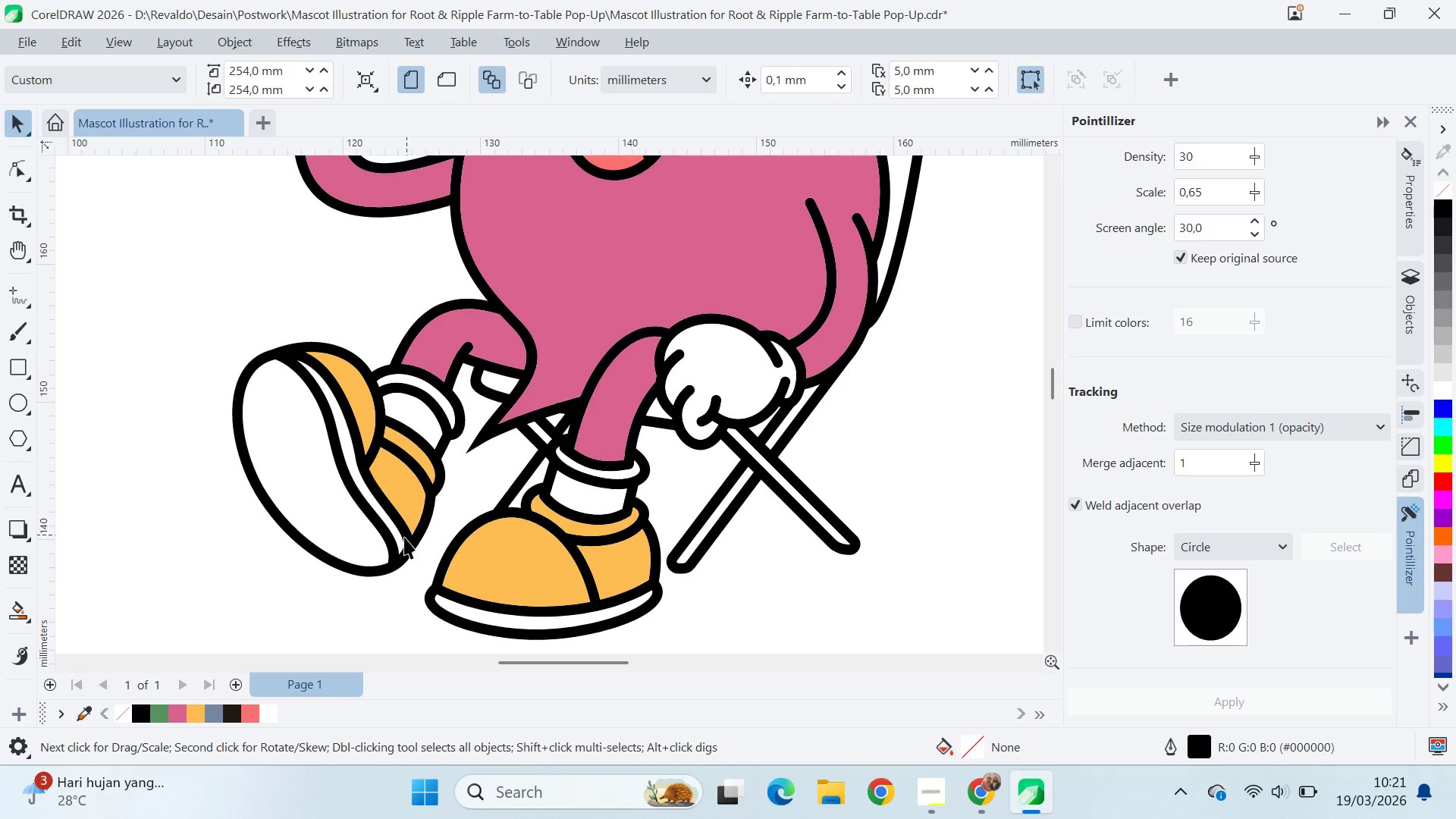 
left_click_drag(start_coordinate=[391, 548], to_coordinate=[306, 580])
 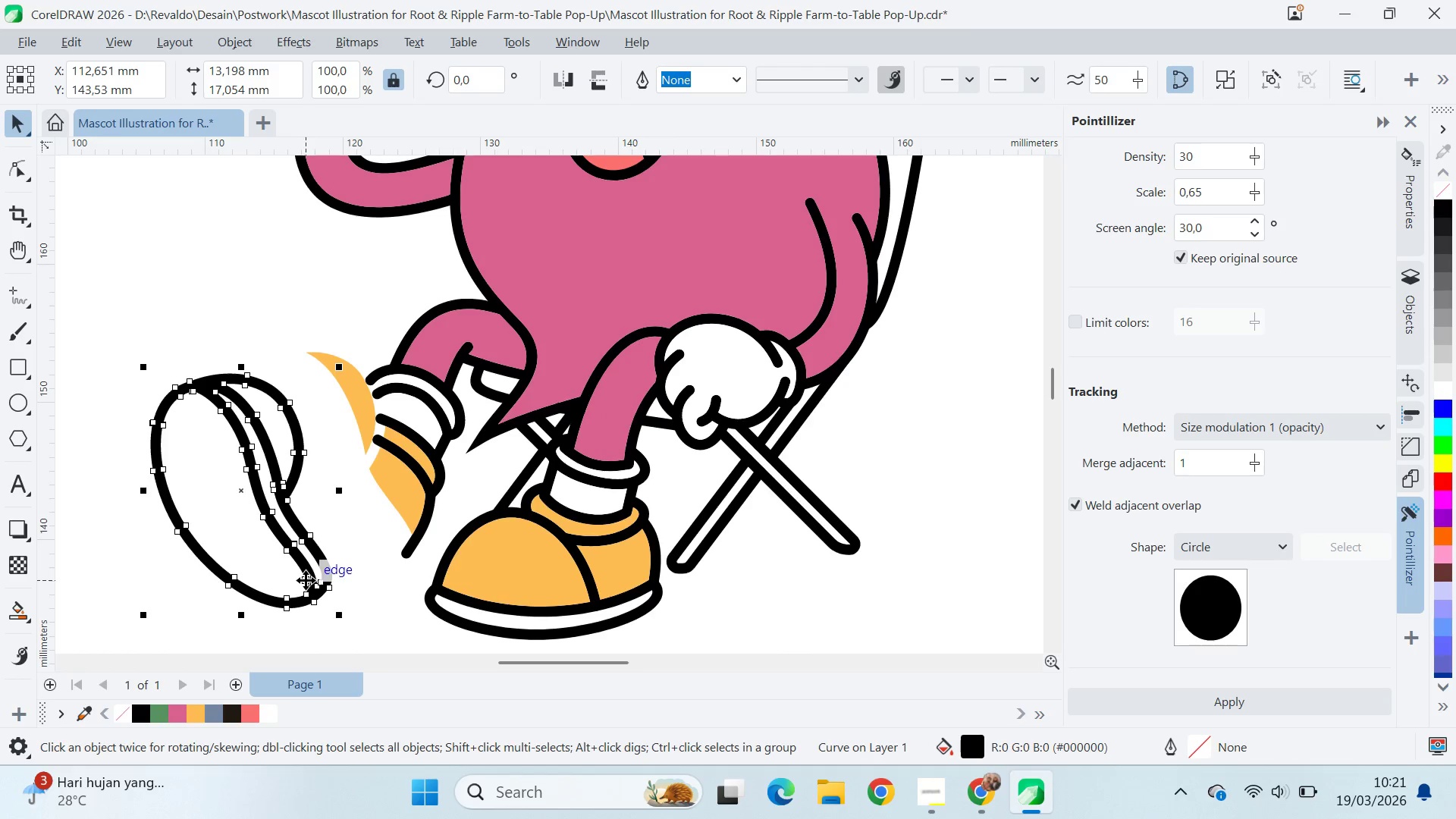 
key(Control+Z)
 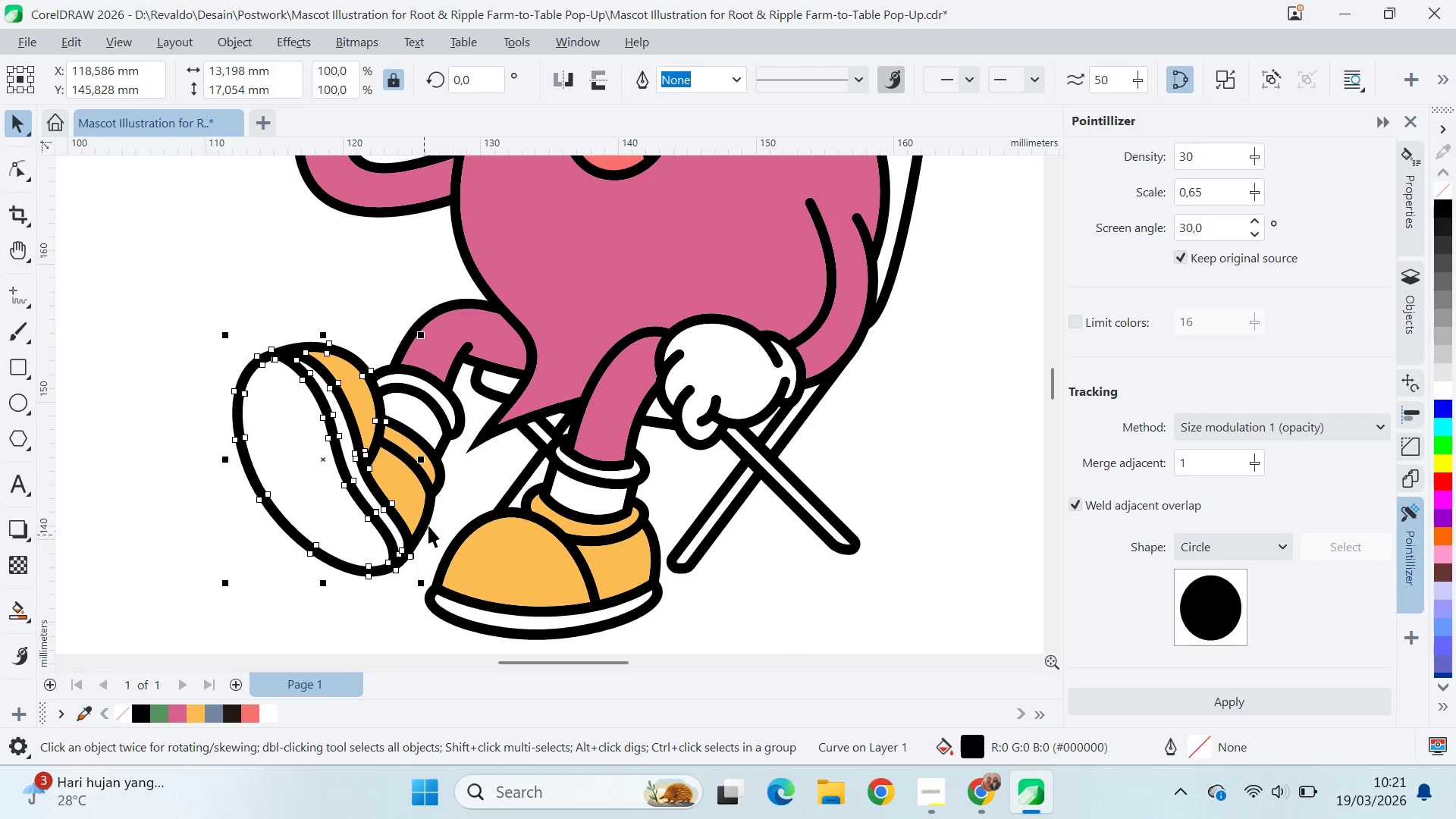 
hold_key(key=ShiftLeft, duration=1.36)
left_click([429, 521])
 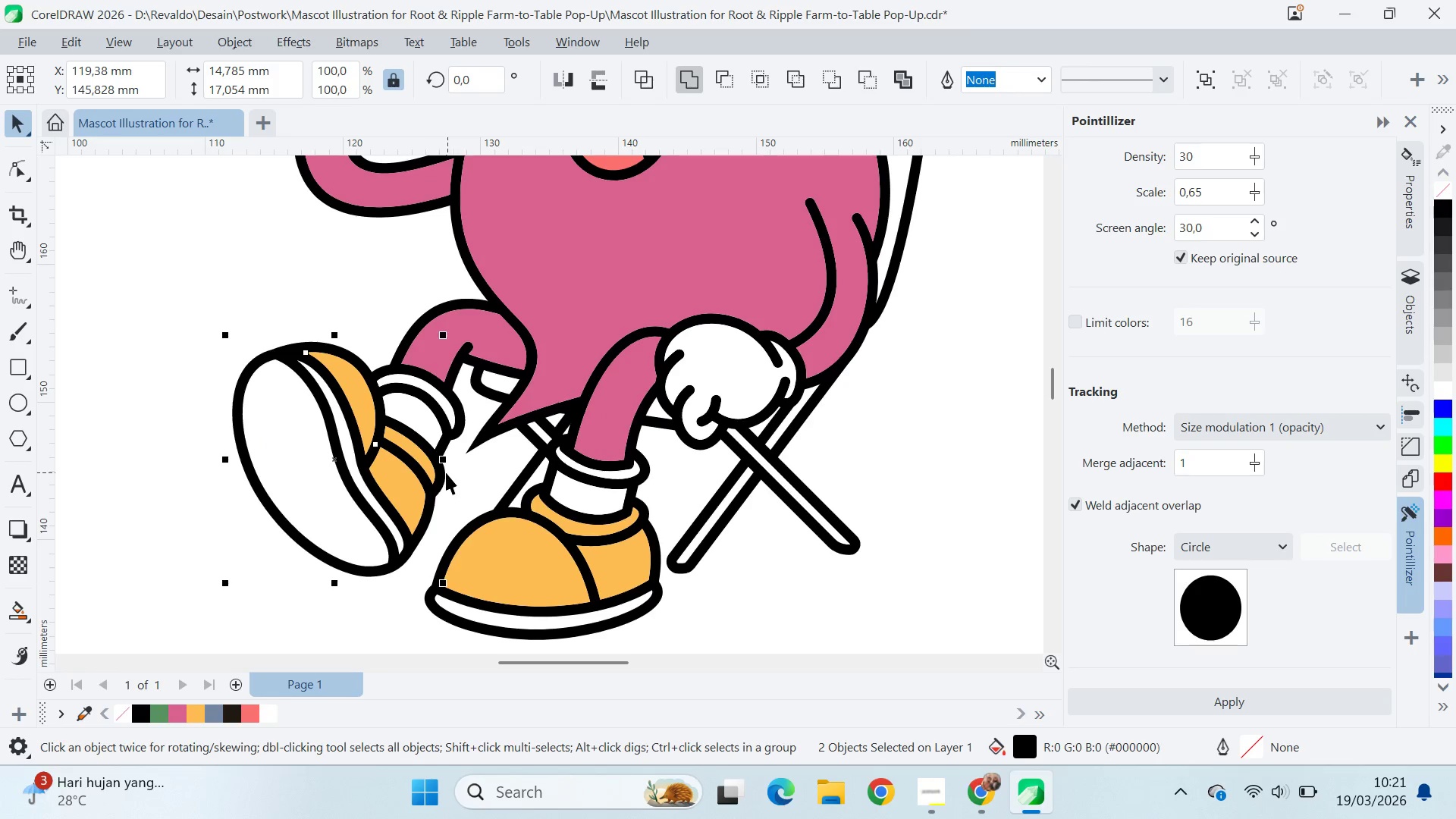 
left_click([441, 473])
 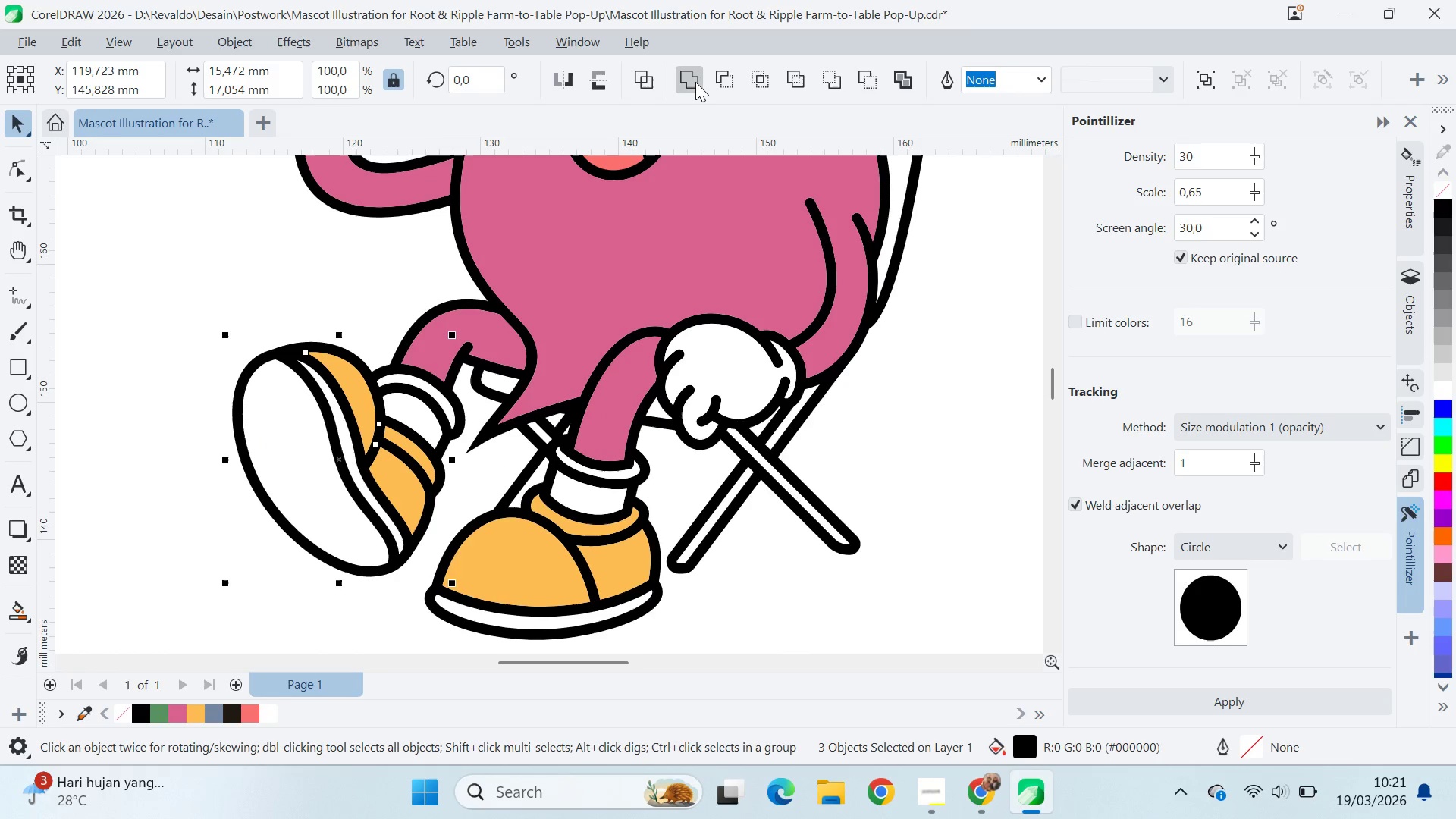 
left_click([697, 80])
 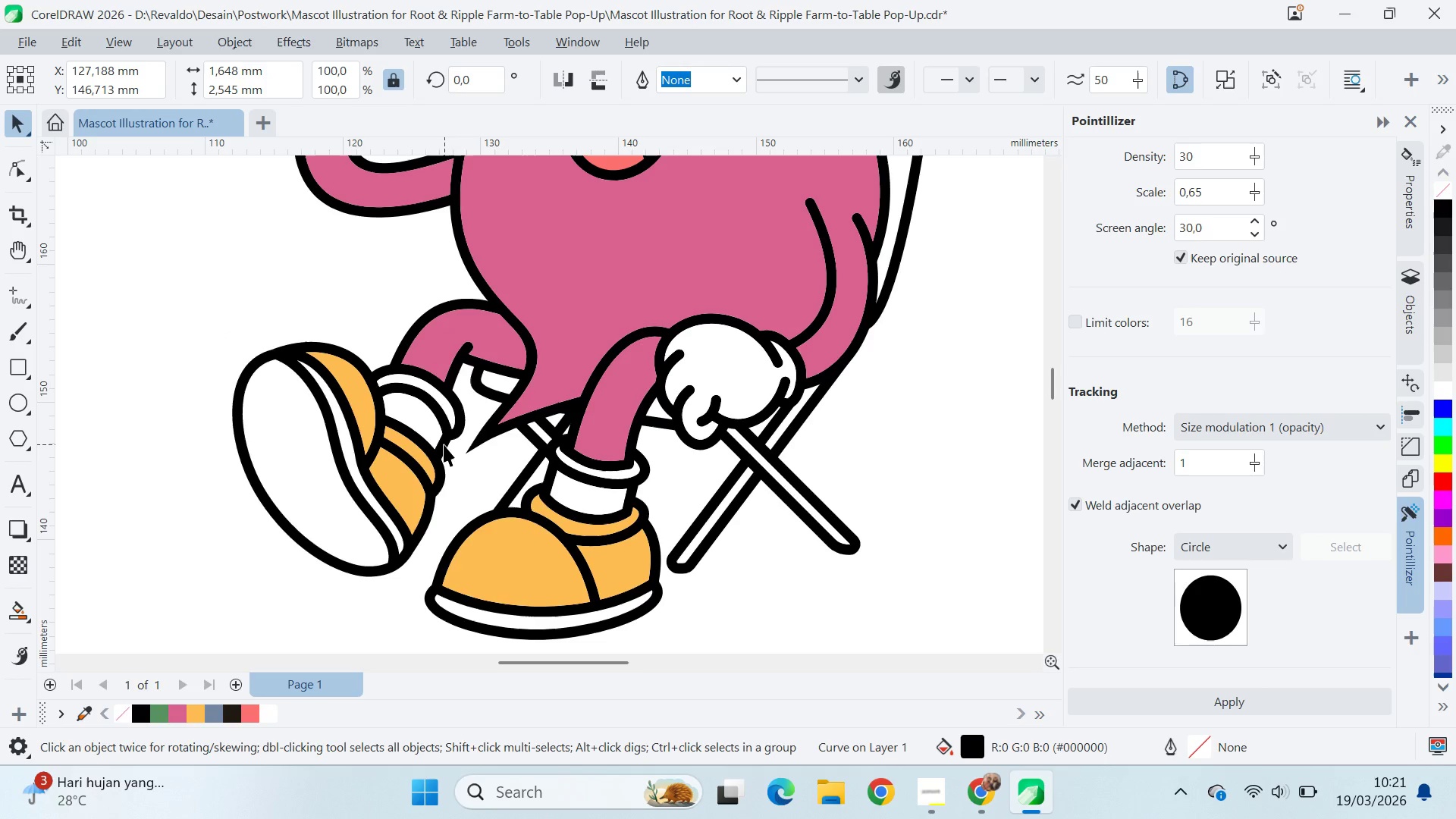 
hold_key(key=ShiftLeft, duration=1.16)
left_click([462, 408])
 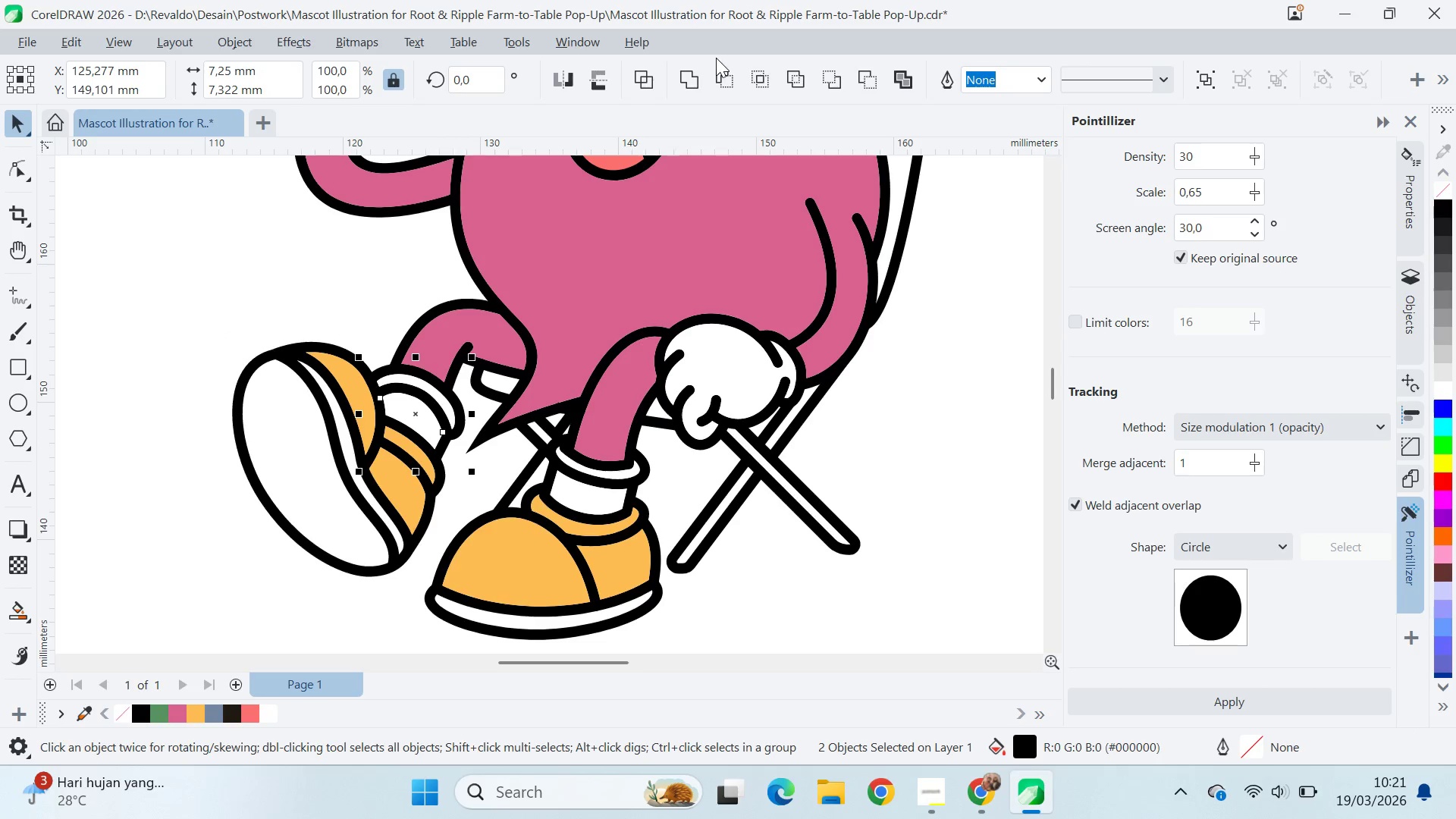 
left_click([693, 76])
 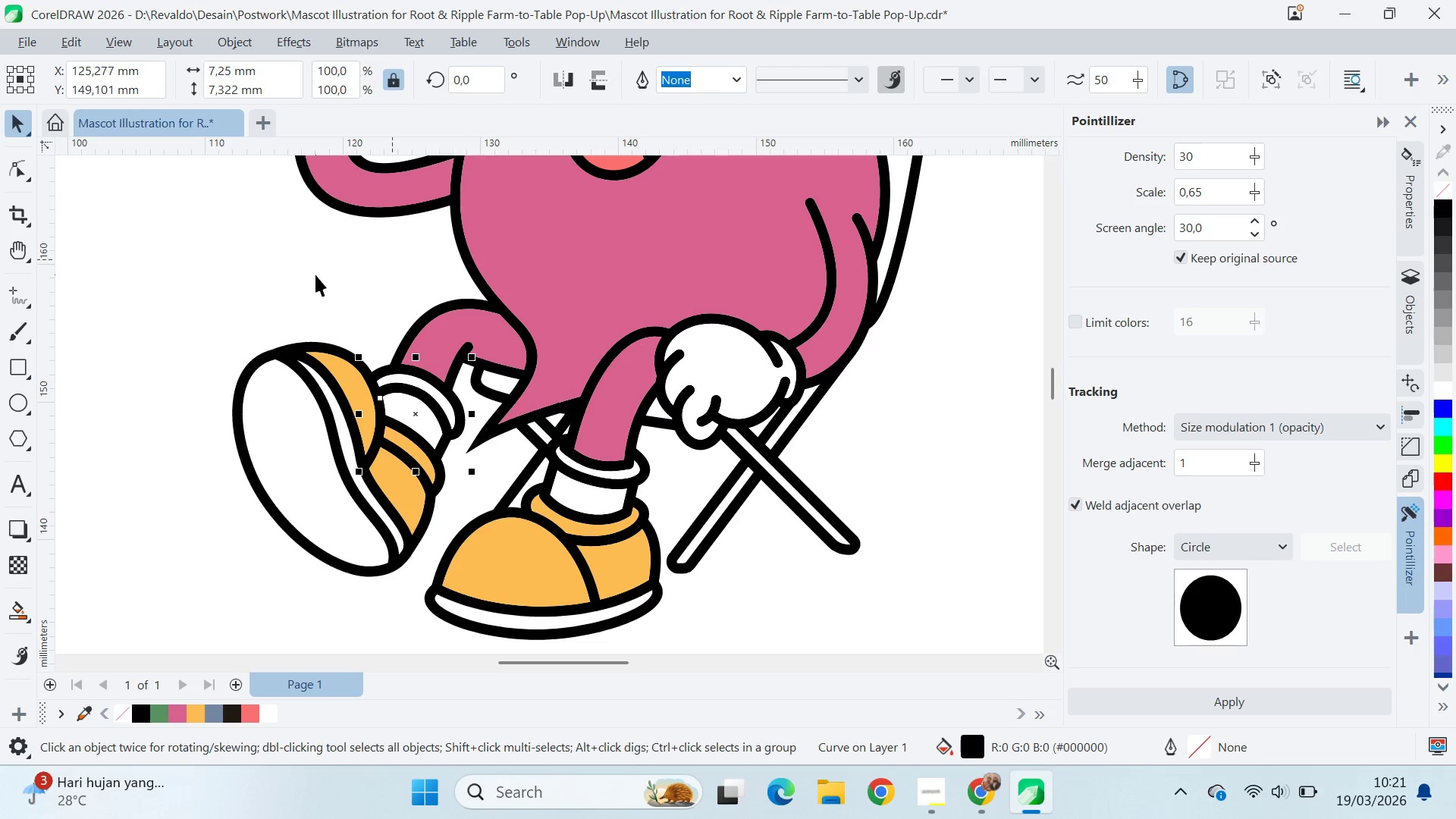 
left_click([337, 255])
 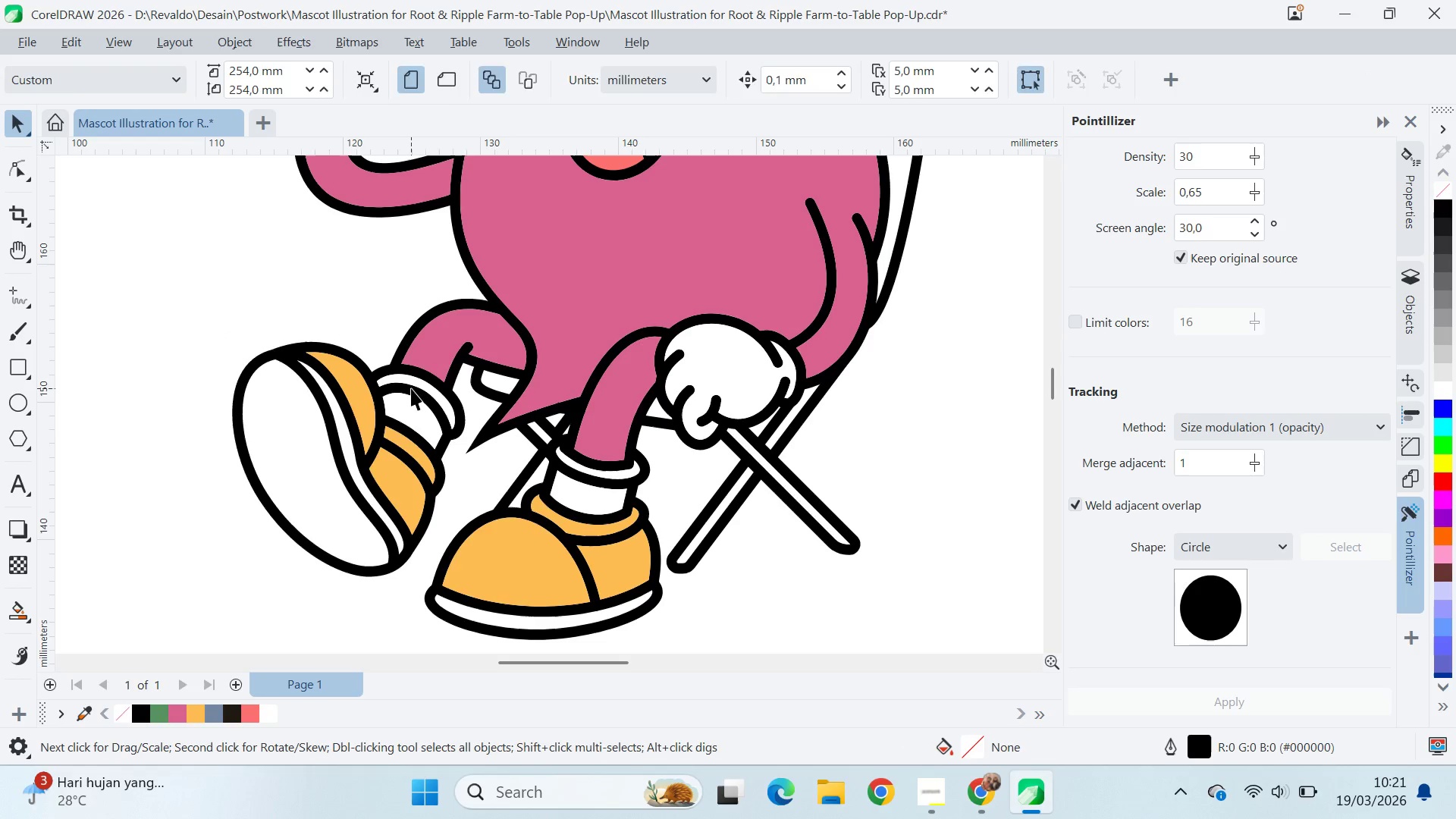 
left_click_drag(start_coordinate=[411, 388], to_coordinate=[300, 412])
 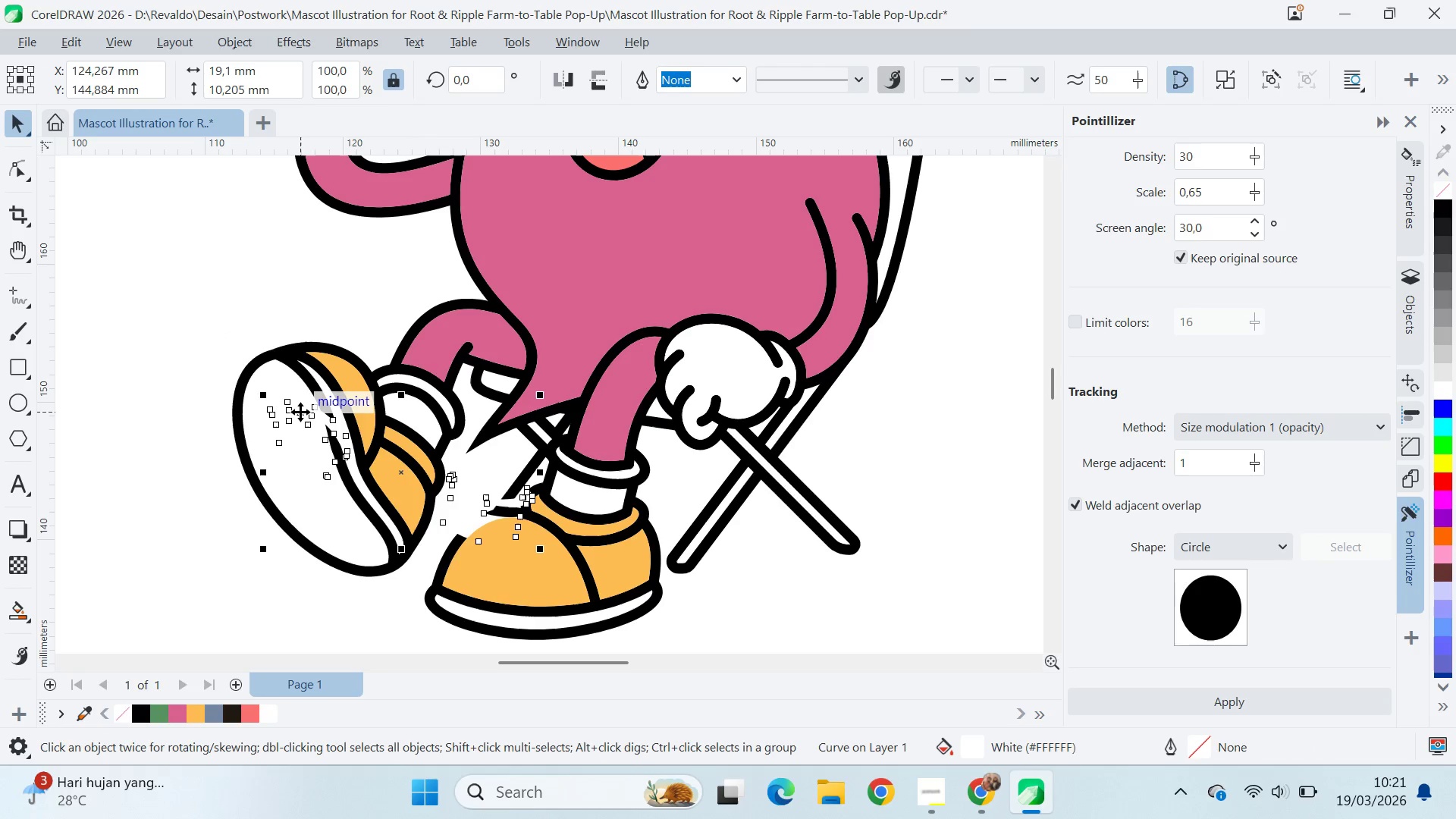 
key(Control+Z)
 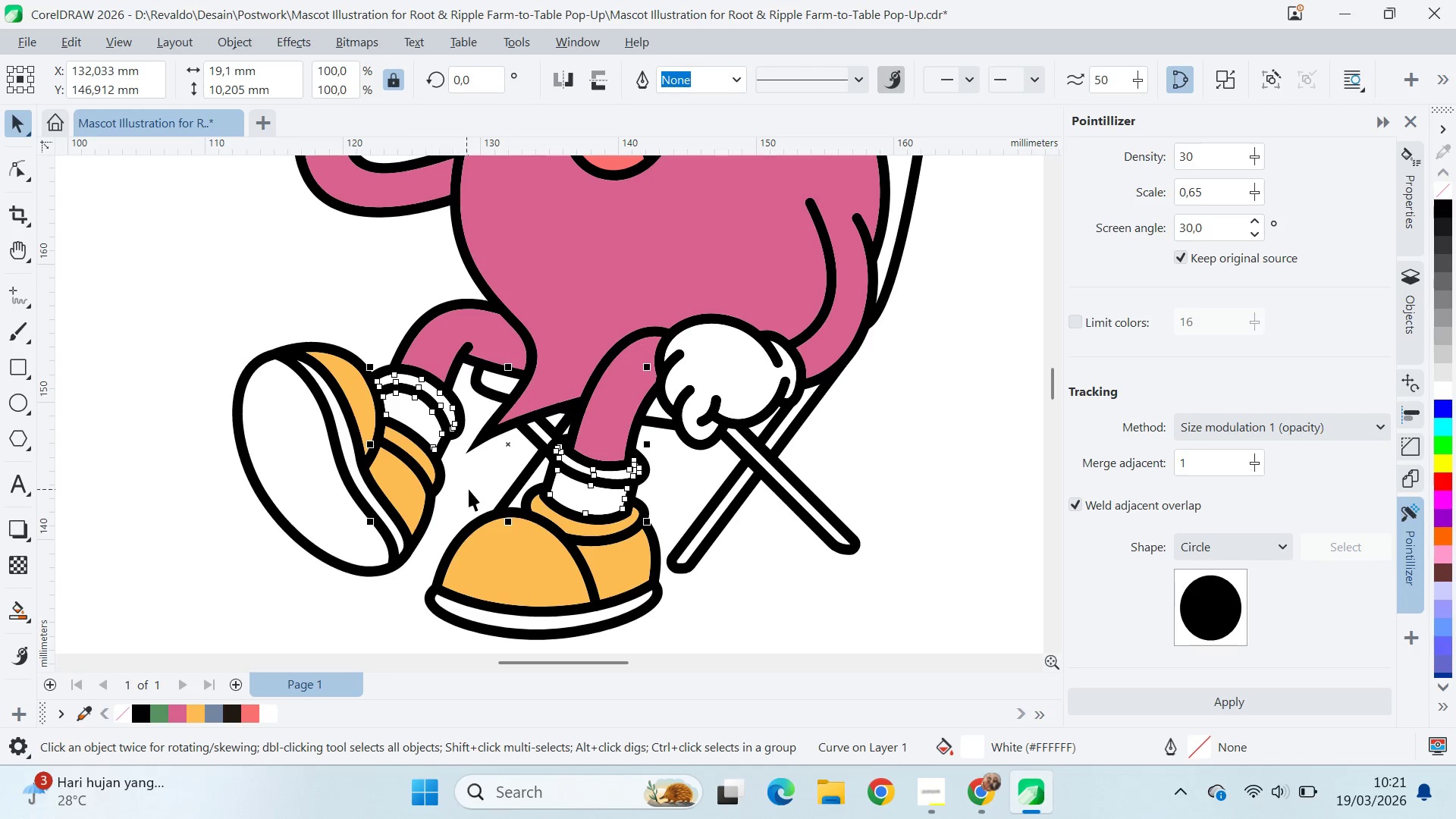 
left_click_drag(start_coordinate=[474, 474], to_coordinate=[470, 469])
 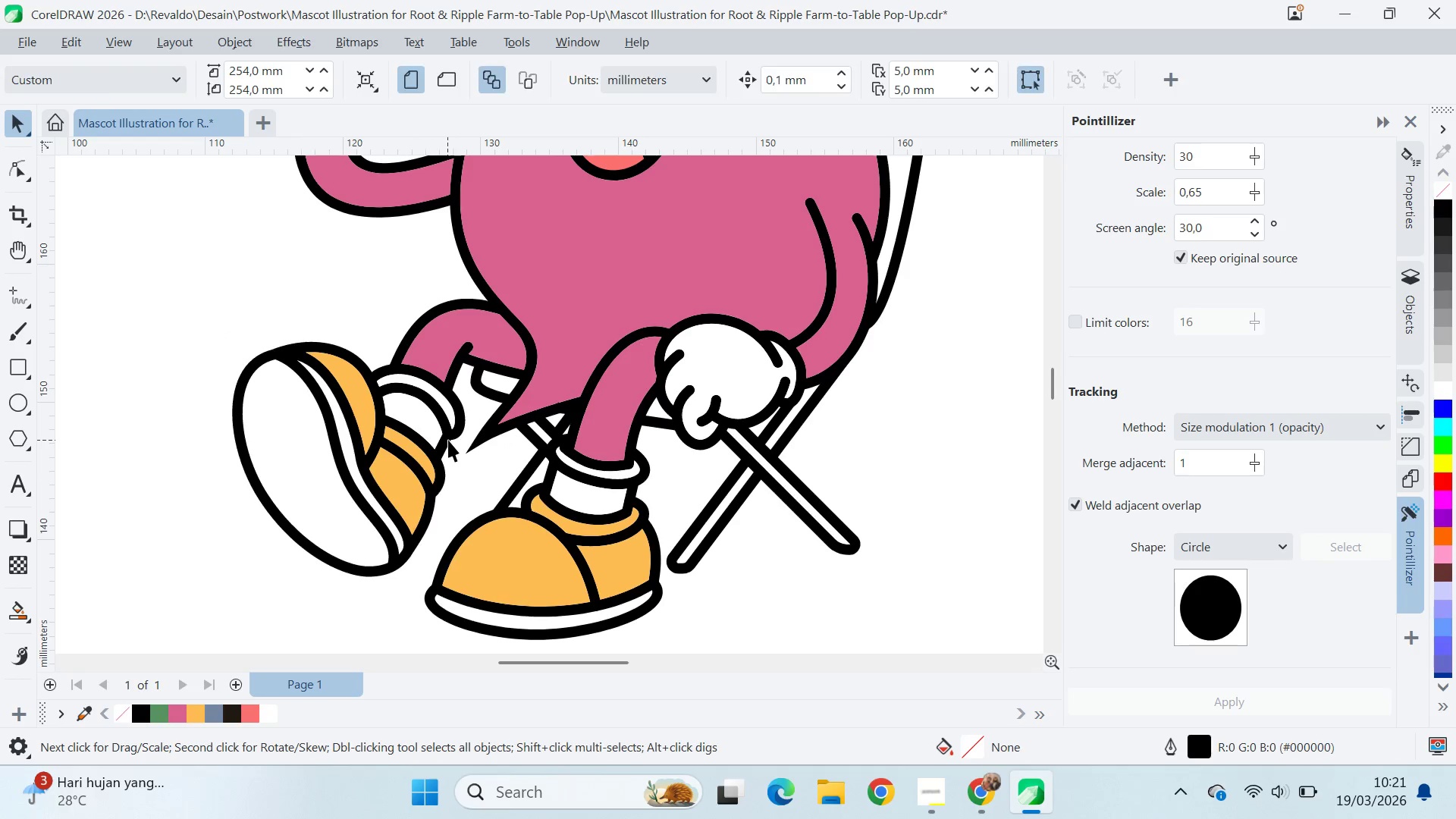 
left_click_drag(start_coordinate=[449, 440], to_coordinate=[465, 475])
 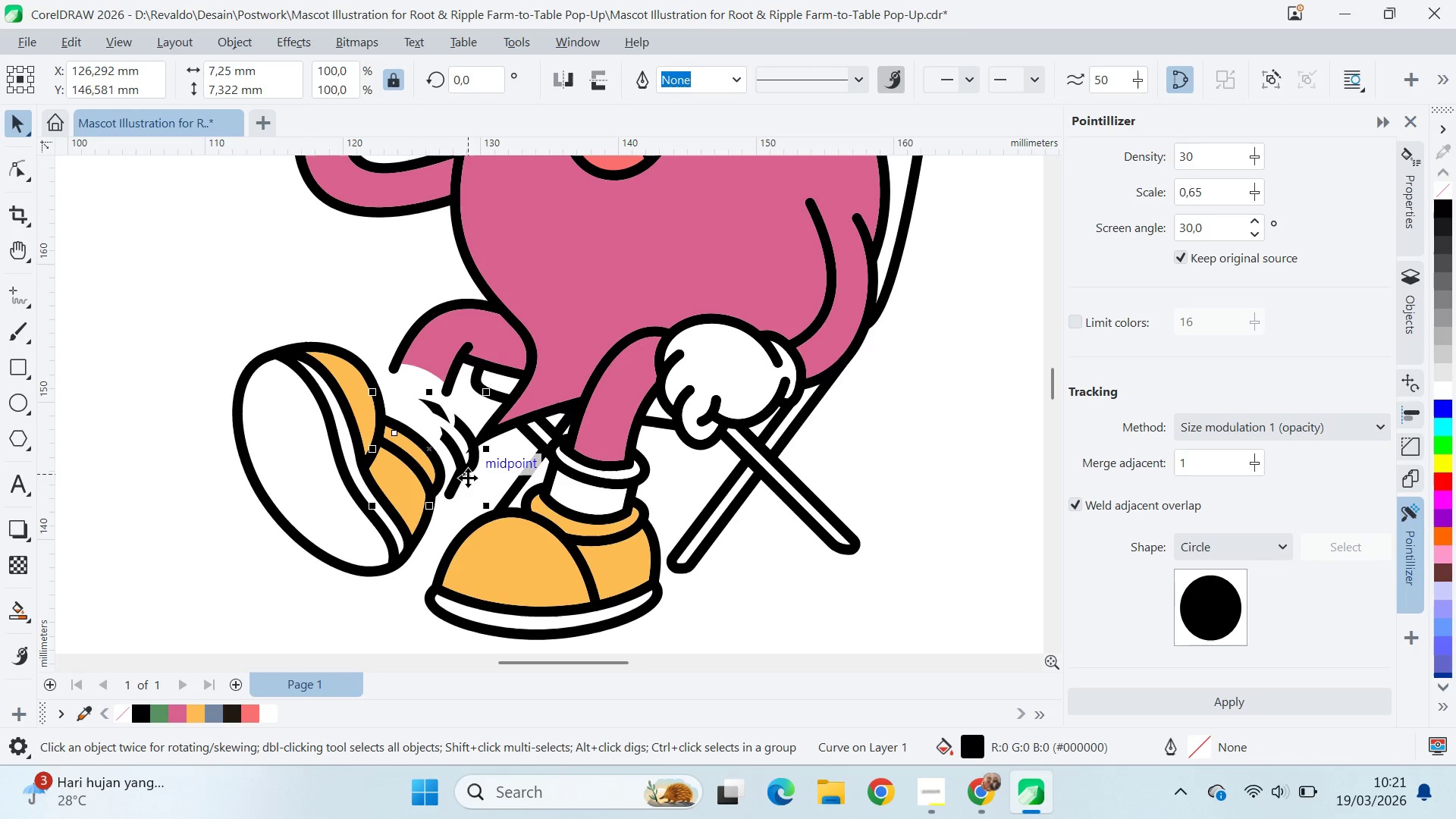 
key(Control+Z)
 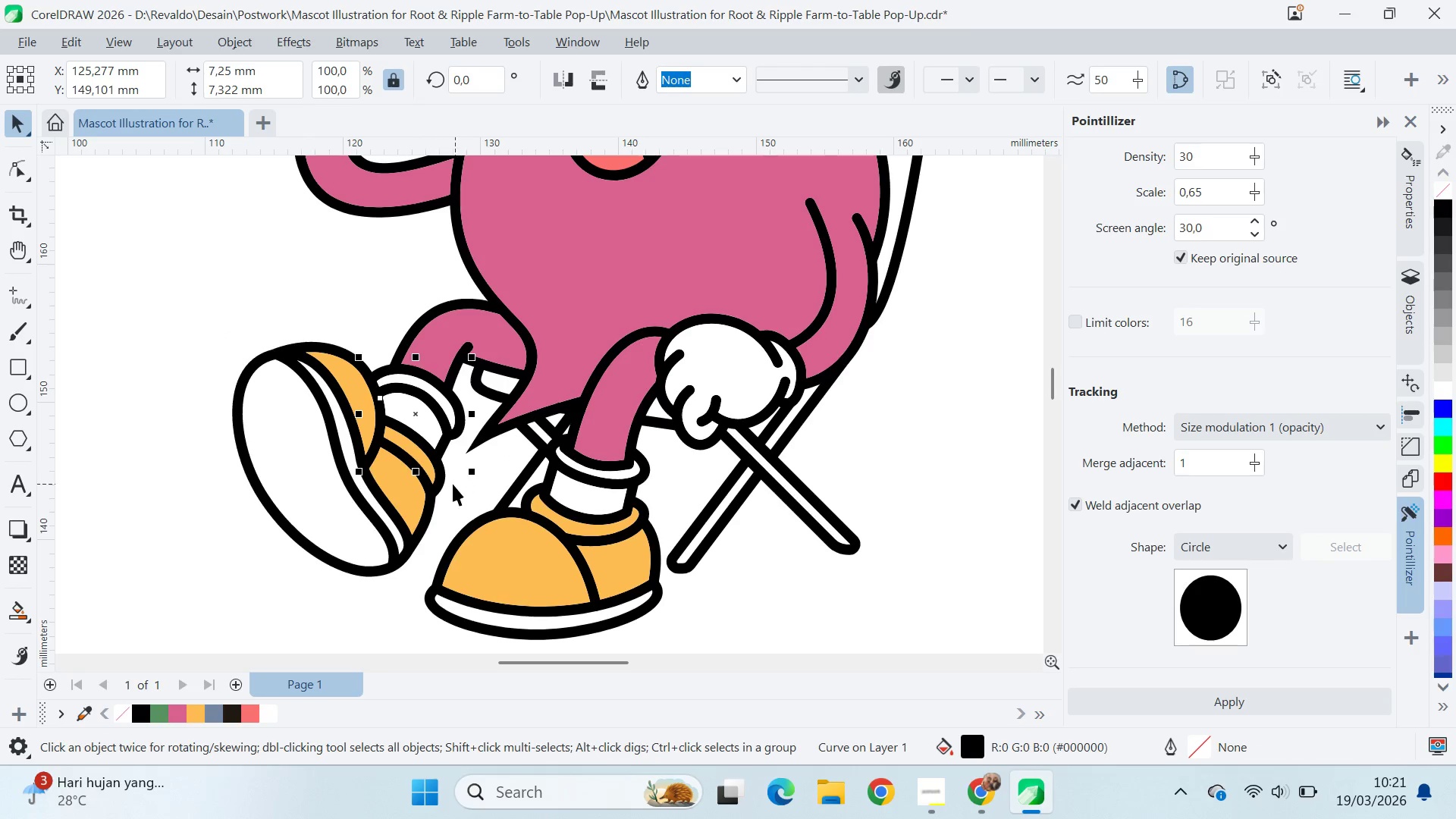 
hold_key(key=ShiftLeft, duration=0.78)
left_click([442, 479])
 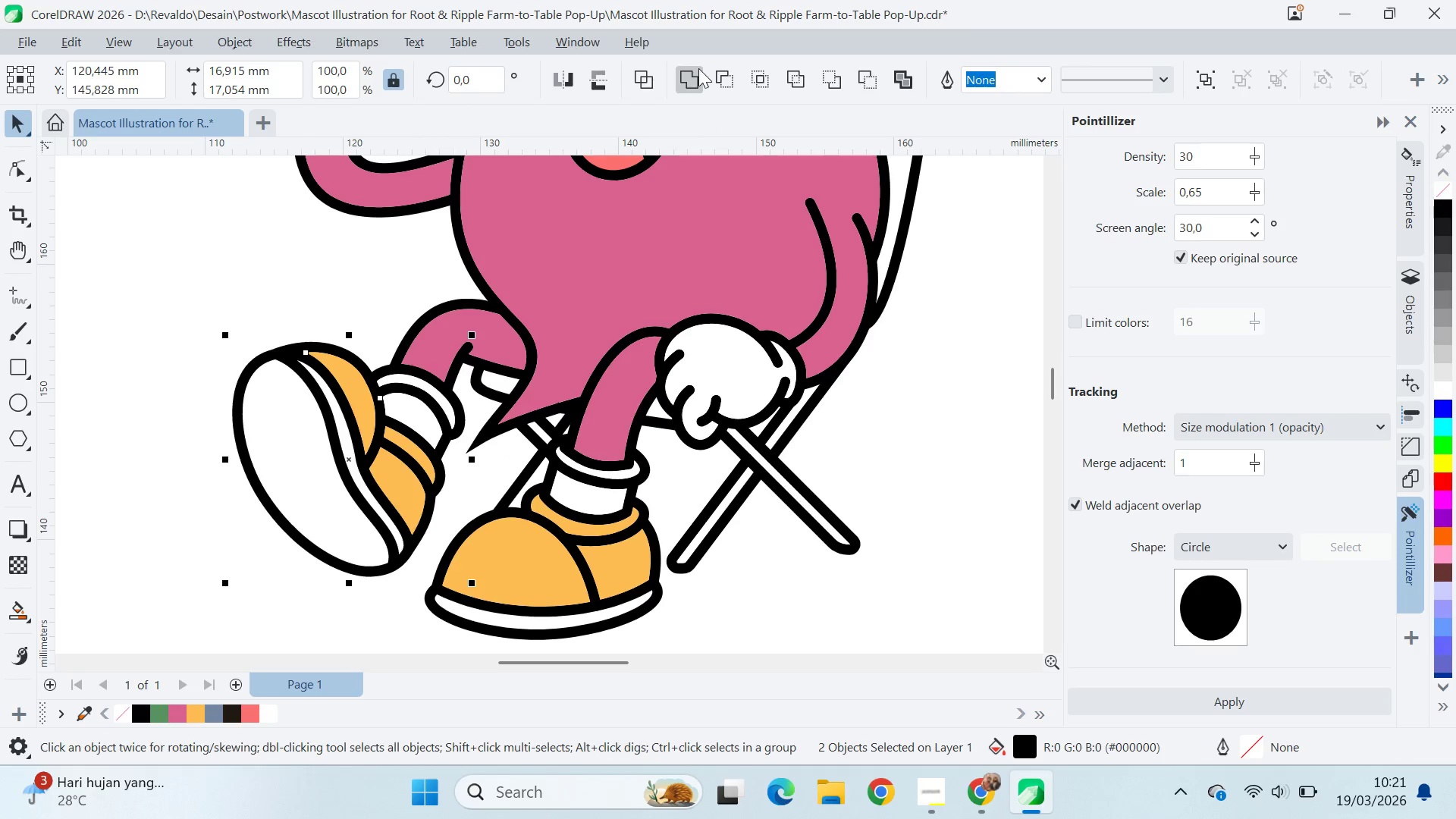 
left_click([697, 65])
 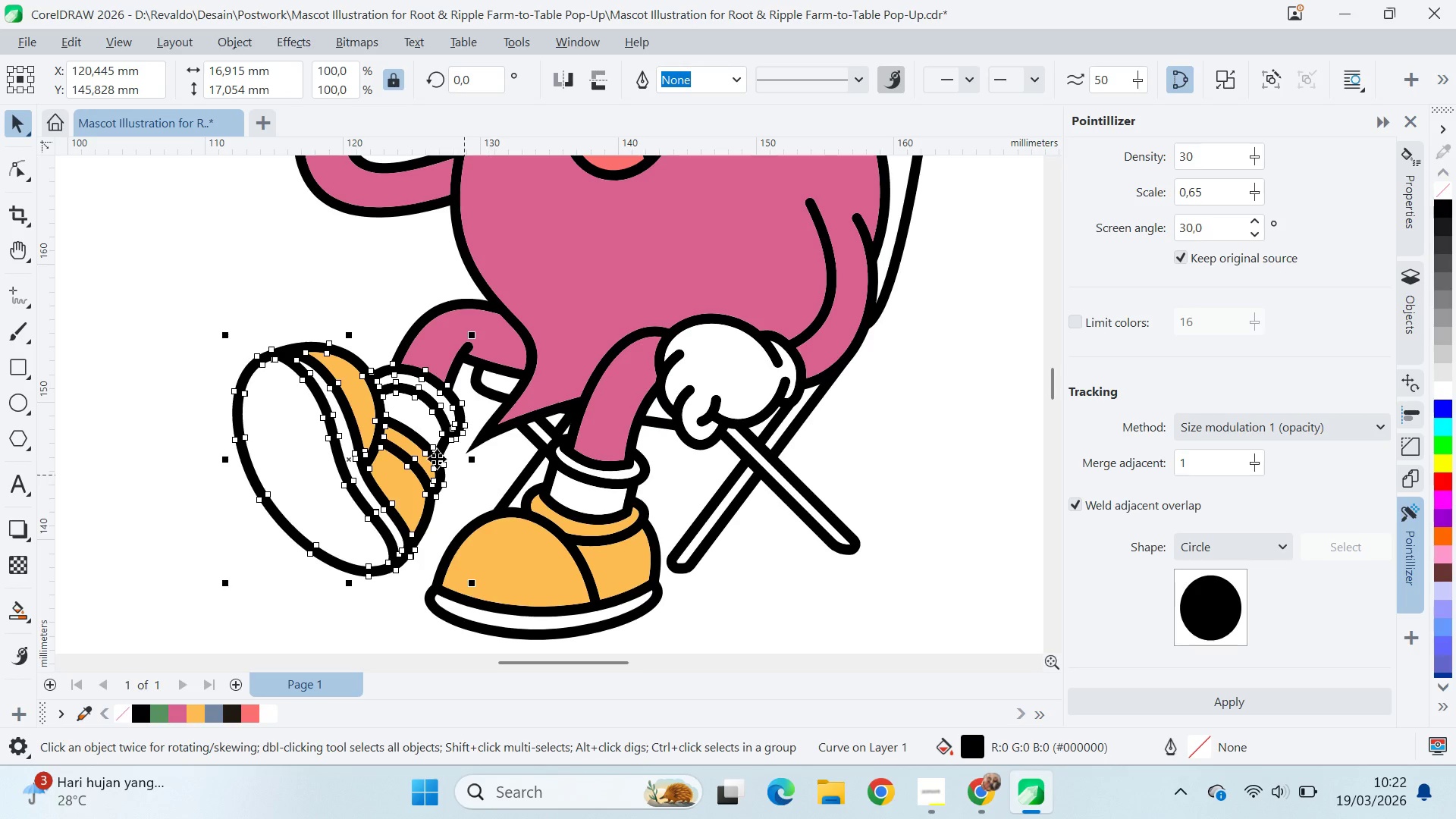 
key(Q)
 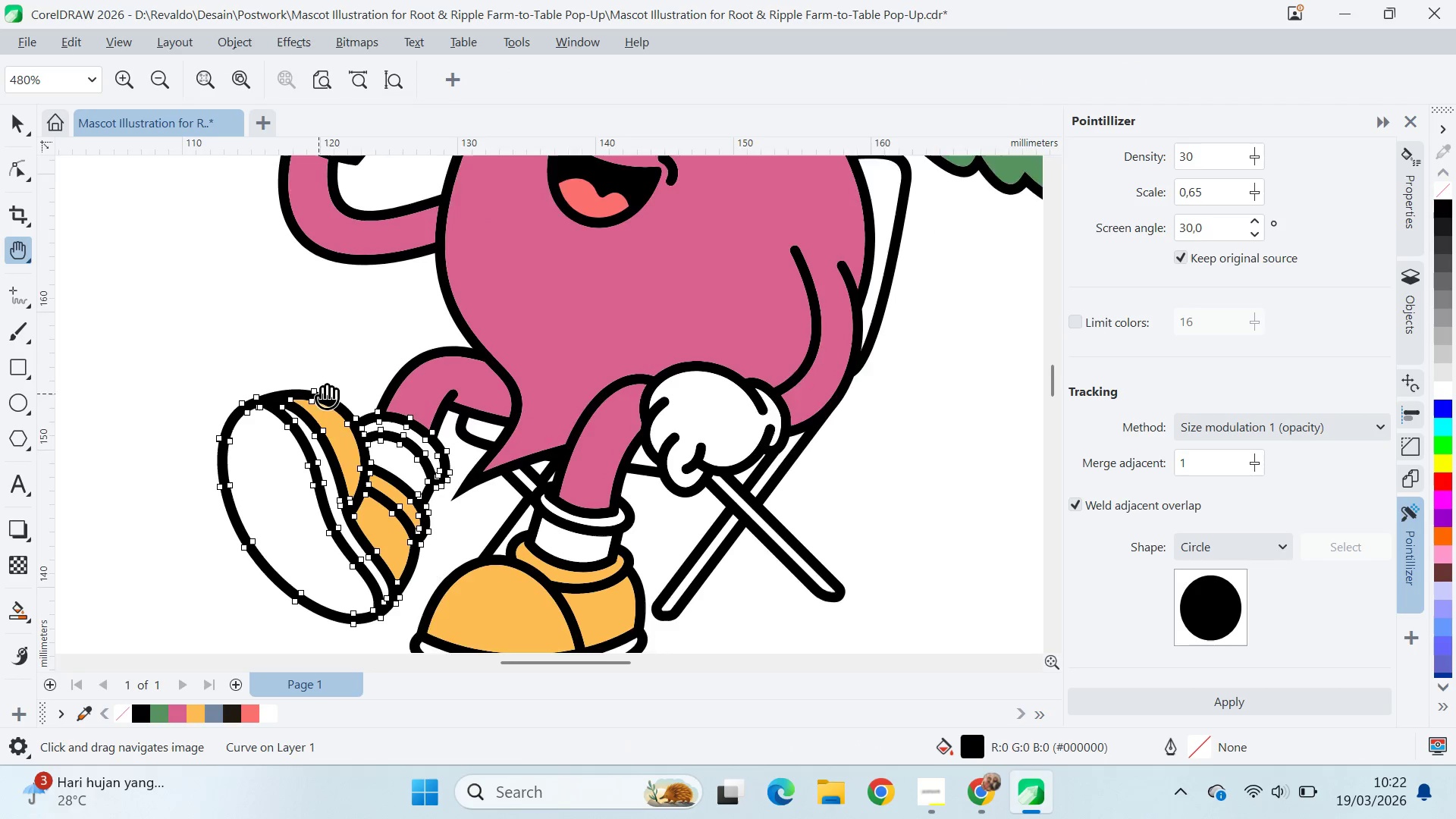 
left_click_drag(start_coordinate=[312, 407], to_coordinate=[340, 340])
 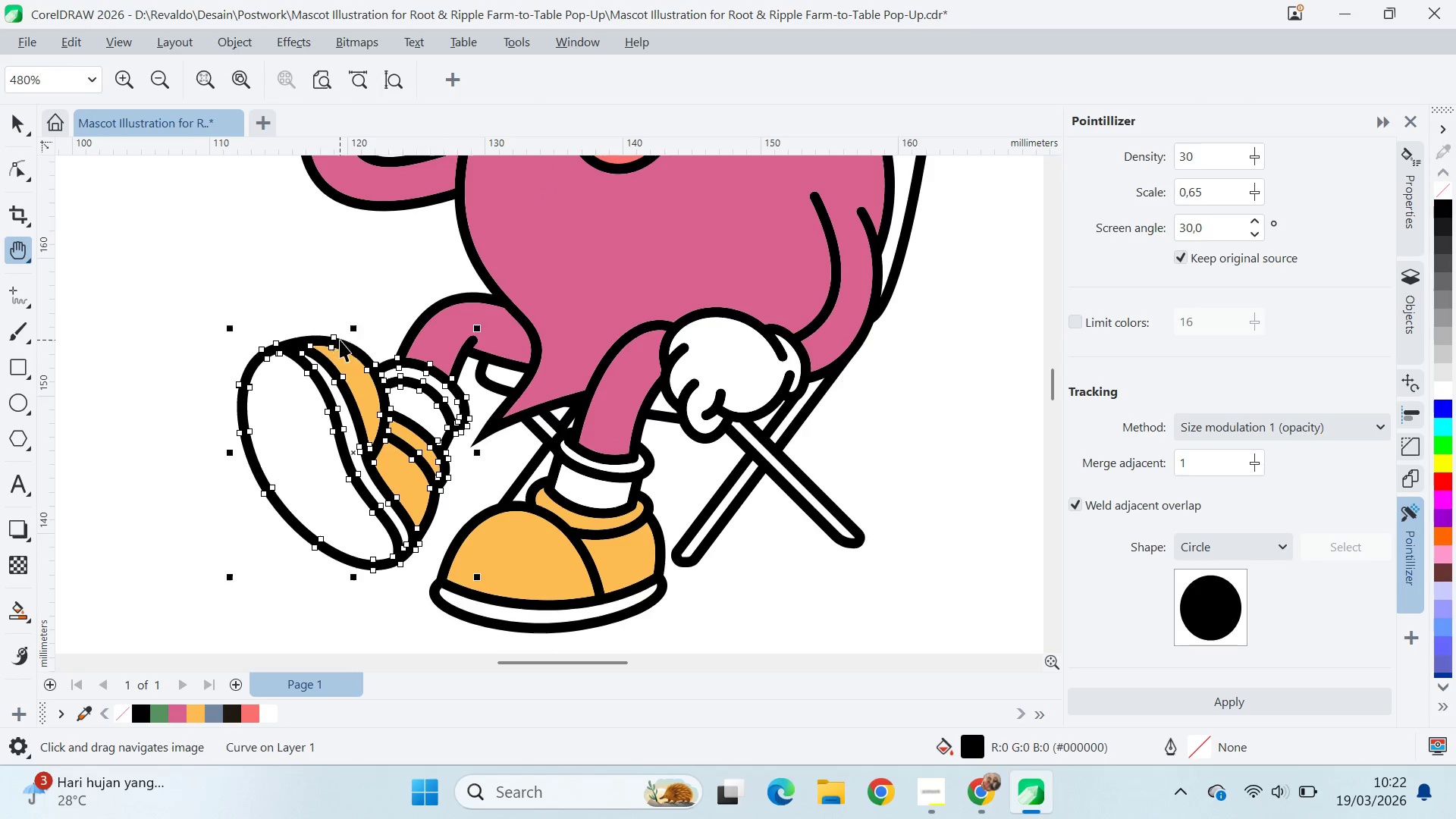 
scroll: coordinate [305, 463], scroll_direction: none, amount: 0.0
 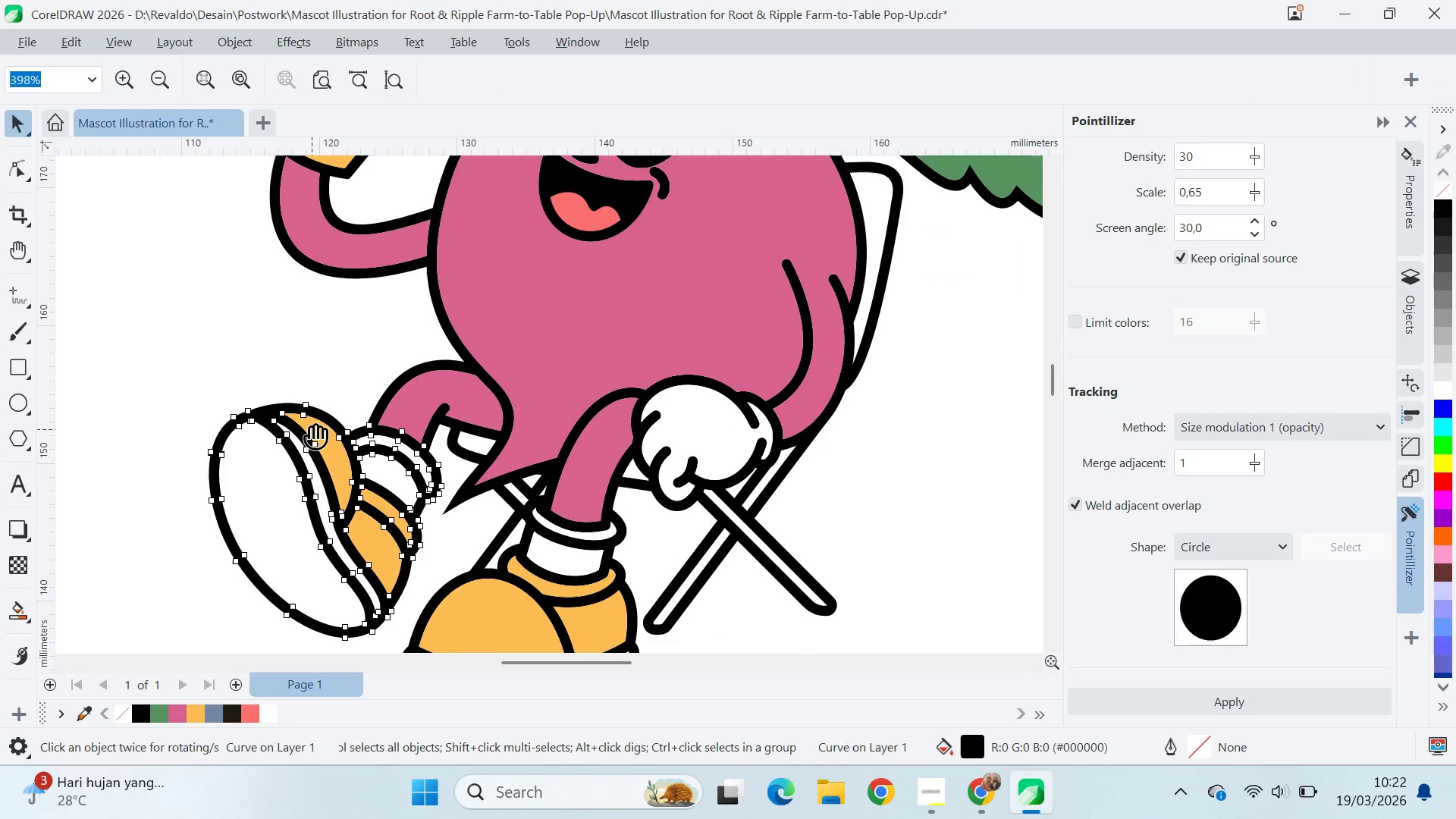 
key(V)
 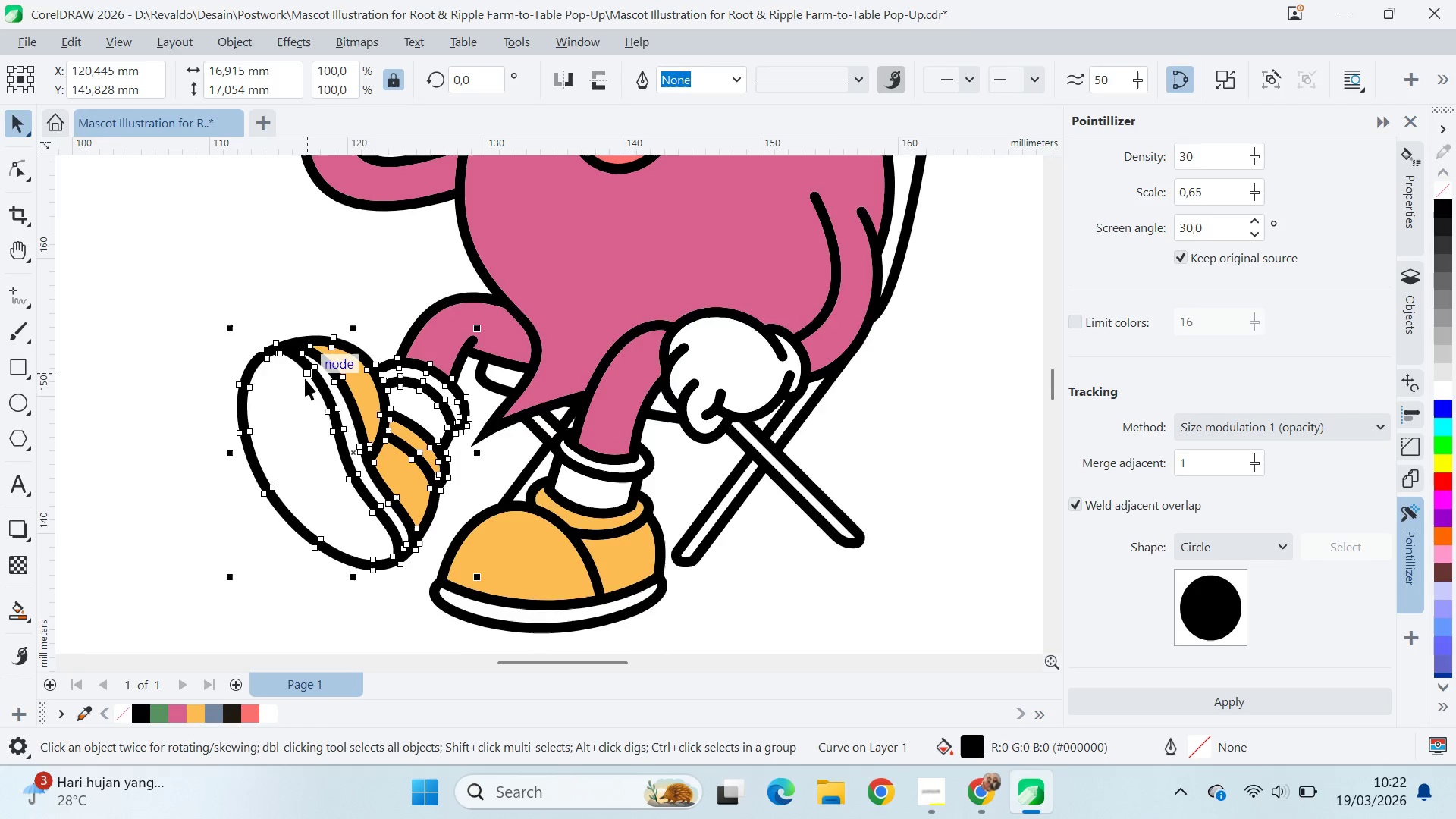 
scroll: coordinate [303, 398], scroll_direction: up, amount: 3.0
 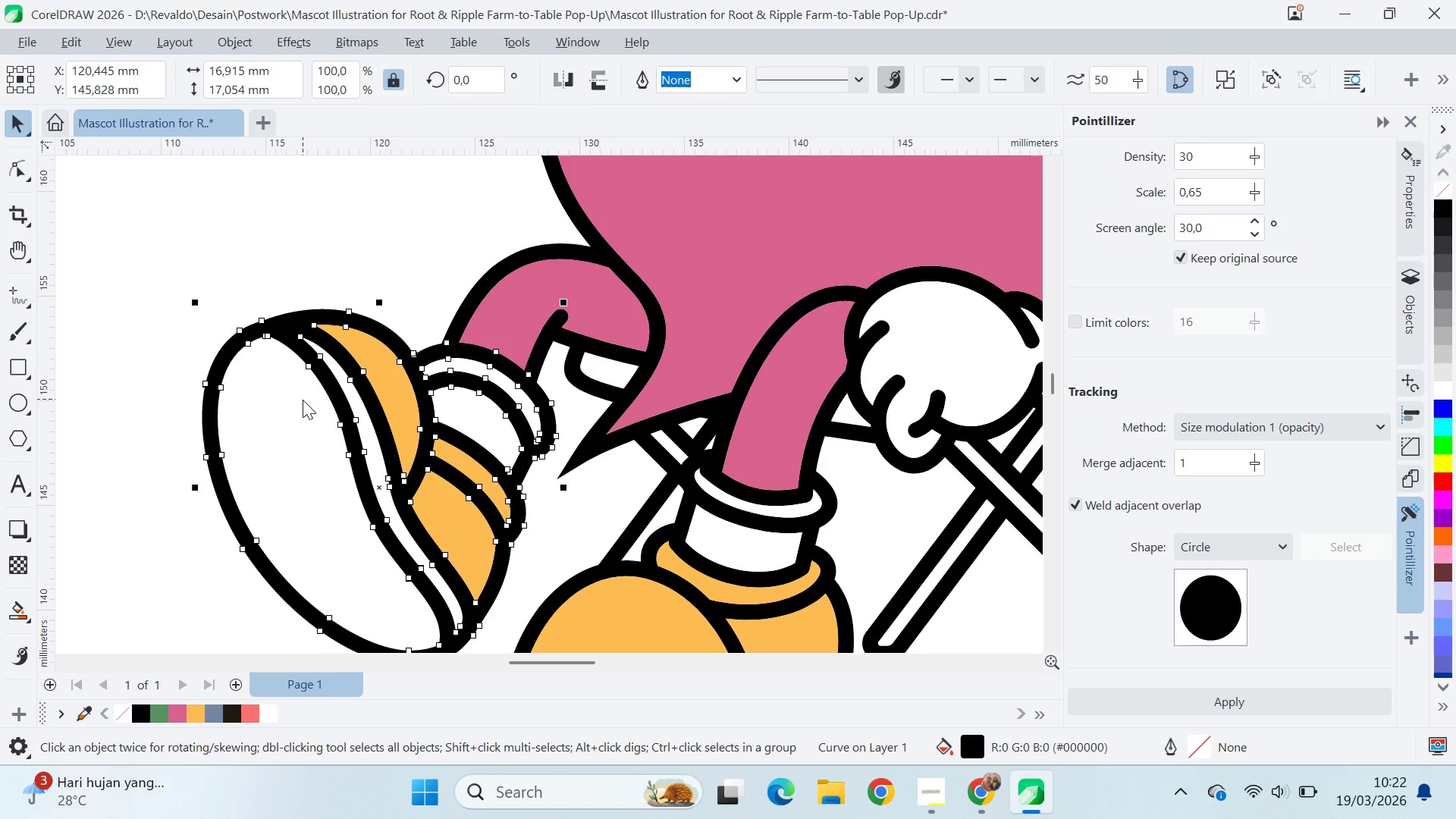 
key(A)
 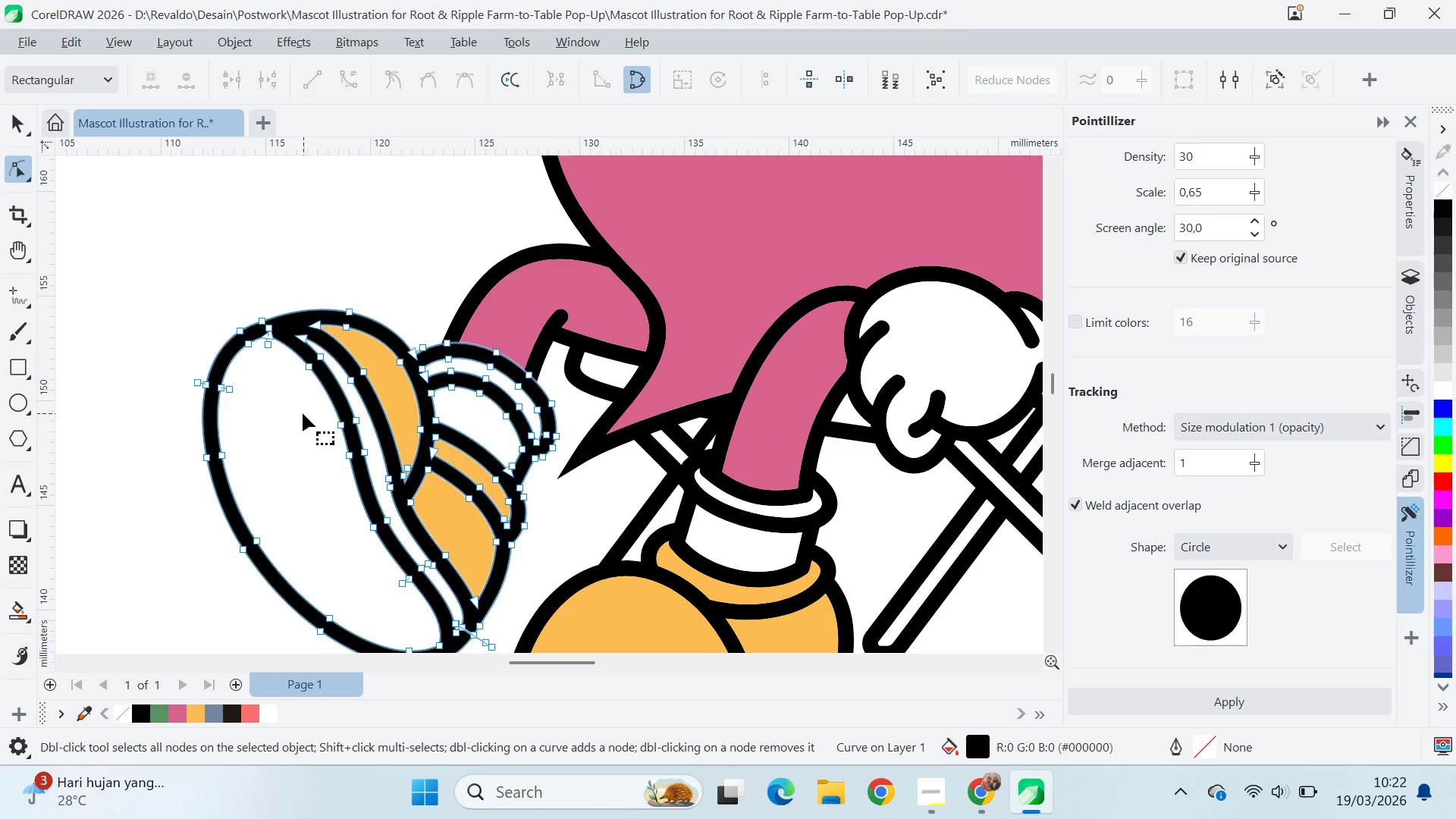 
type(qva)
 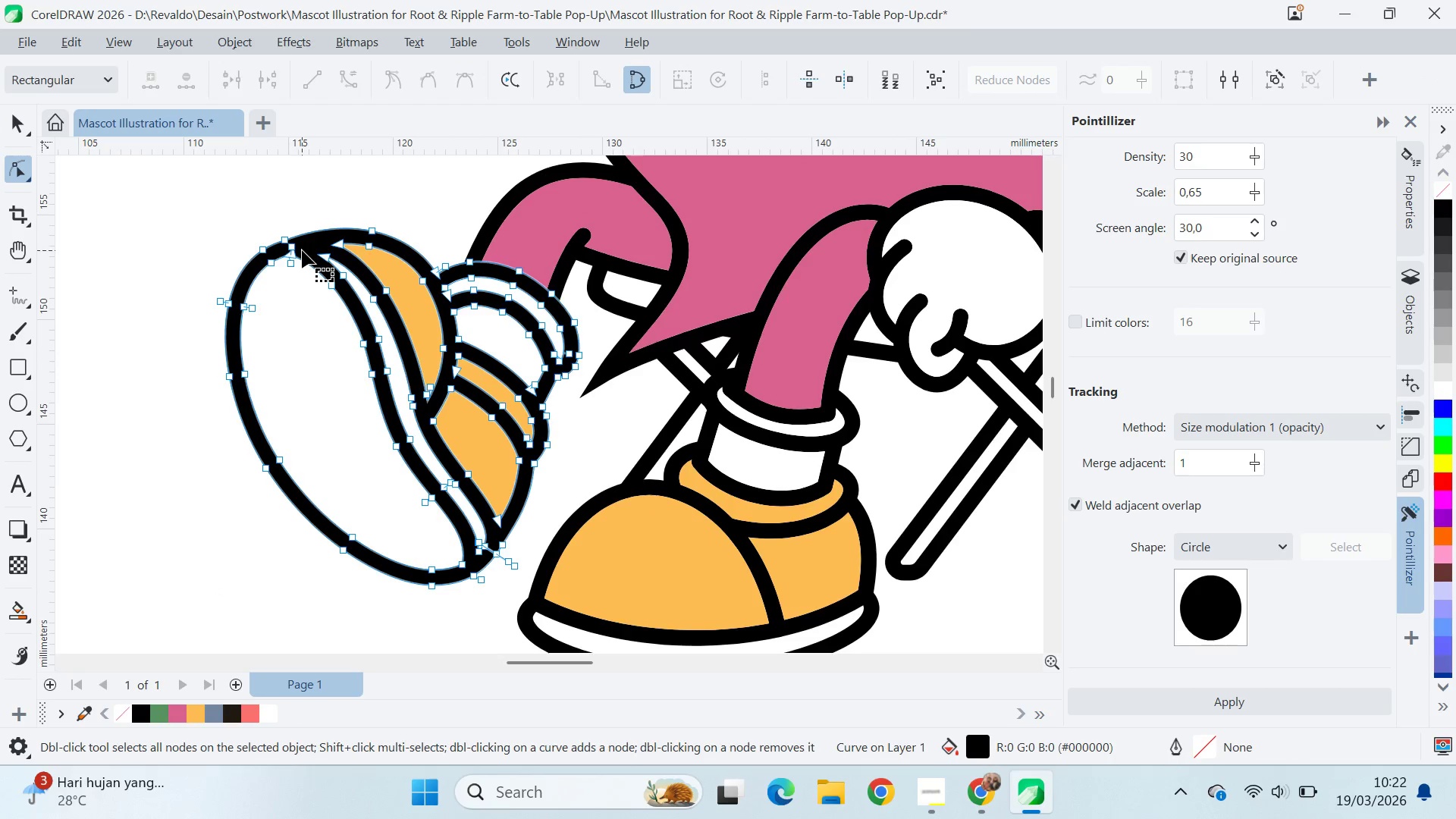 
left_click_drag(start_coordinate=[311, 403], to_coordinate=[334, 322])
 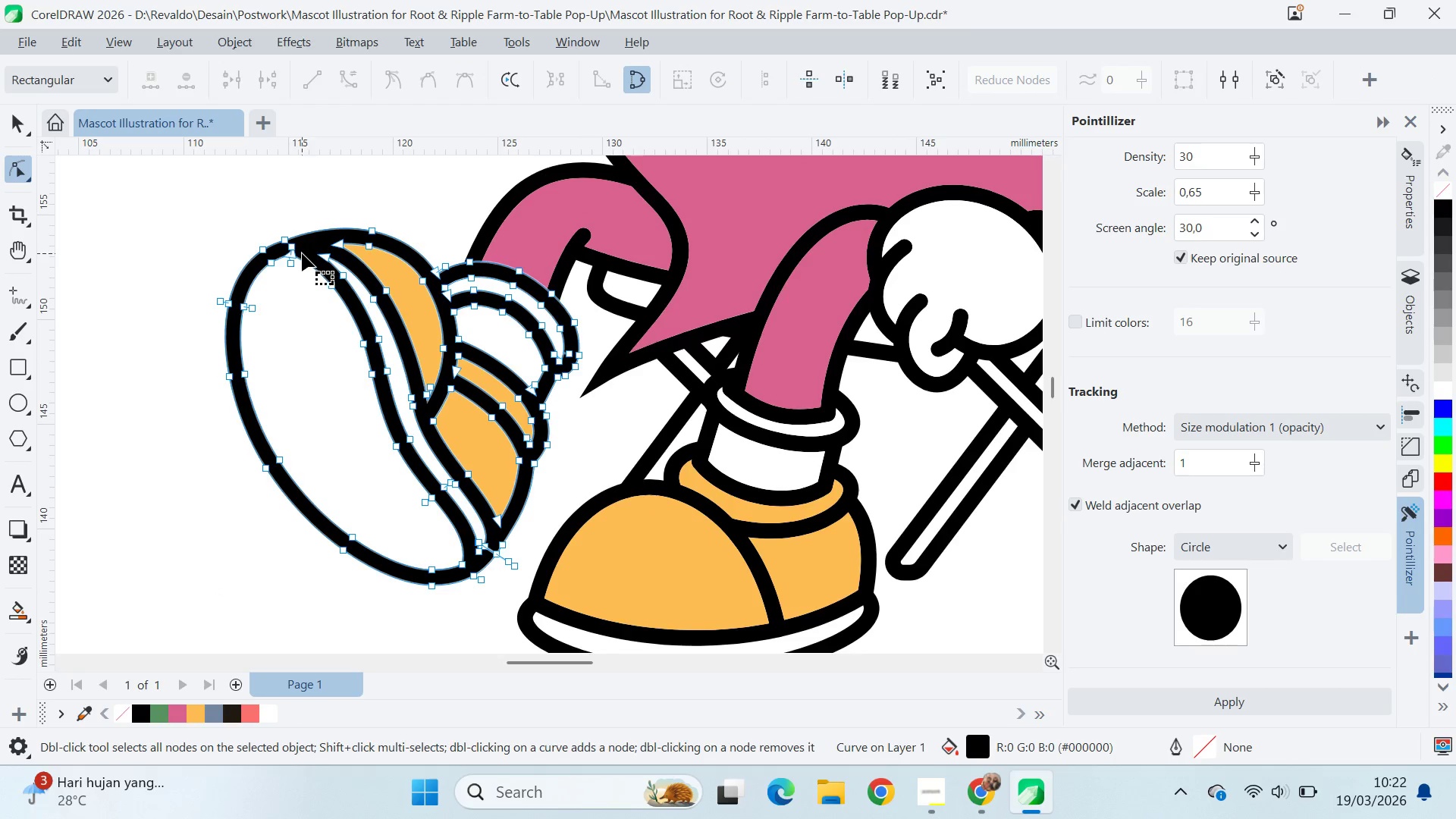 
hold_key(key=AltLeft, duration=1.53)
left_click_drag(start_coordinate=[300, 251], to_coordinate=[300, 245])
 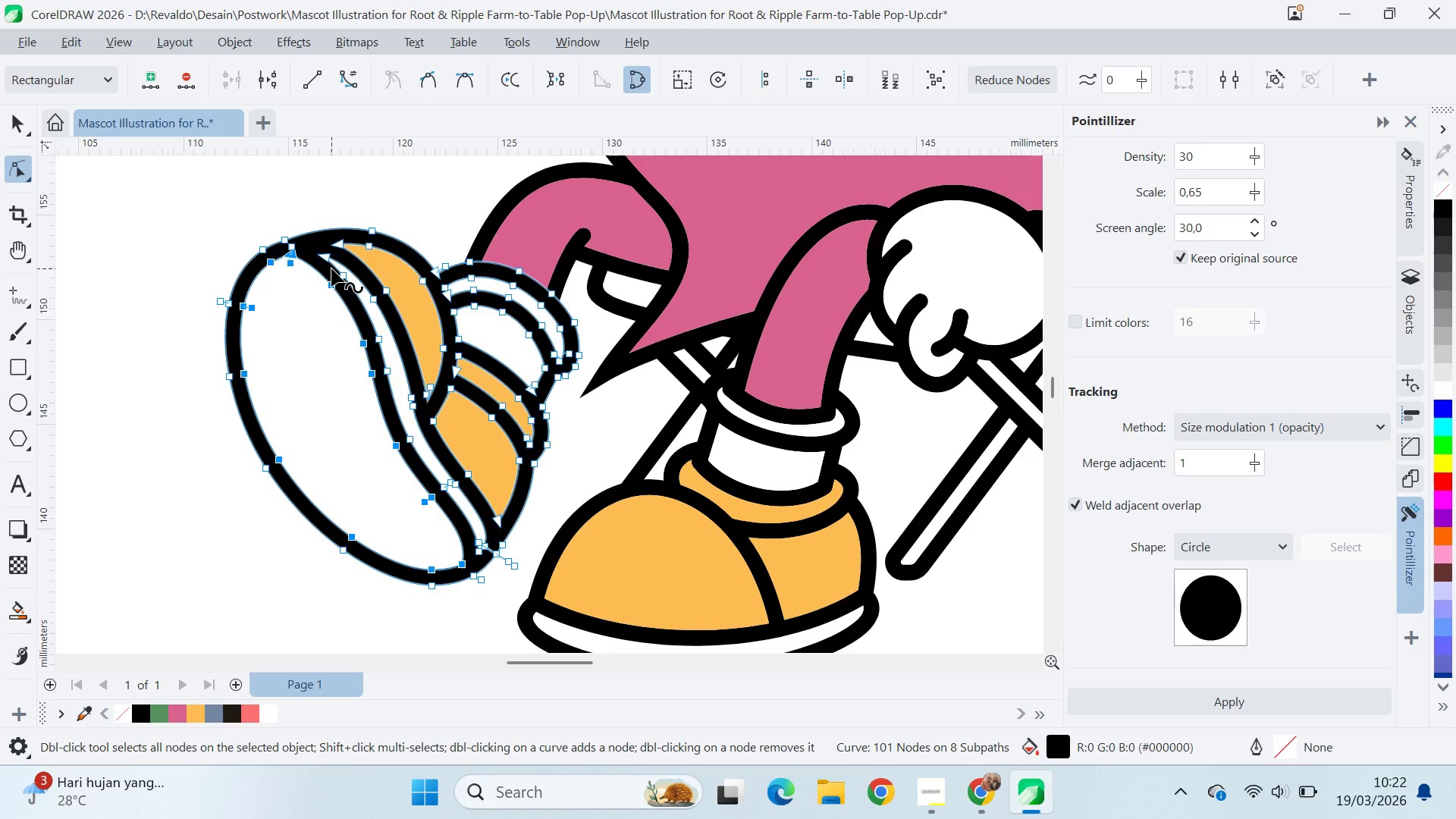 
hold_key(key=AltLeft, duration=1.5)
 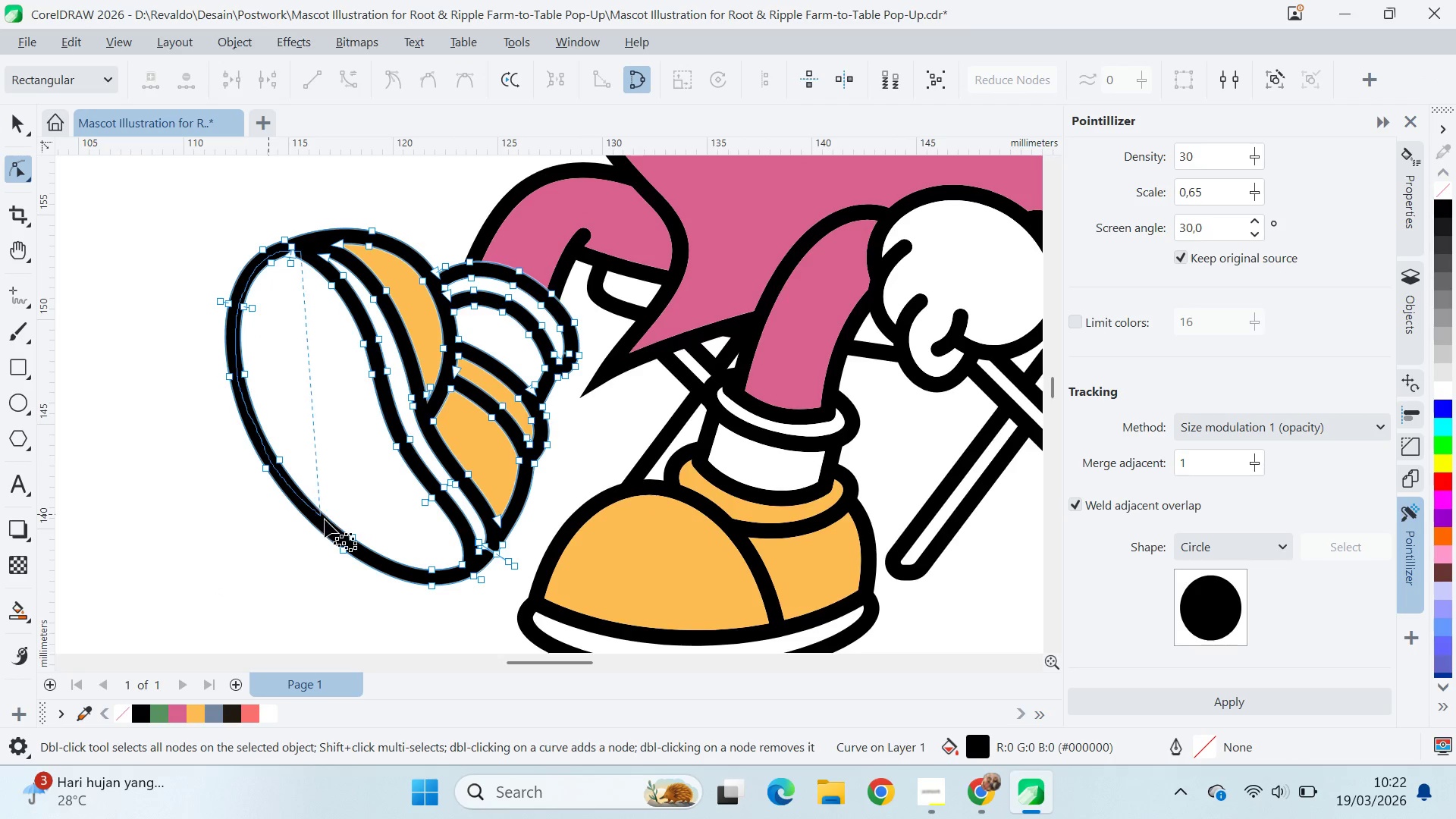 
hold_key(key=AltLeft, duration=1.51)
 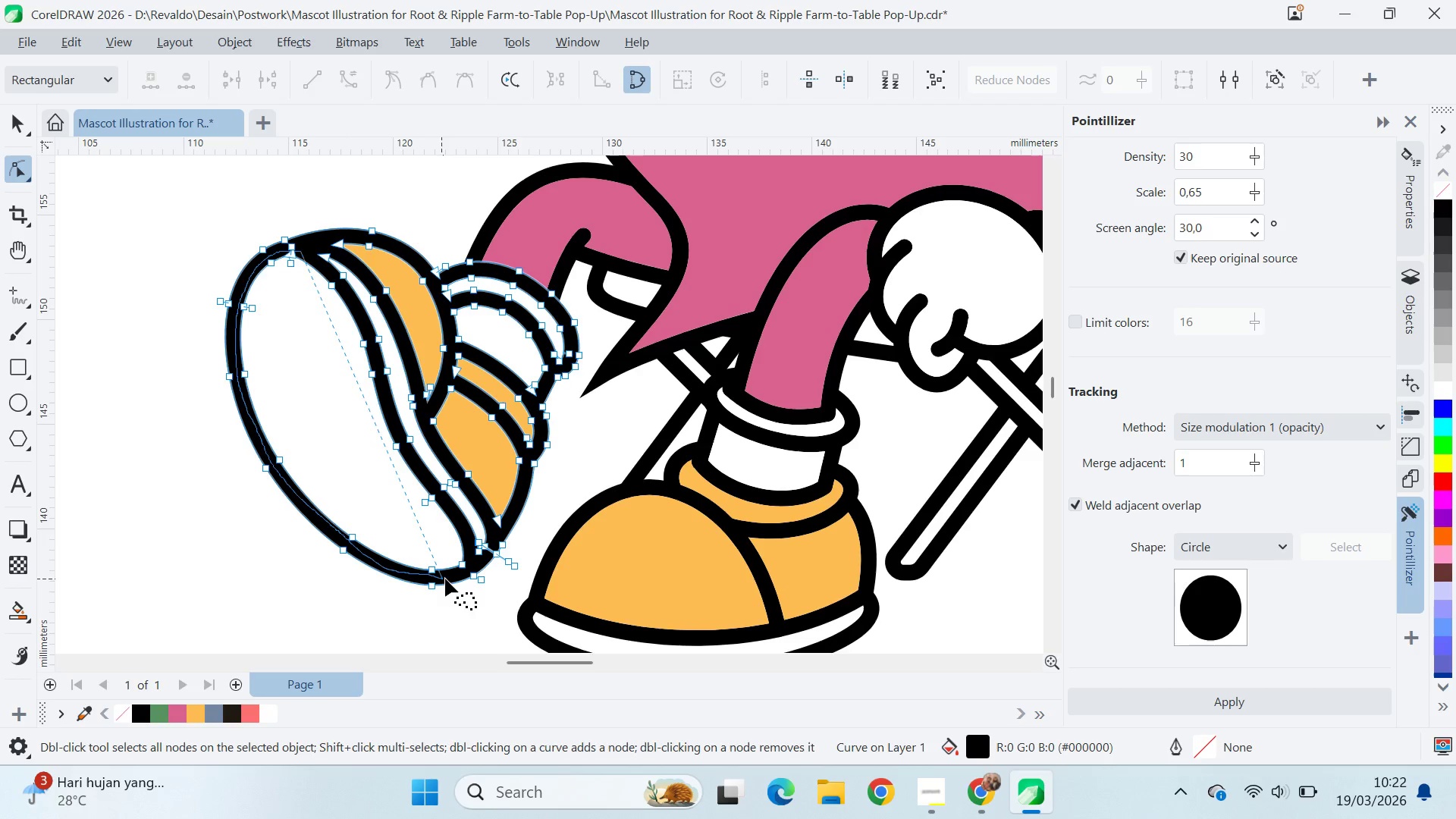 
hold_key(key=AltLeft, duration=1.52)
 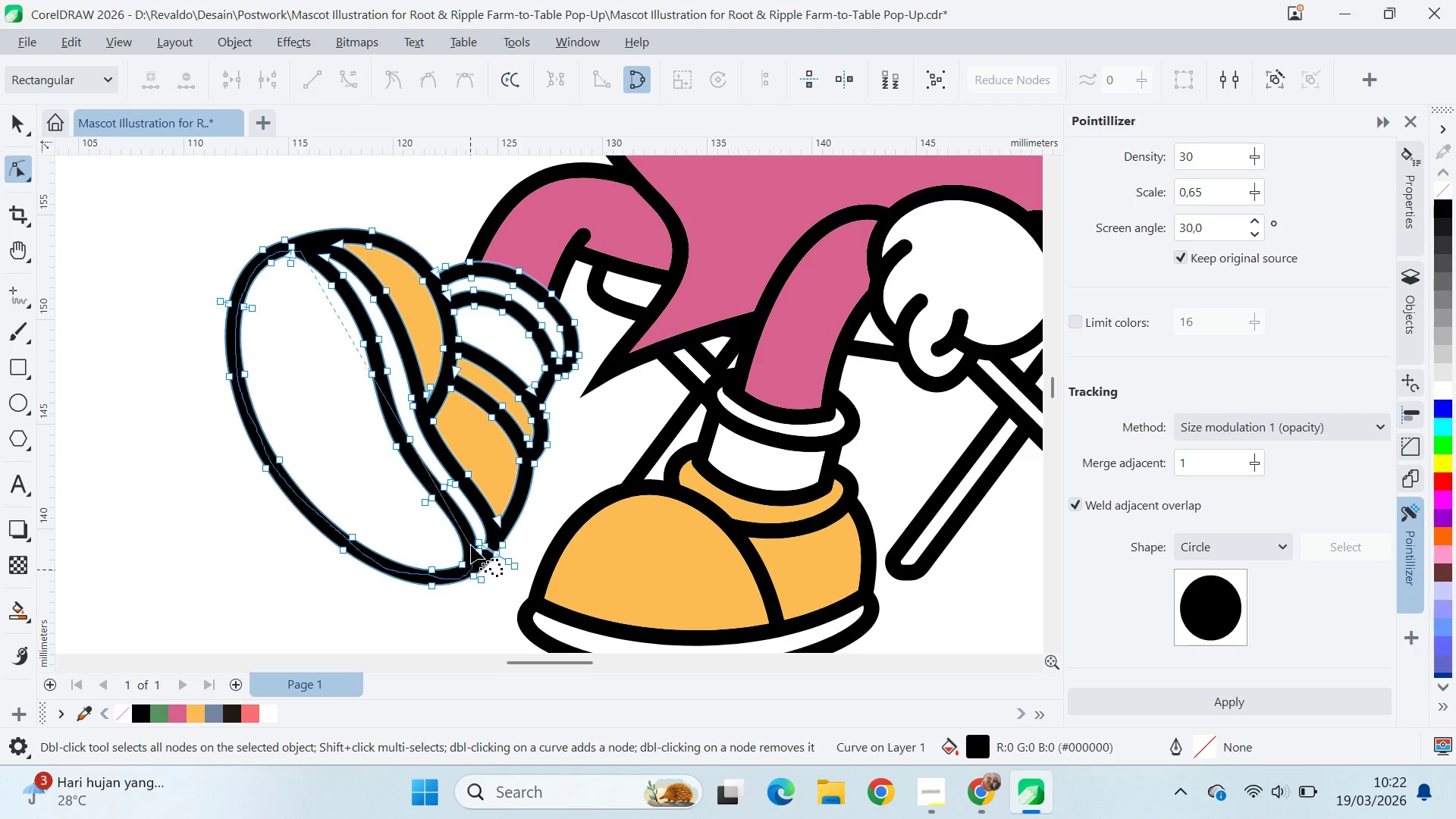 
hold_key(key=AltLeft, duration=1.5)
 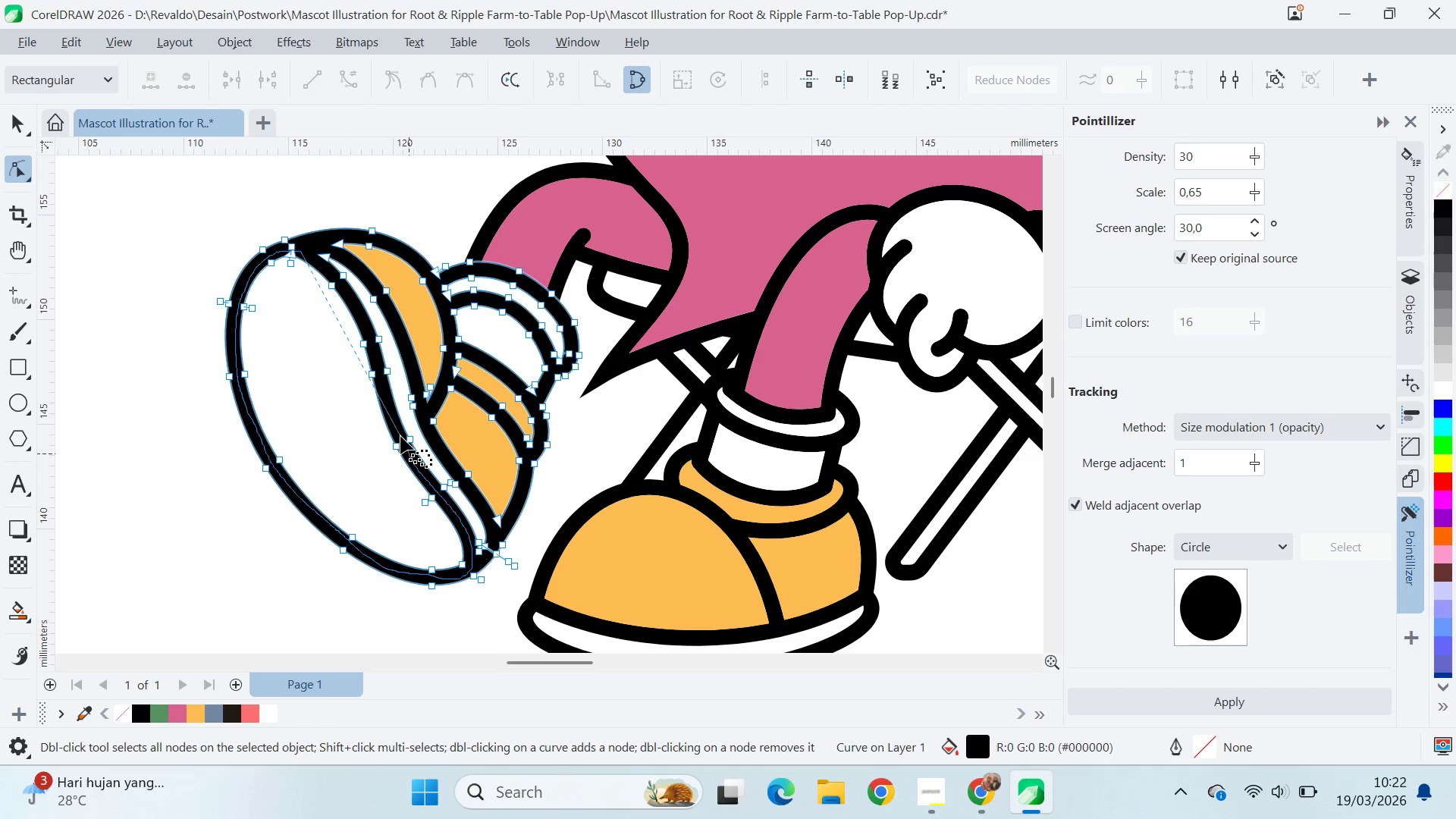 
hold_key(key=AltLeft, duration=1.52)
 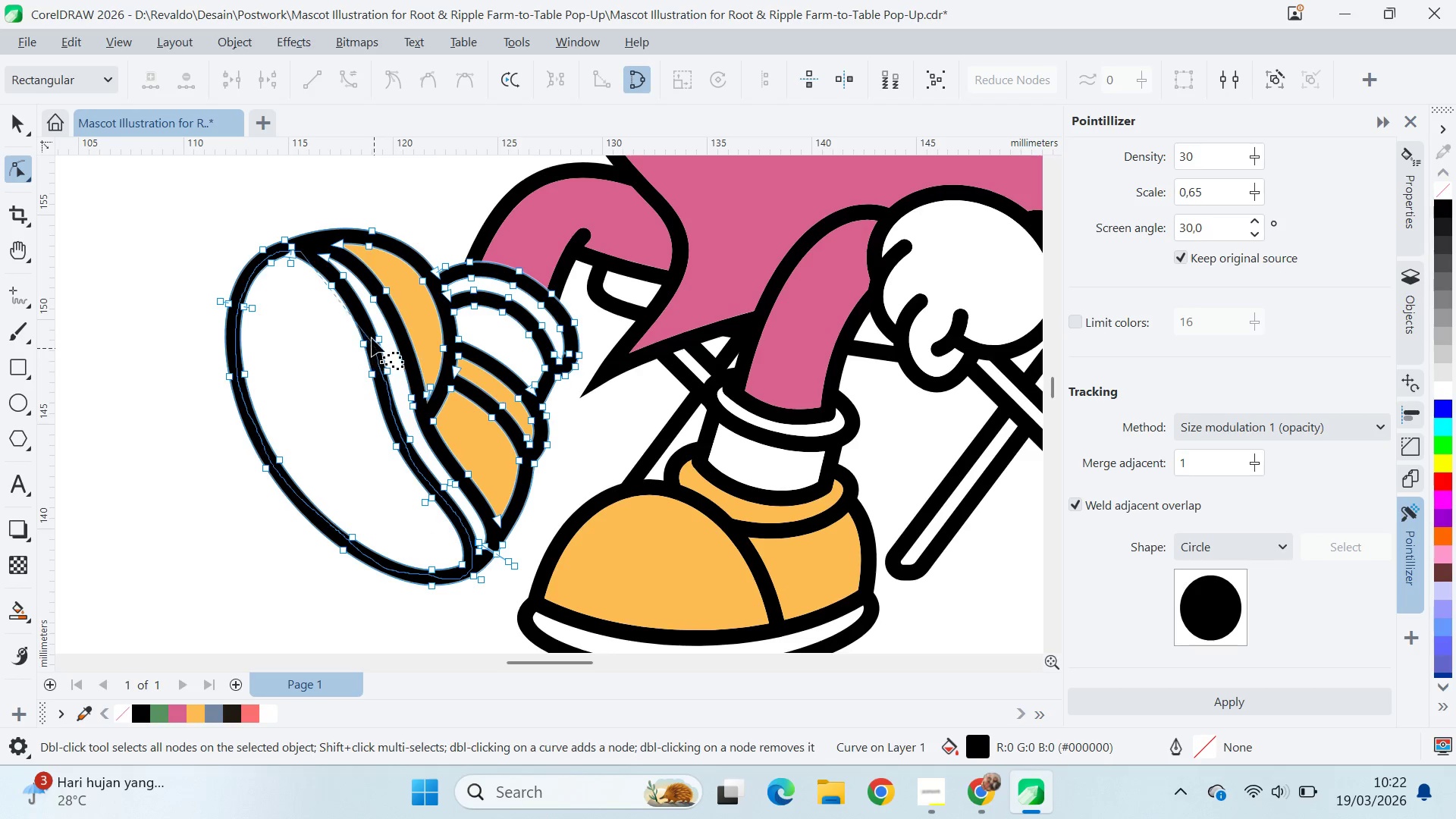 
hold_key(key=AltLeft, duration=1.51)
 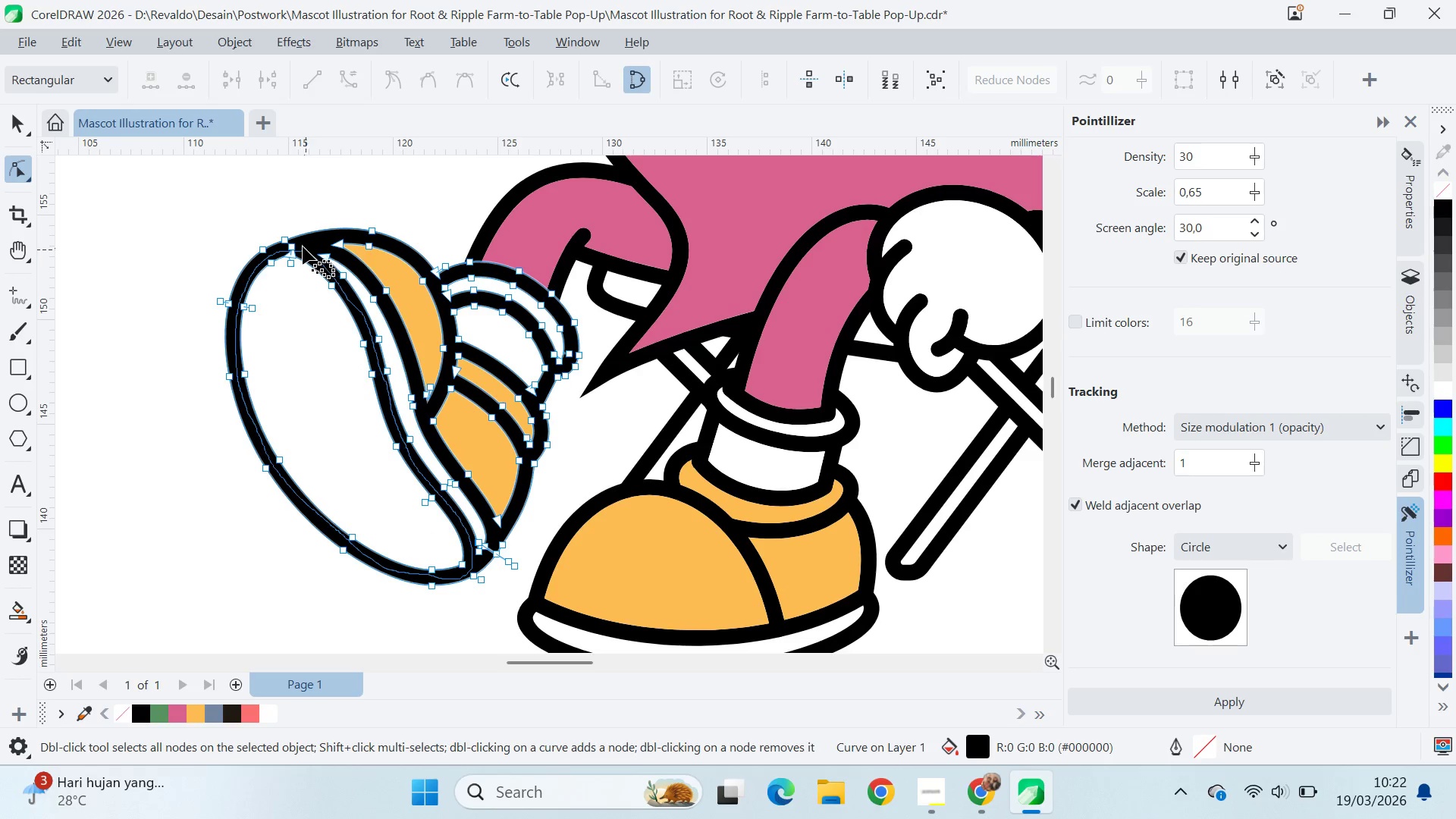 
hold_key(key=AltLeft, duration=1.0)
 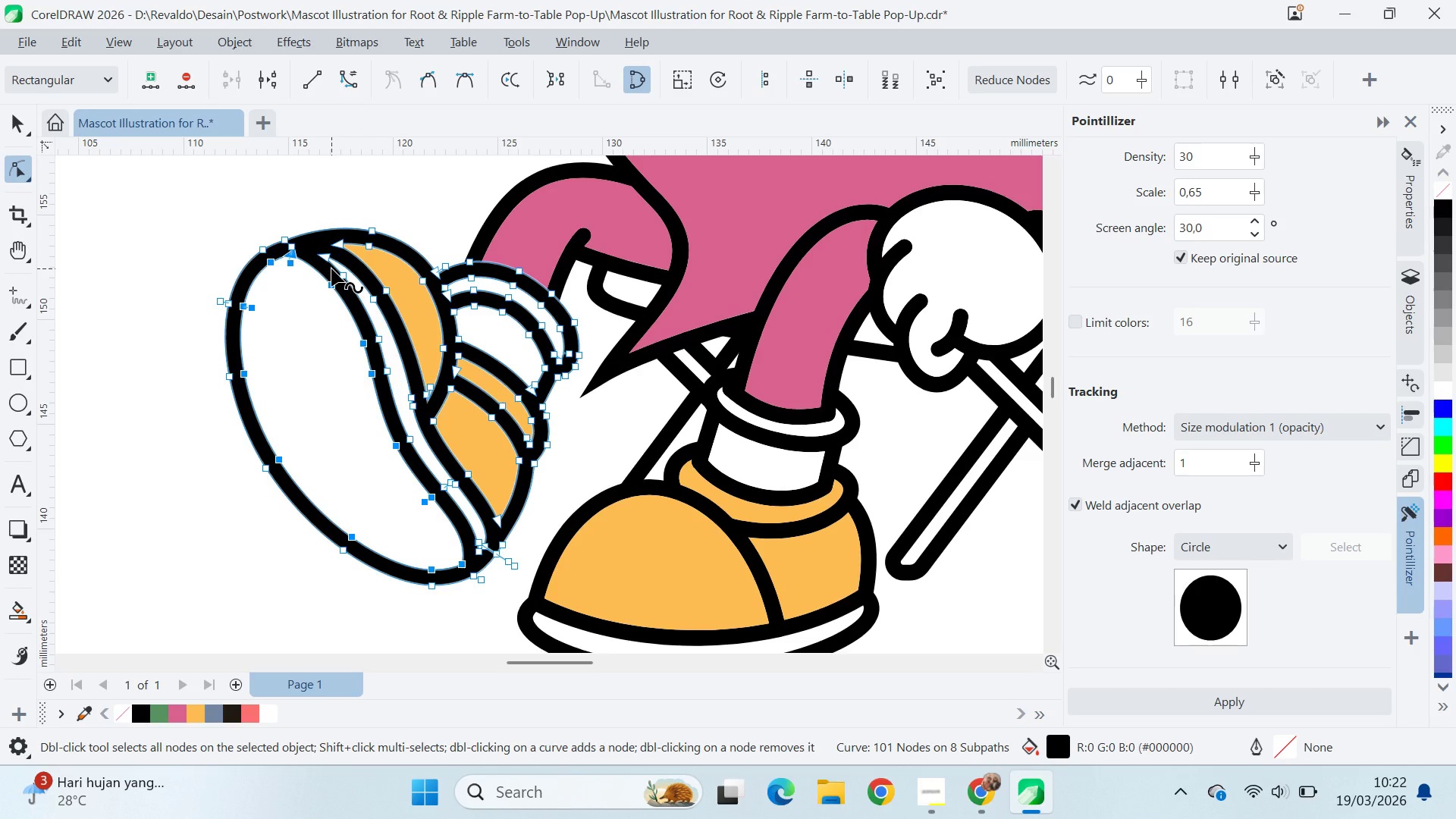 
key(Delete)
 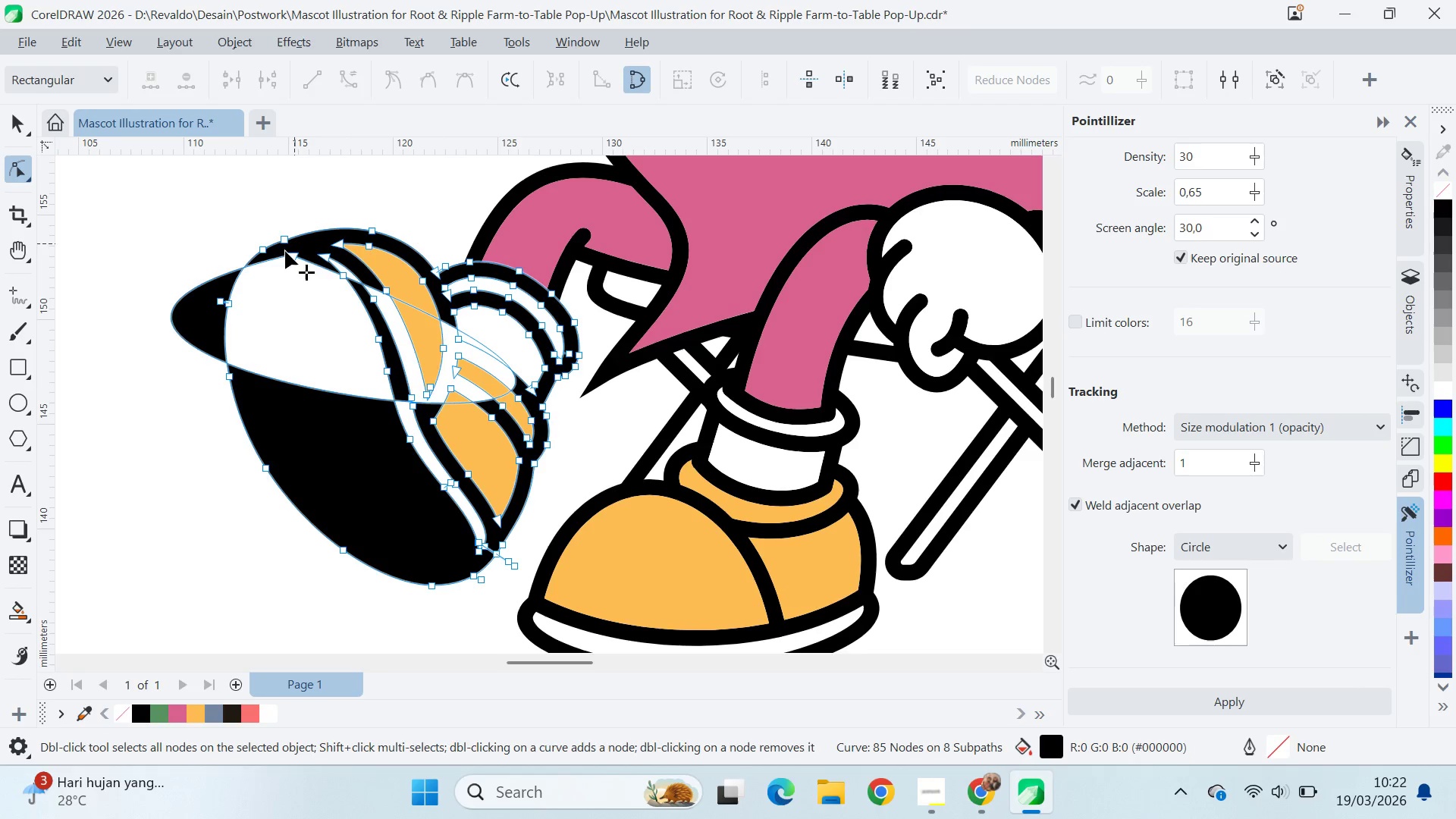 
left_click([291, 259])
 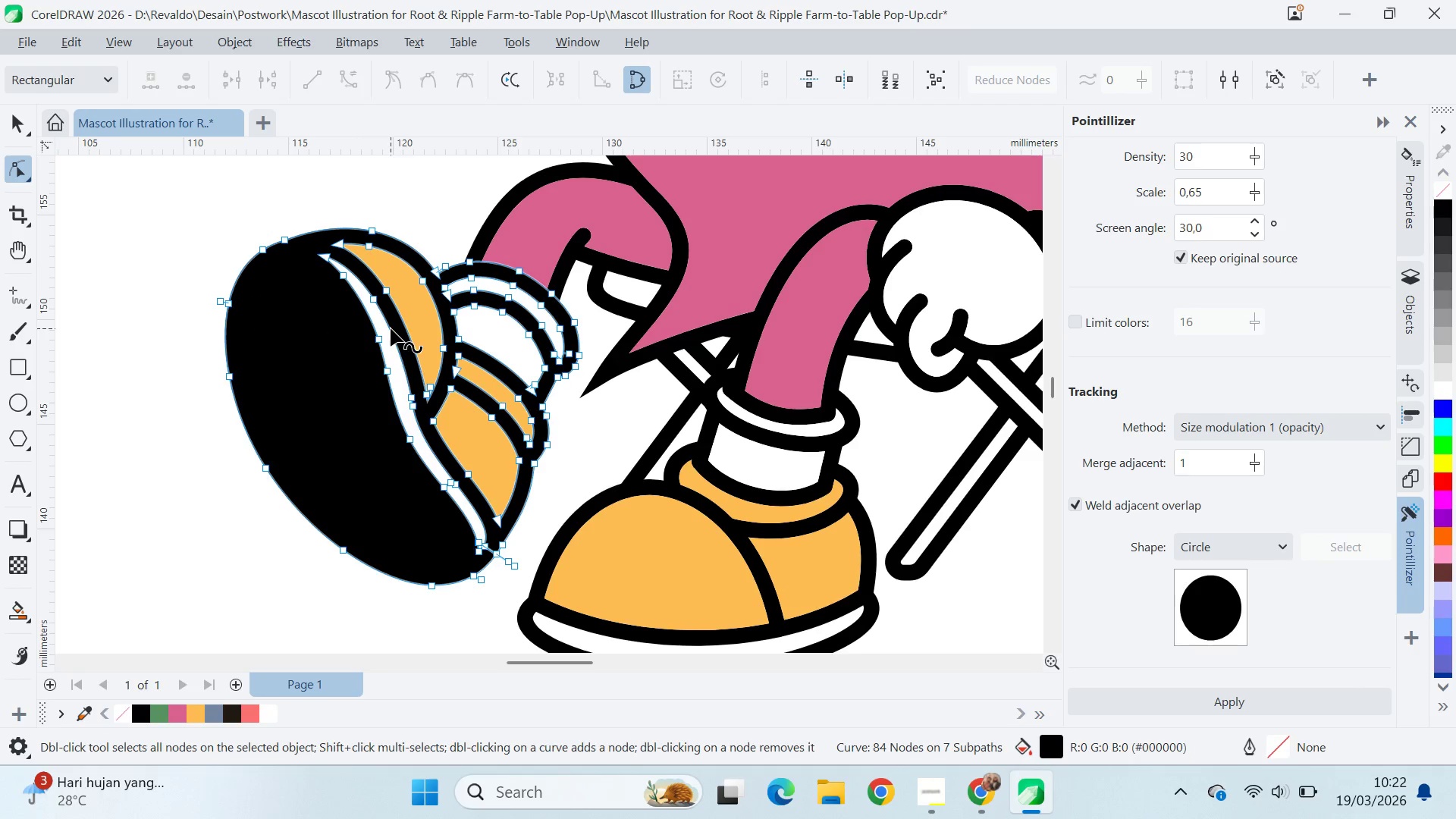 
key(V)
 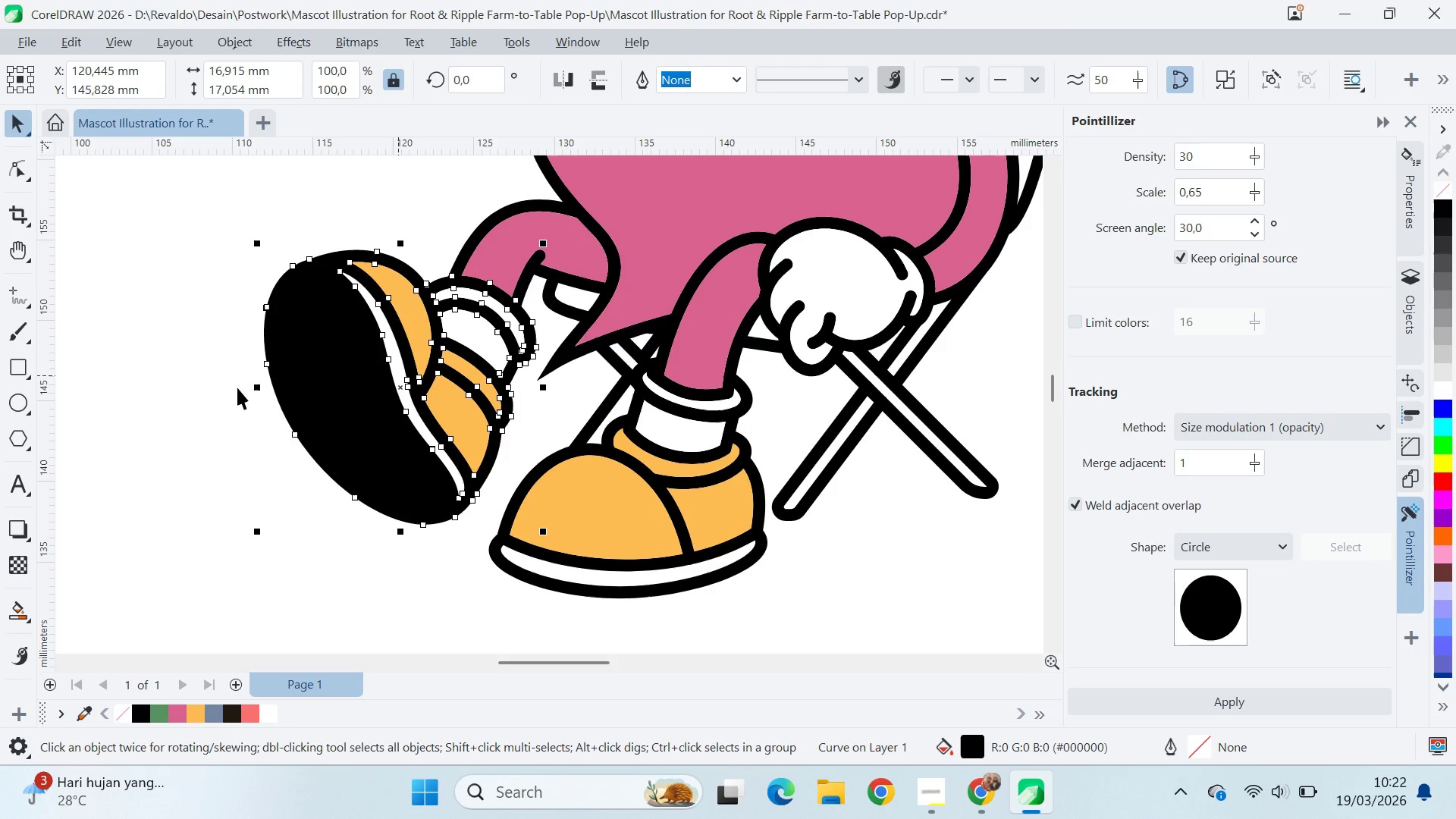 
scroll: coordinate [394, 323], scroll_direction: down, amount: 2.0
 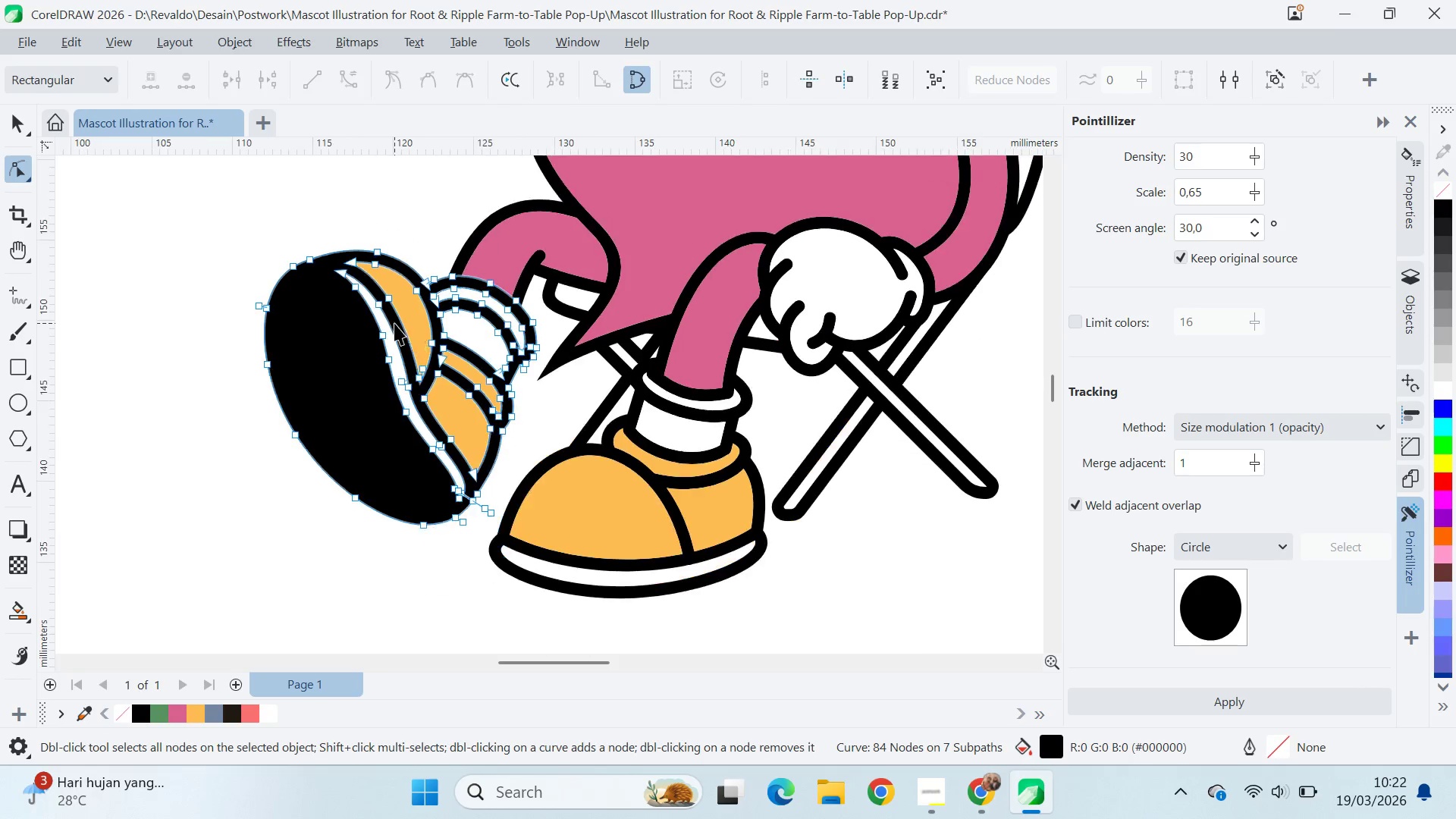 
left_click([227, 388])
 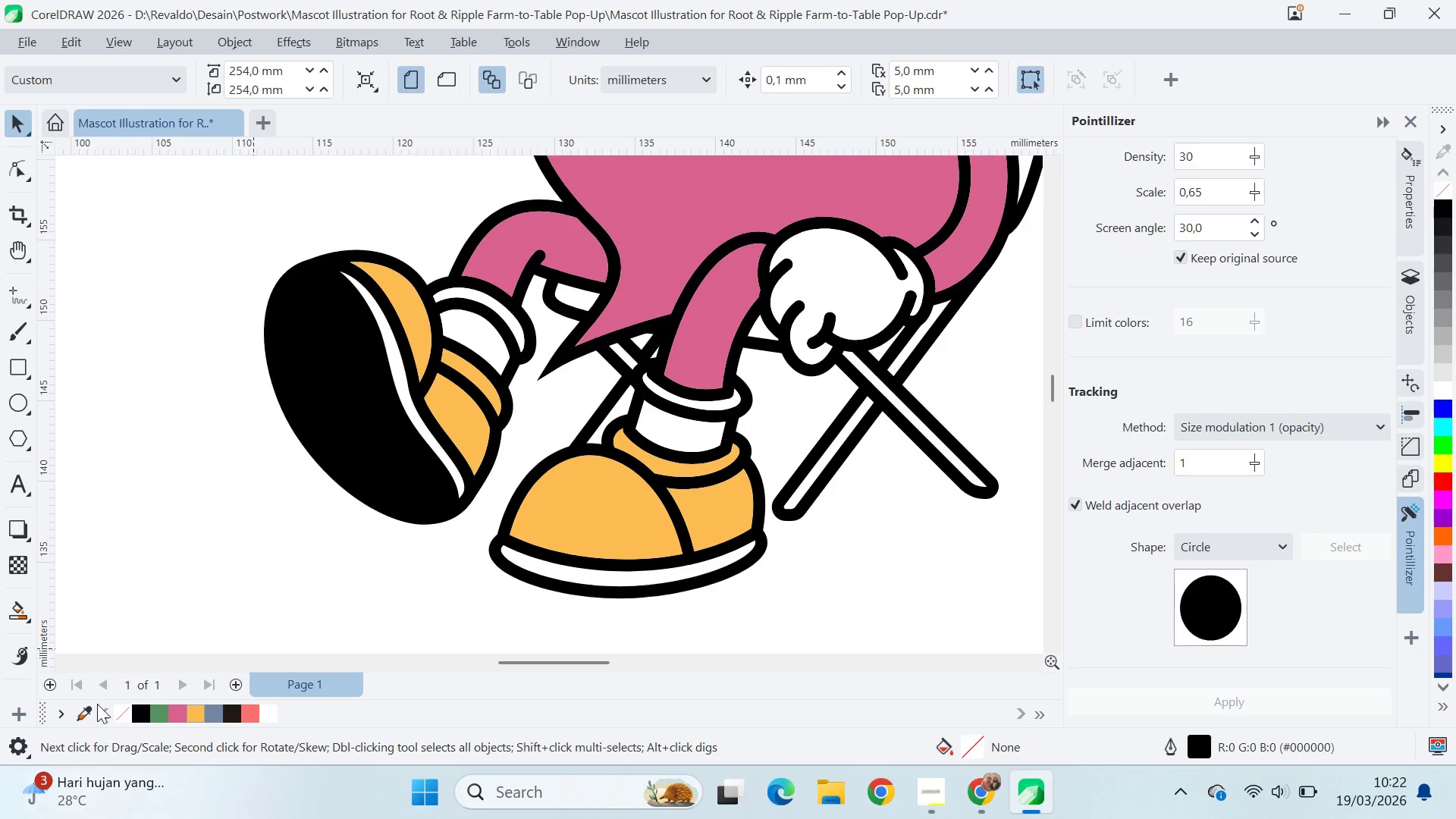 
left_click([17, 604])
 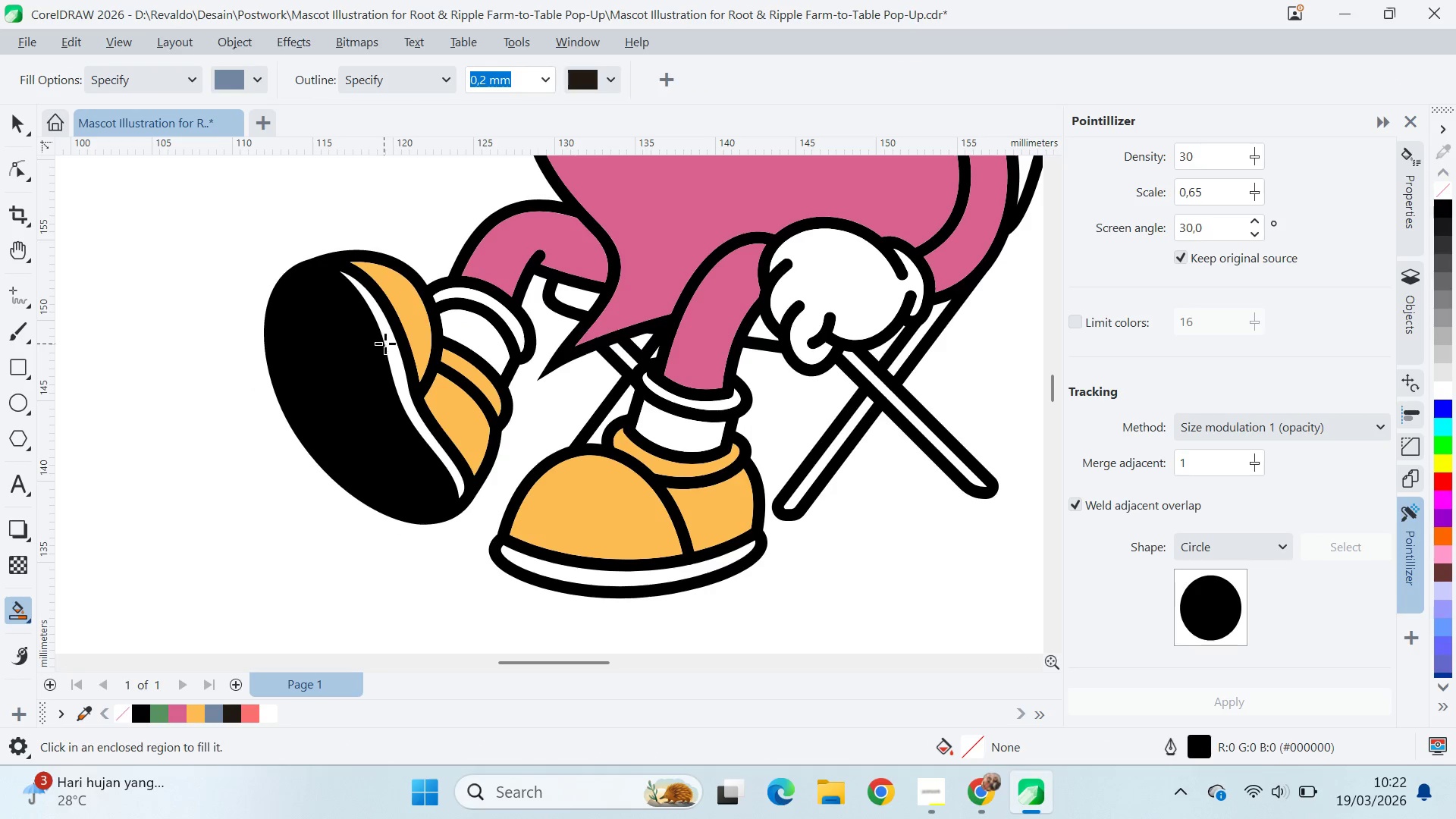 
left_click([393, 344])
 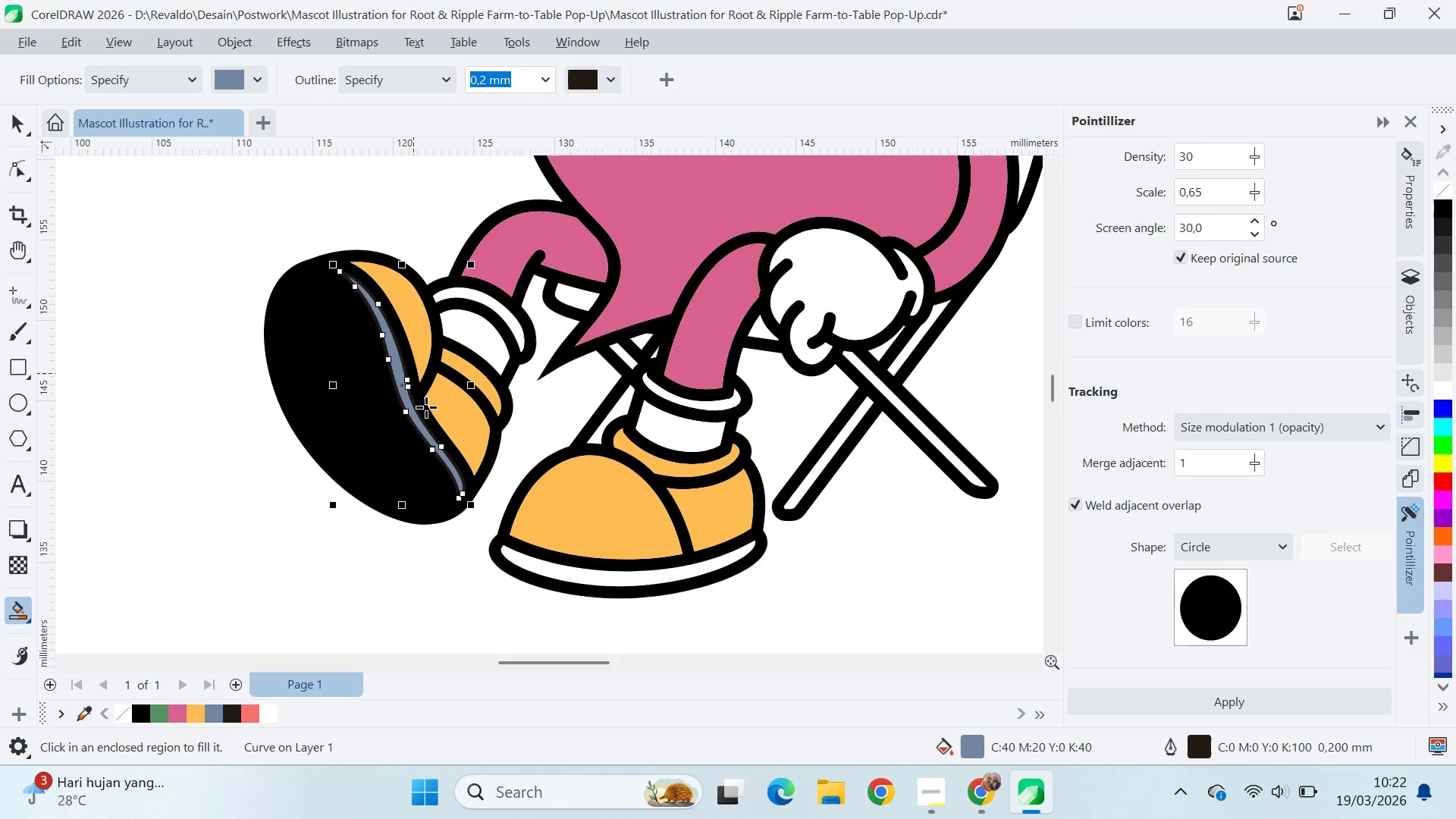 
key(V)
 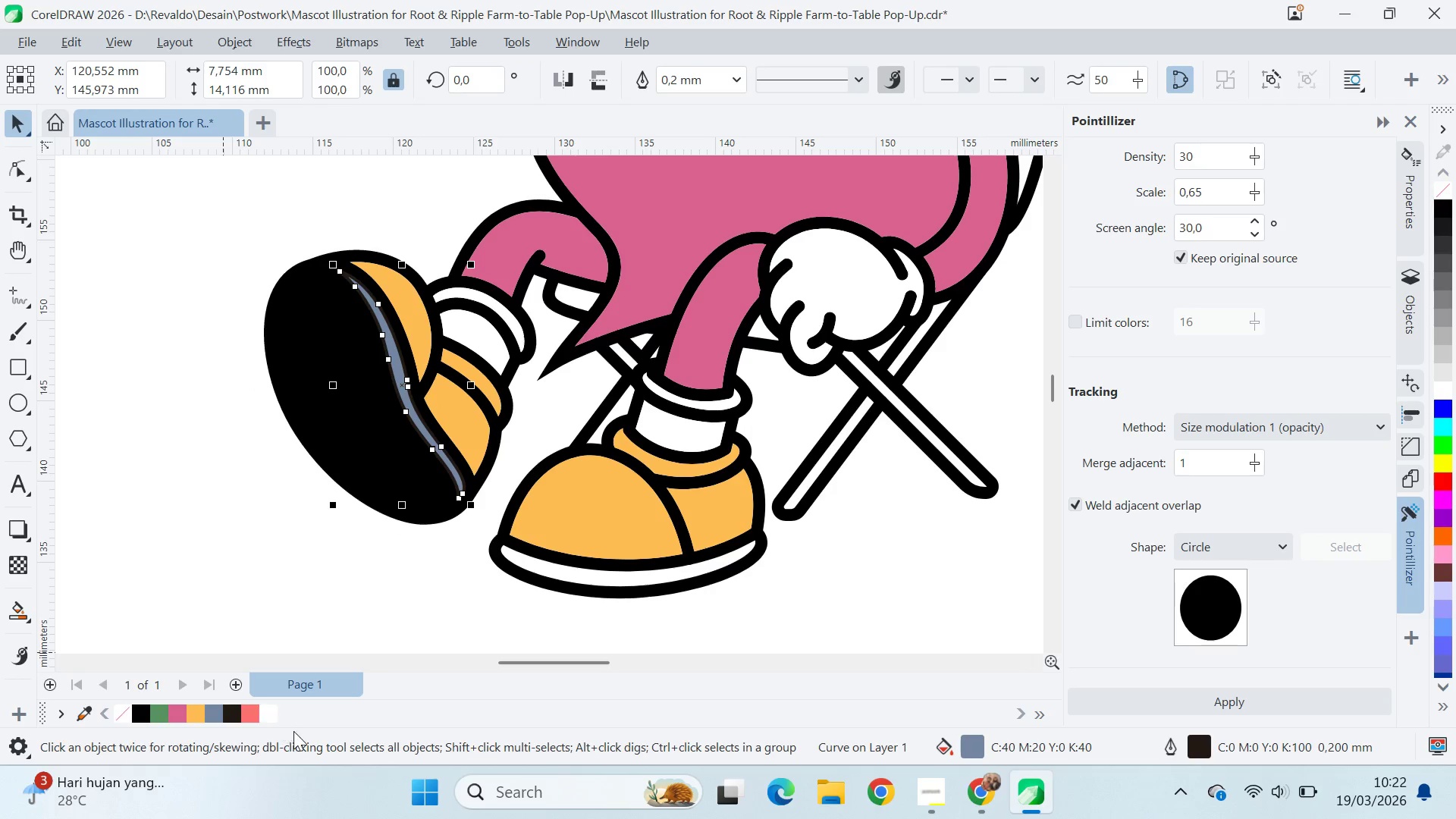 
left_click([277, 716])
 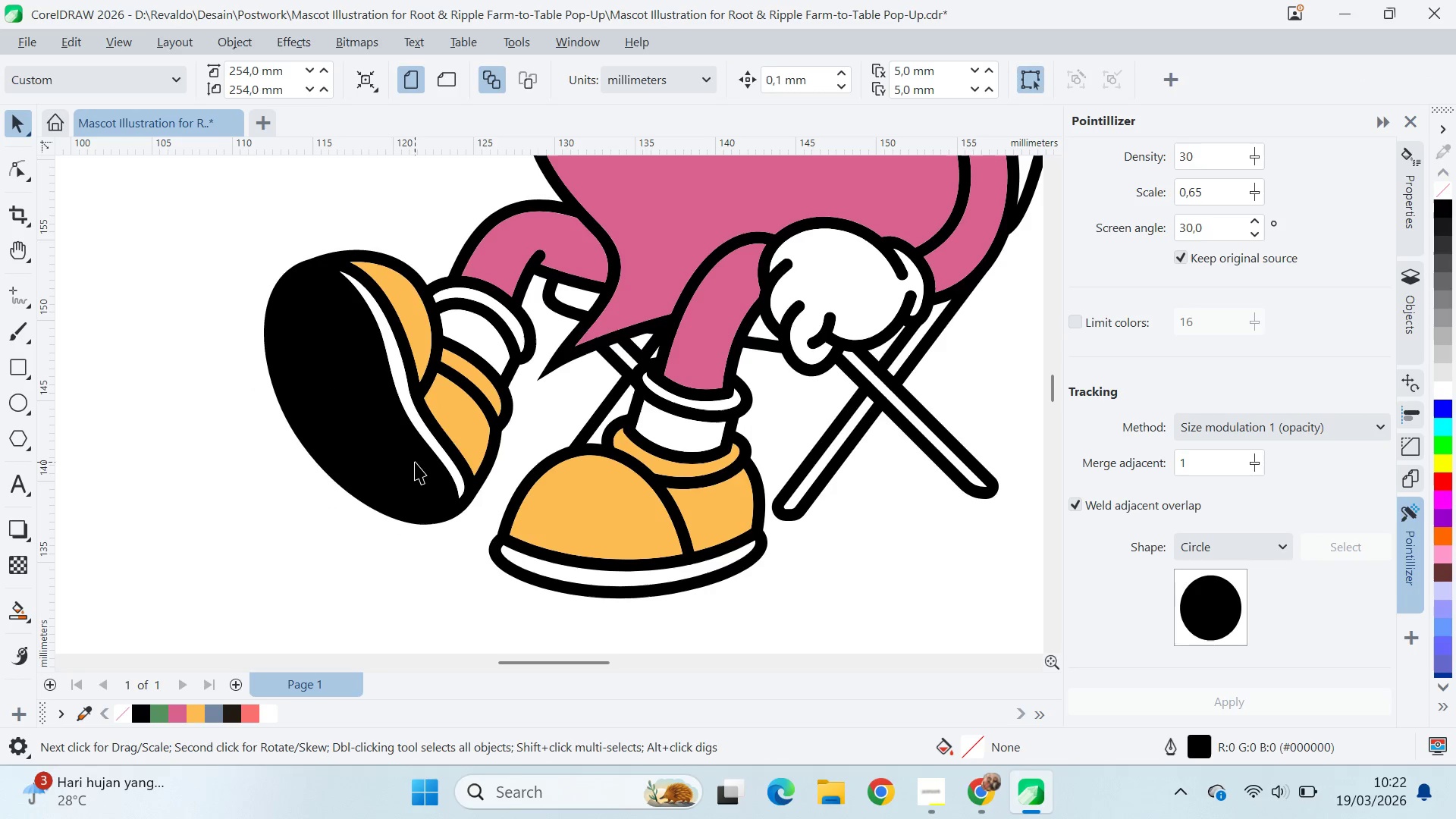 
type(qv)
 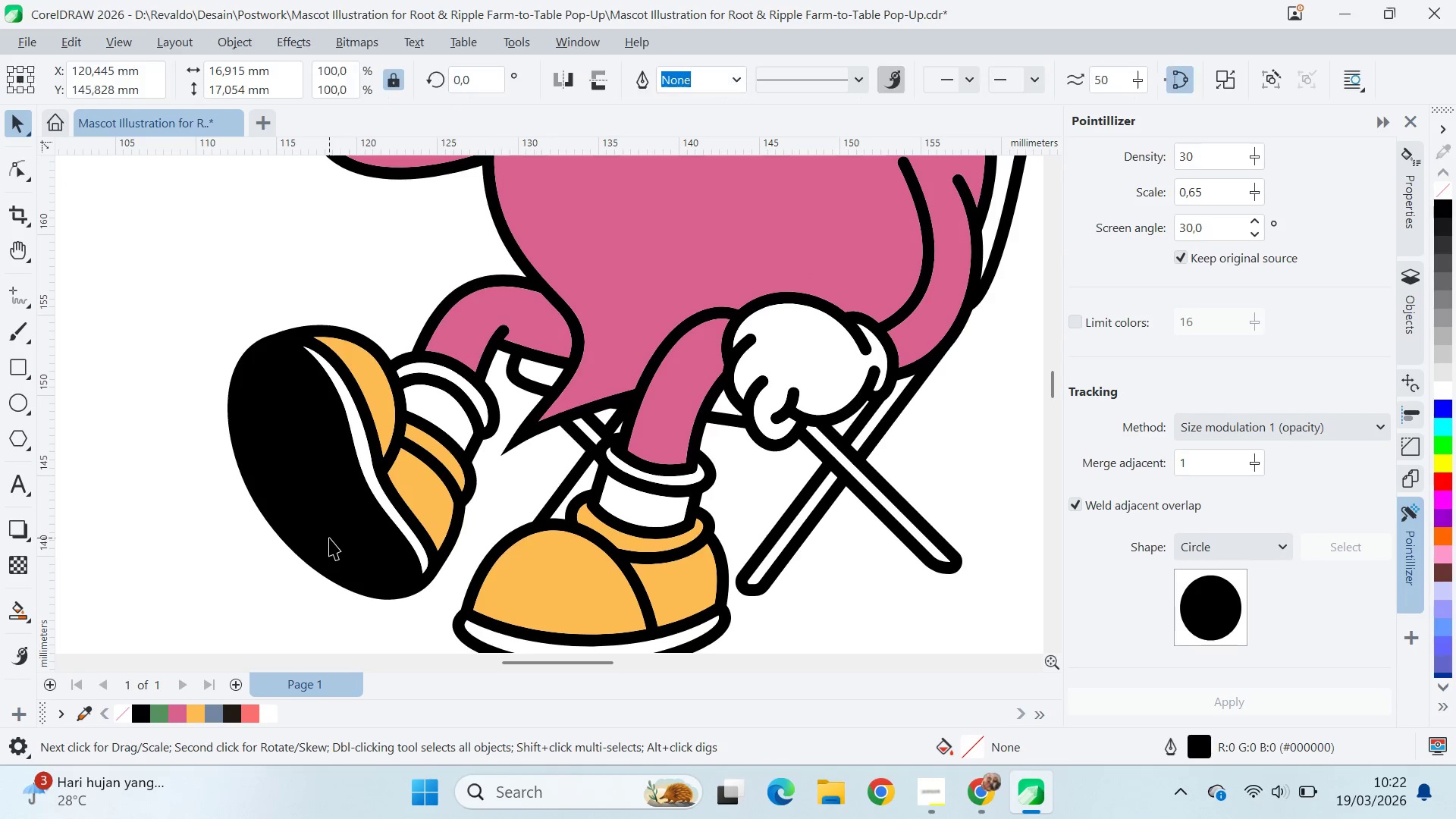 
left_click_drag(start_coordinate=[528, 376], to_coordinate=[491, 451])
 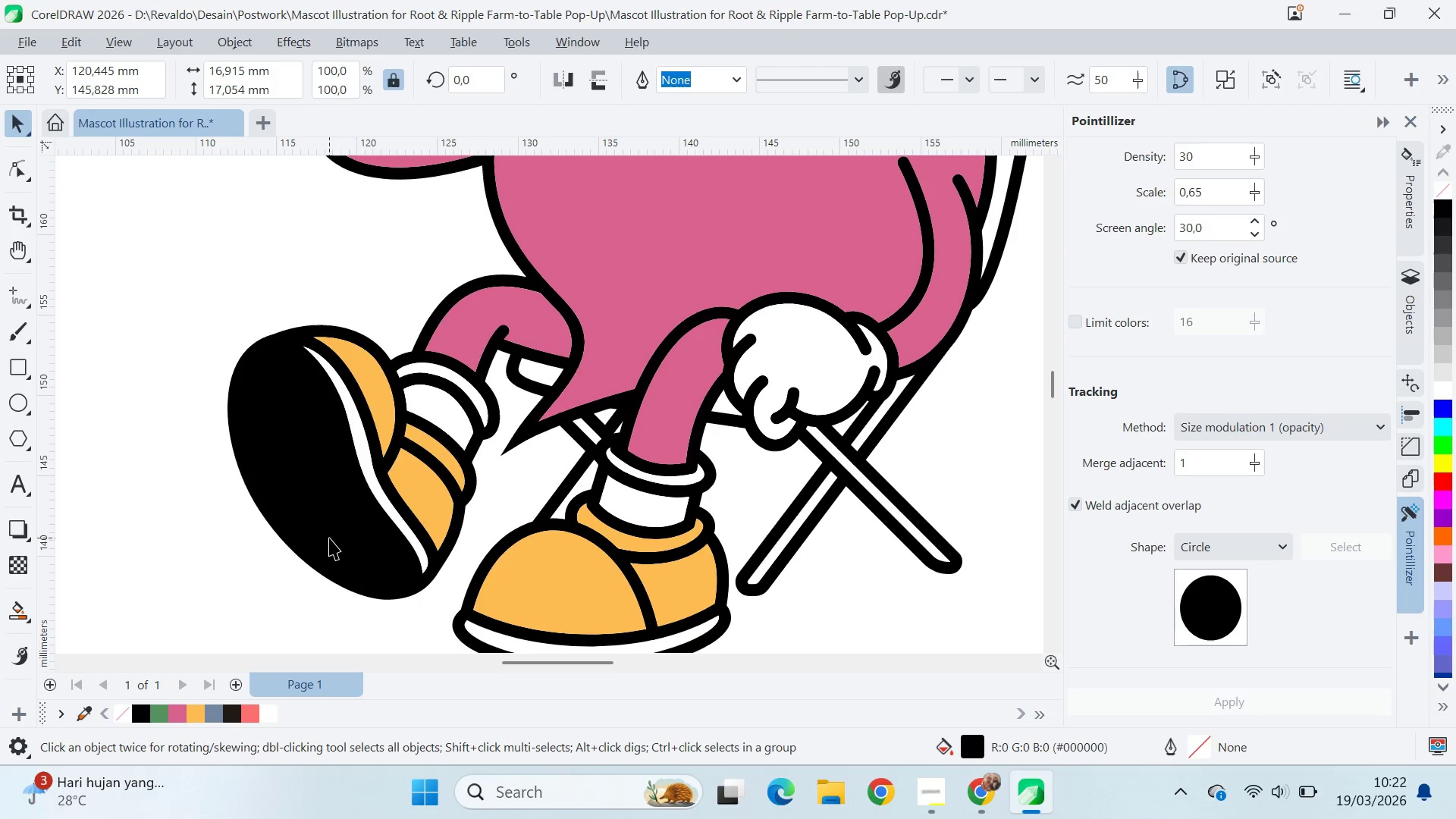 
double_click([329, 538])
 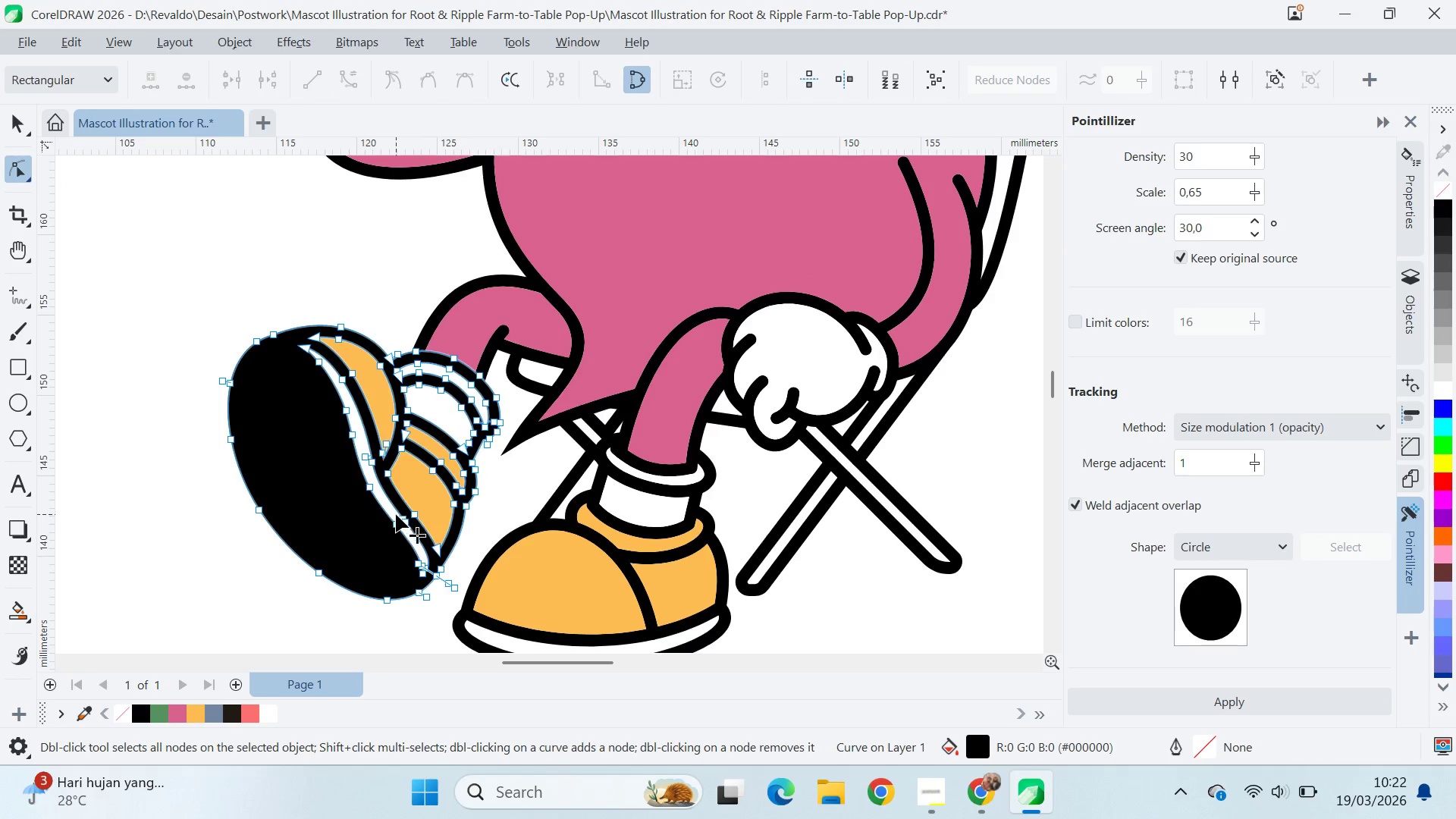 
hold_key(key=AltLeft, duration=1.5)
 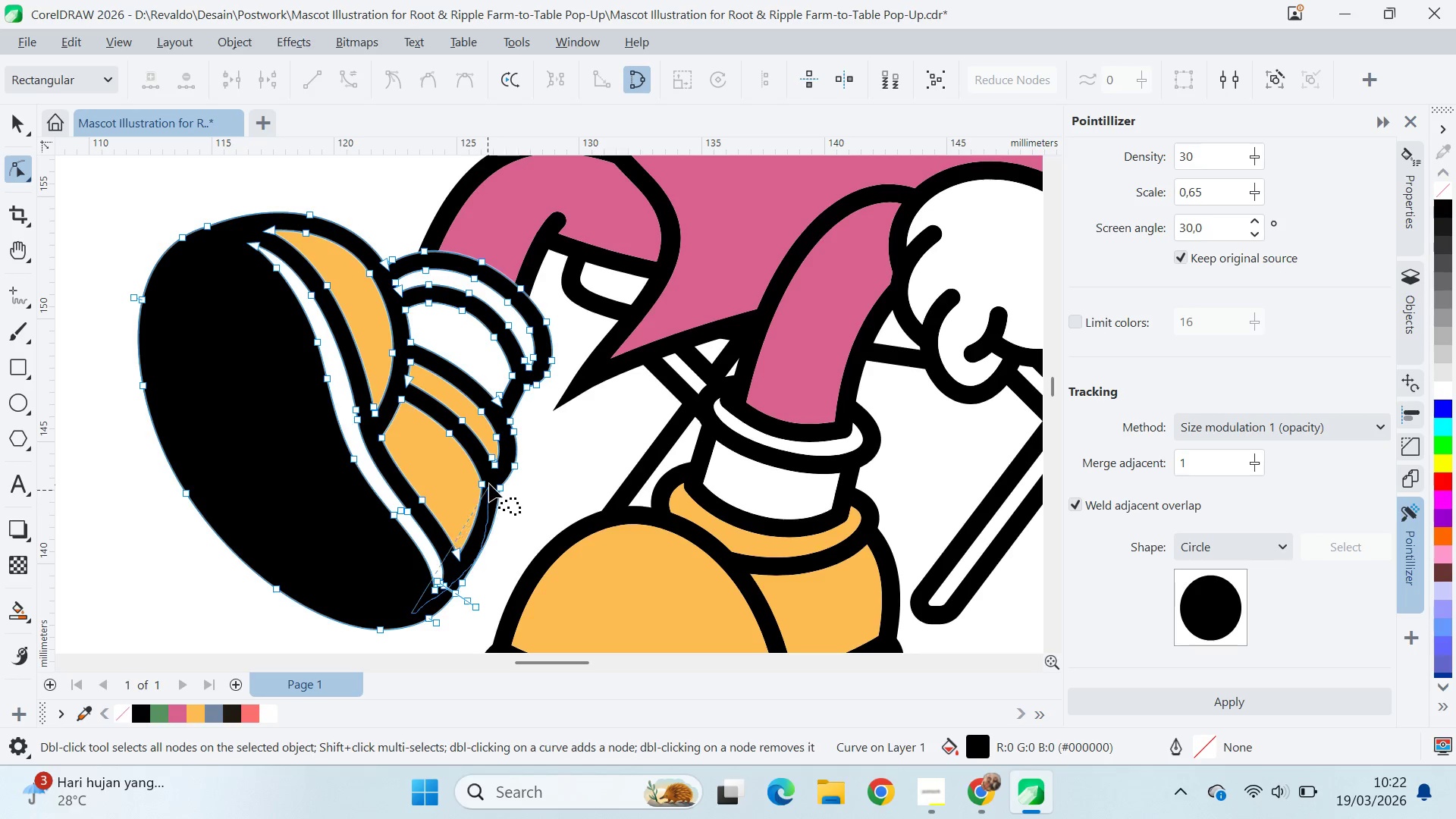 
scroll: coordinate [400, 542], scroll_direction: up, amount: 3.0
 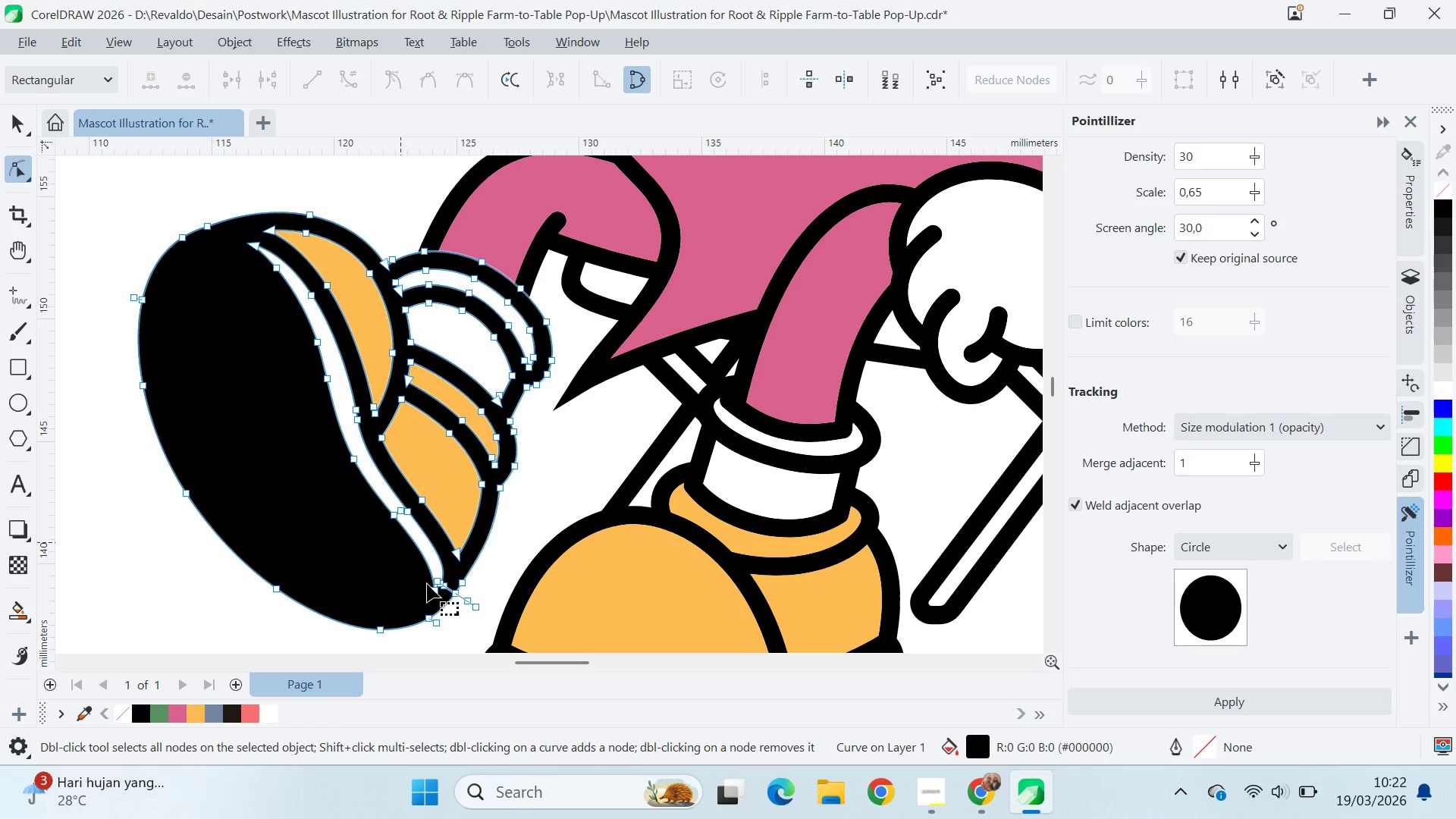 
left_click_drag(start_coordinate=[411, 613], to_coordinate=[212, 340])
 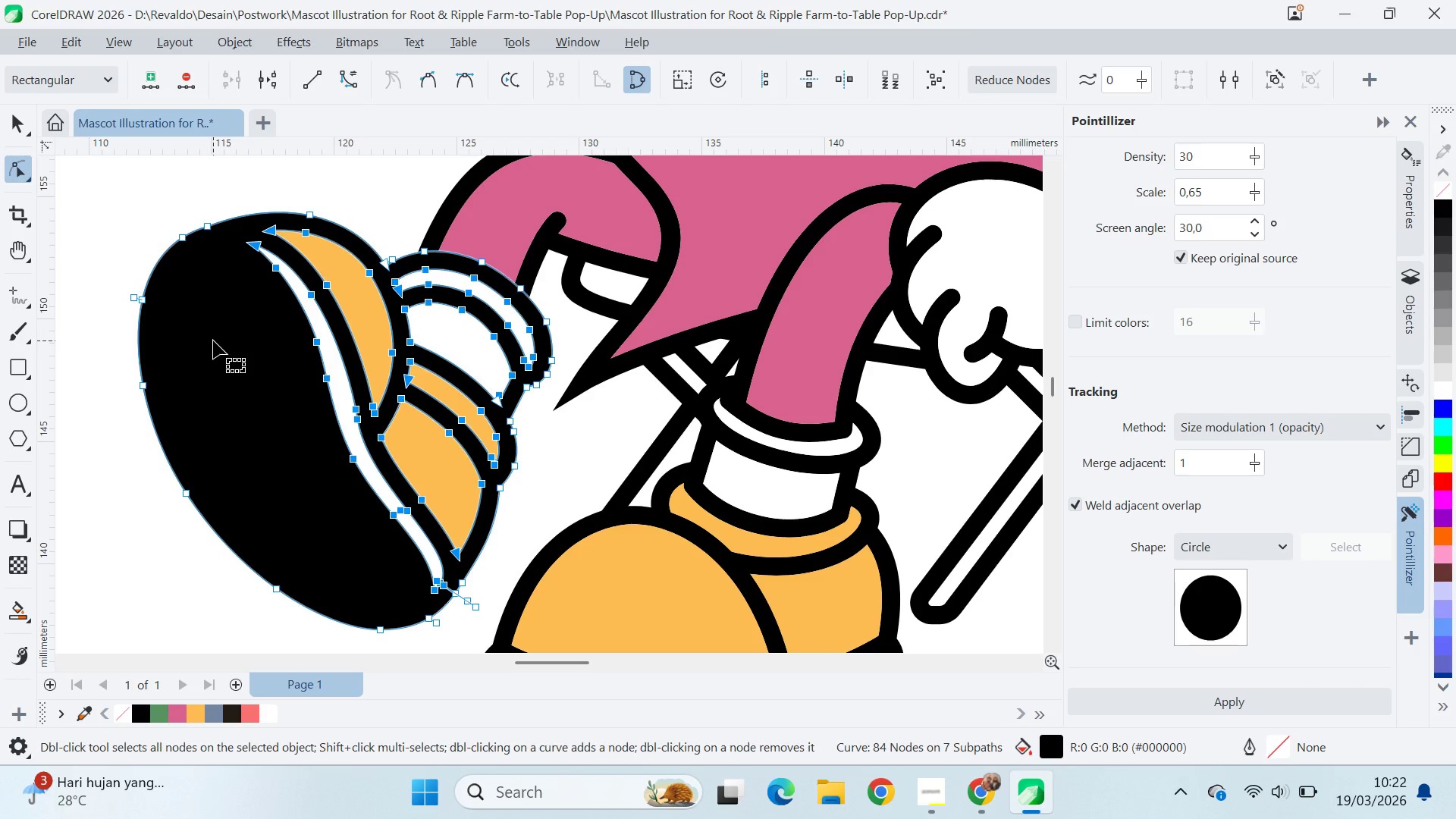 
hold_key(key=AltLeft, duration=1.5)
 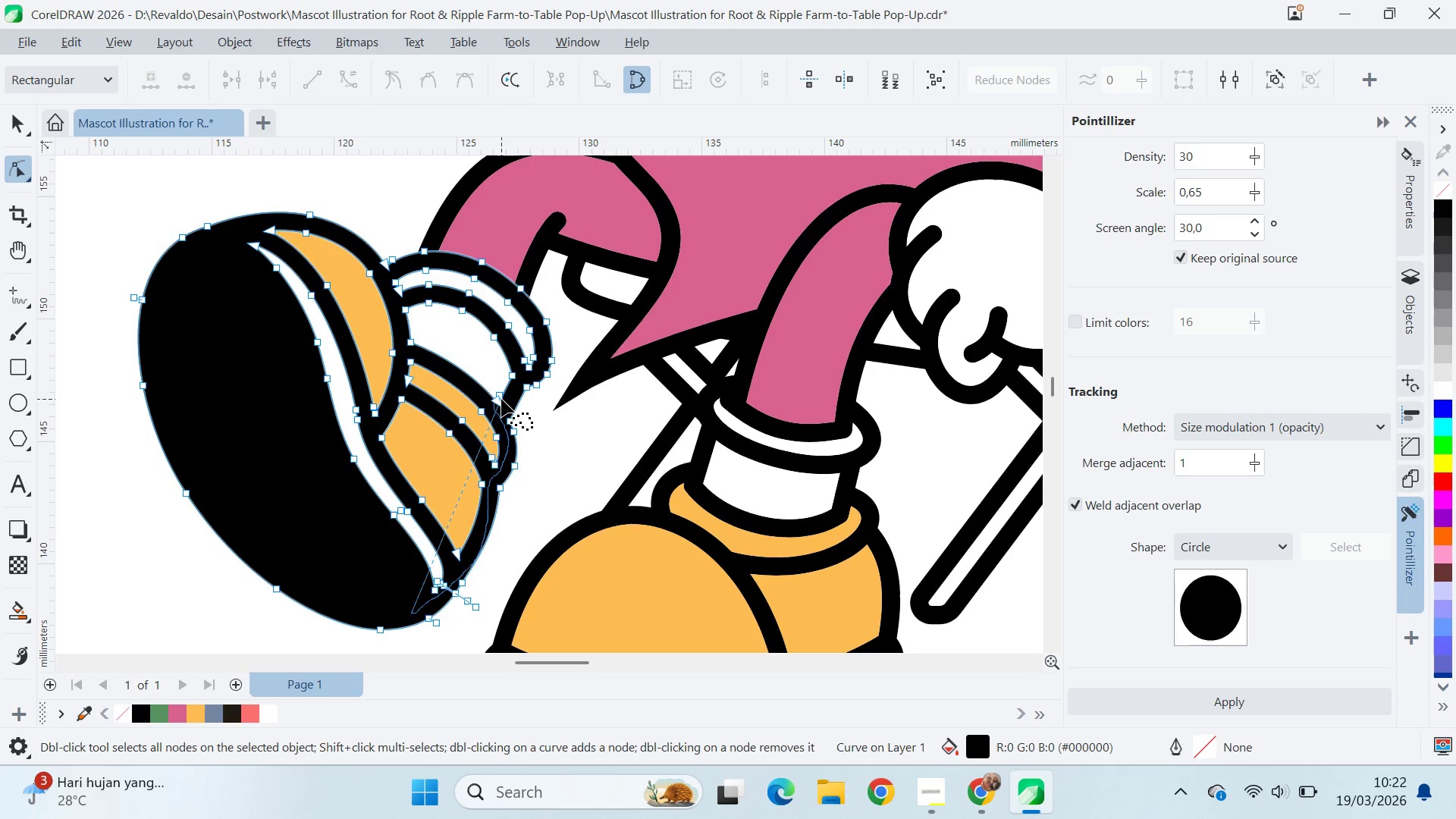 
hold_key(key=AltLeft, duration=1.52)
 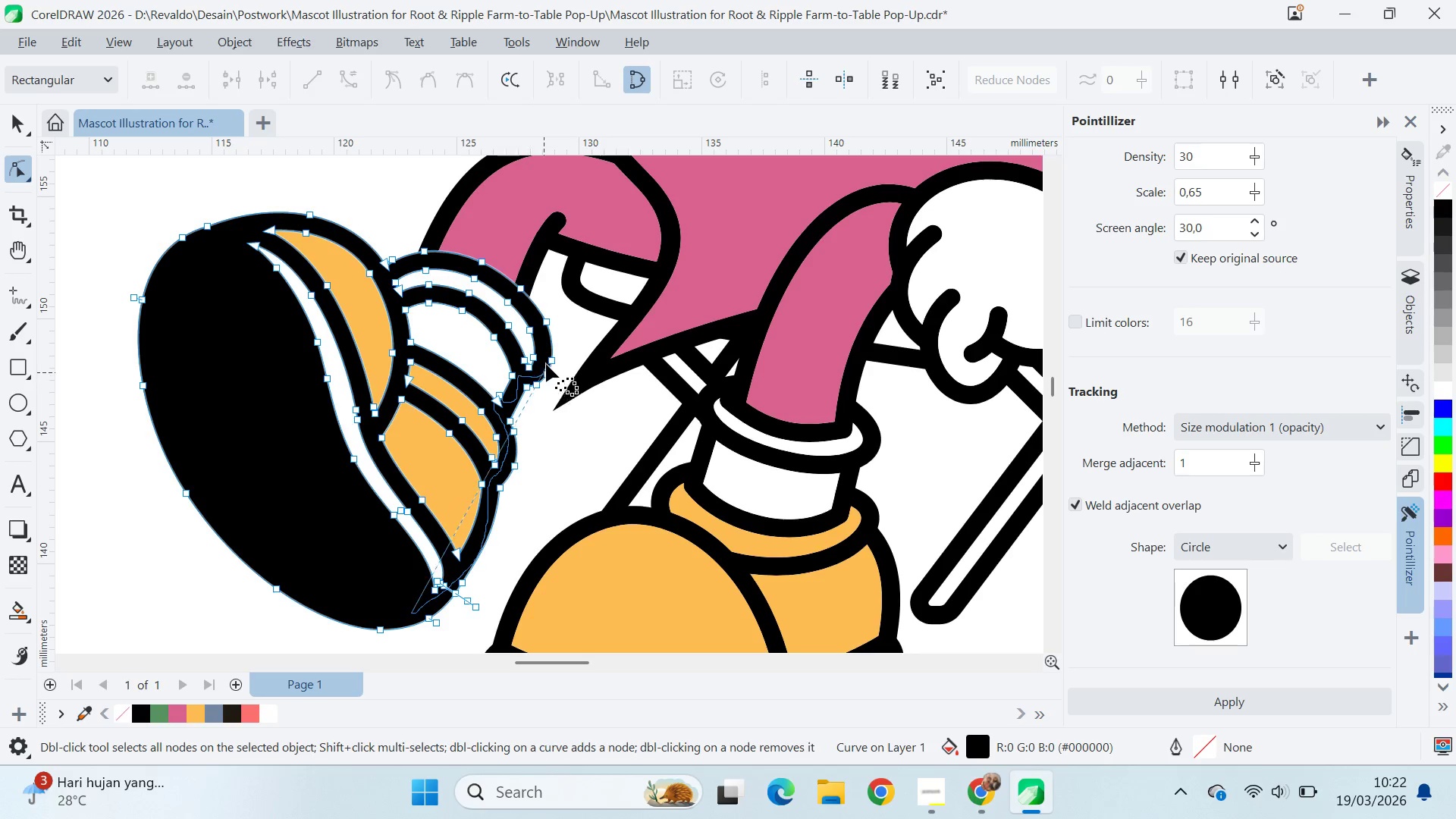 
hold_key(key=AltLeft, duration=1.51)
 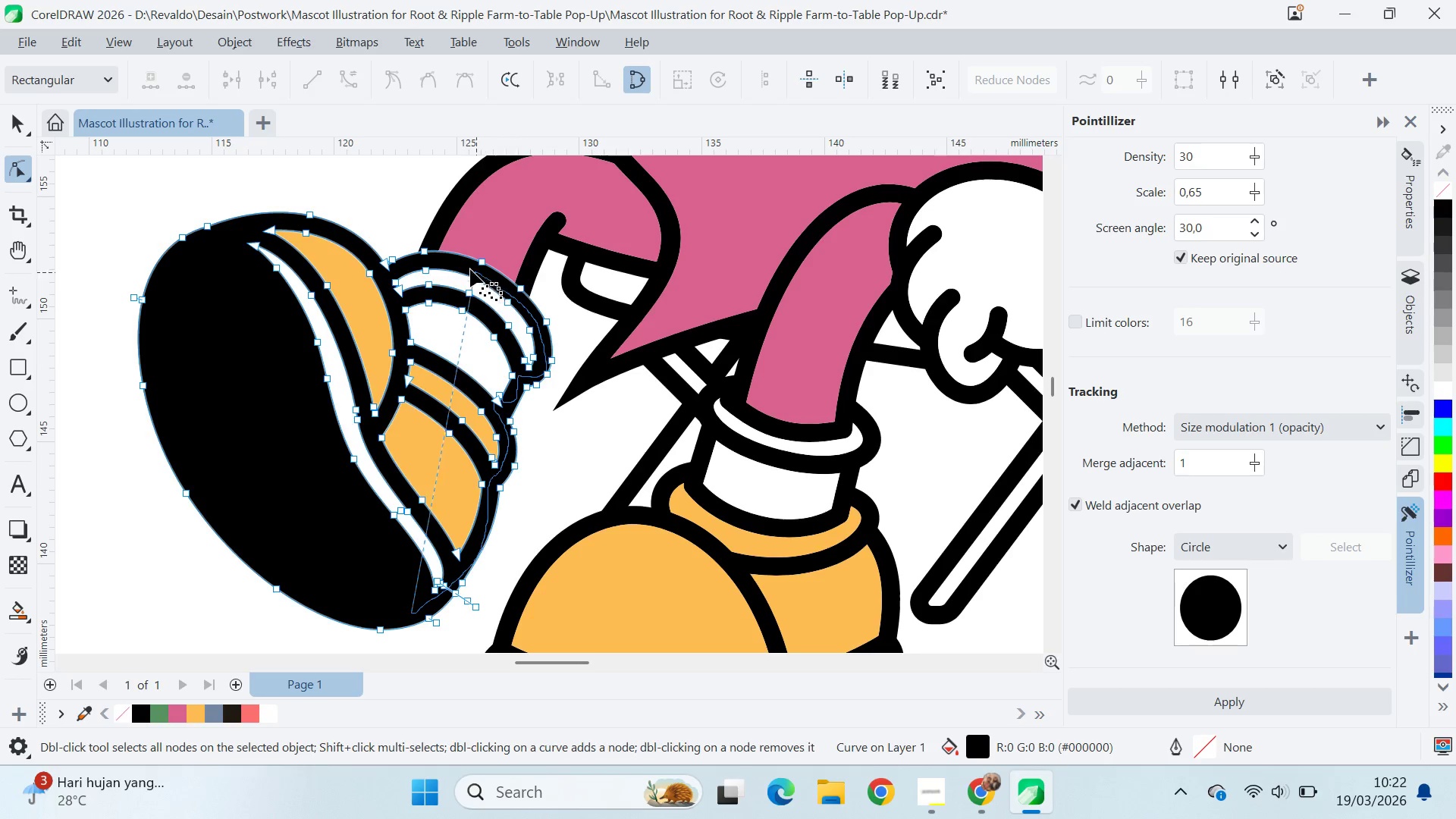 
hold_key(key=AltLeft, duration=1.5)
 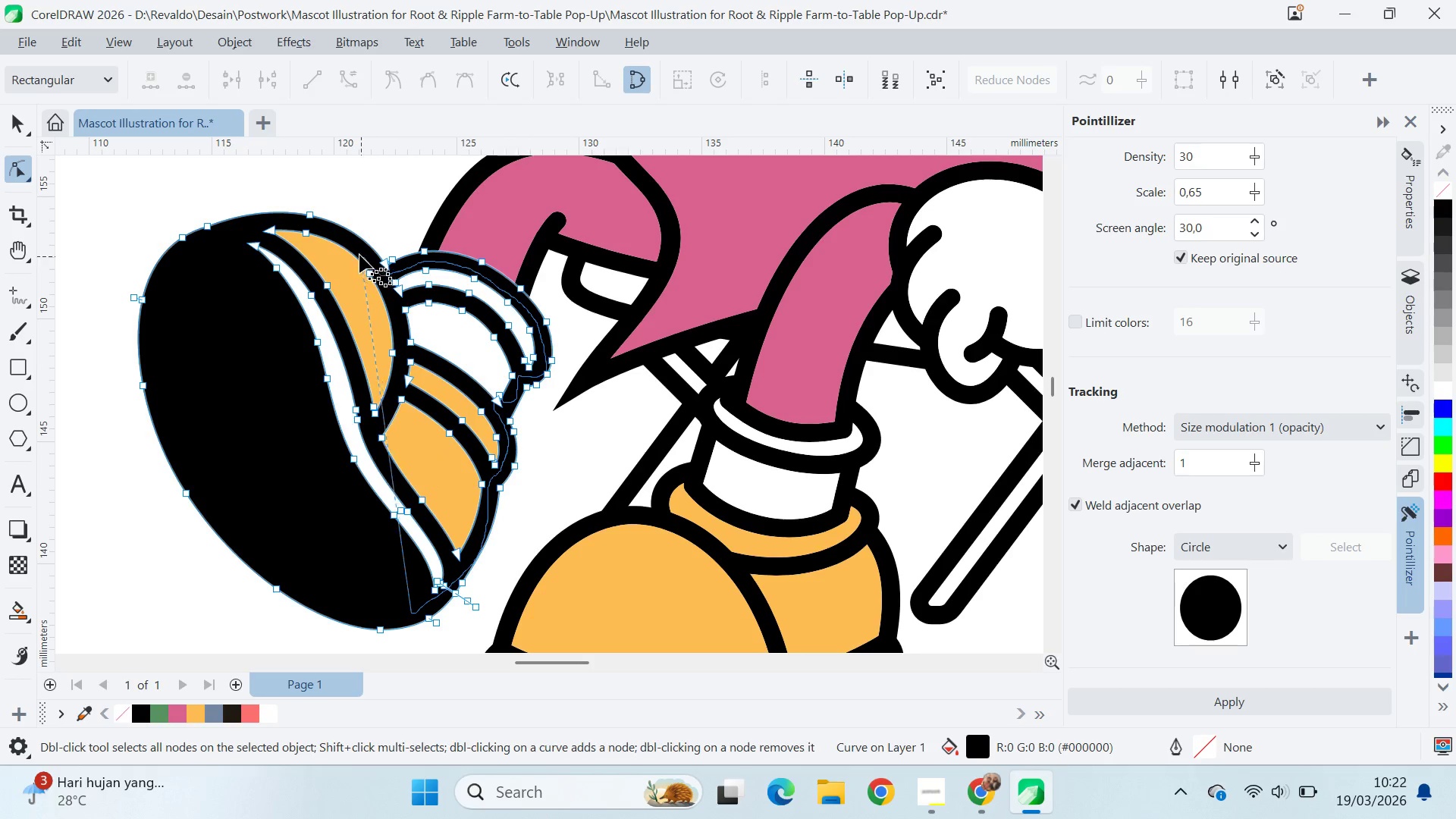 
hold_key(key=AltLeft, duration=1.52)
 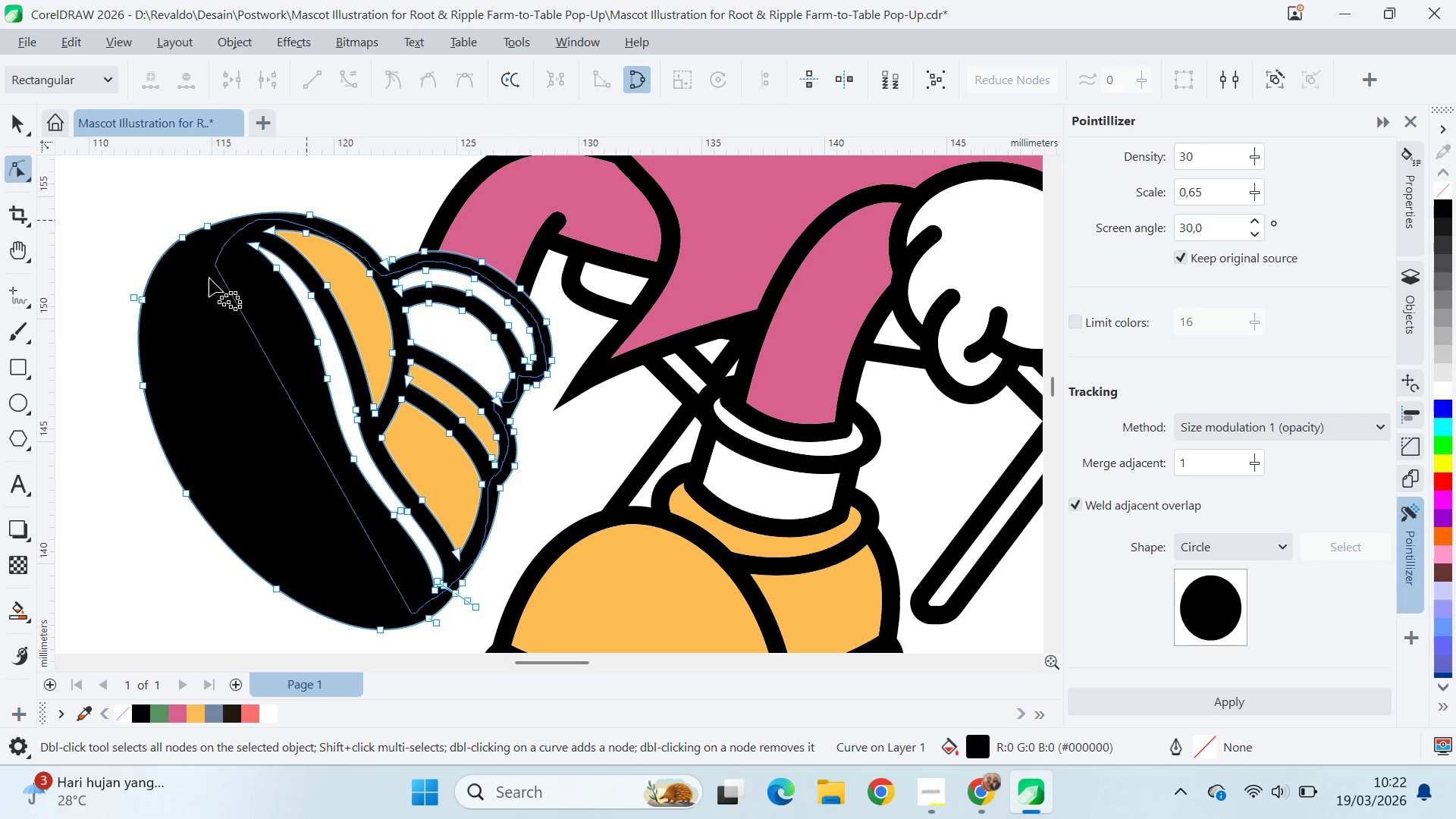 
hold_key(key=AltLeft, duration=0.91)
 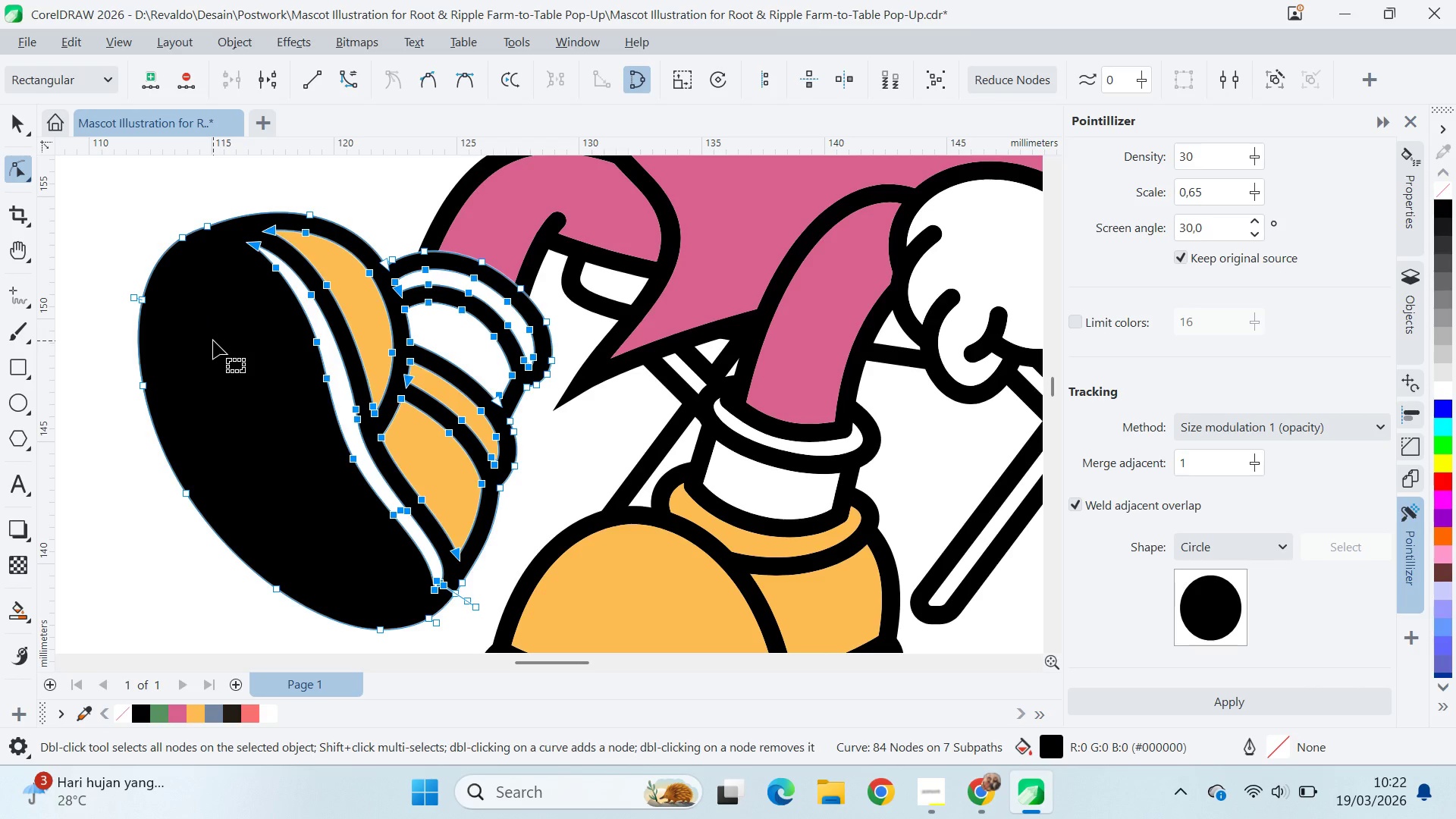 
key(Delete)
 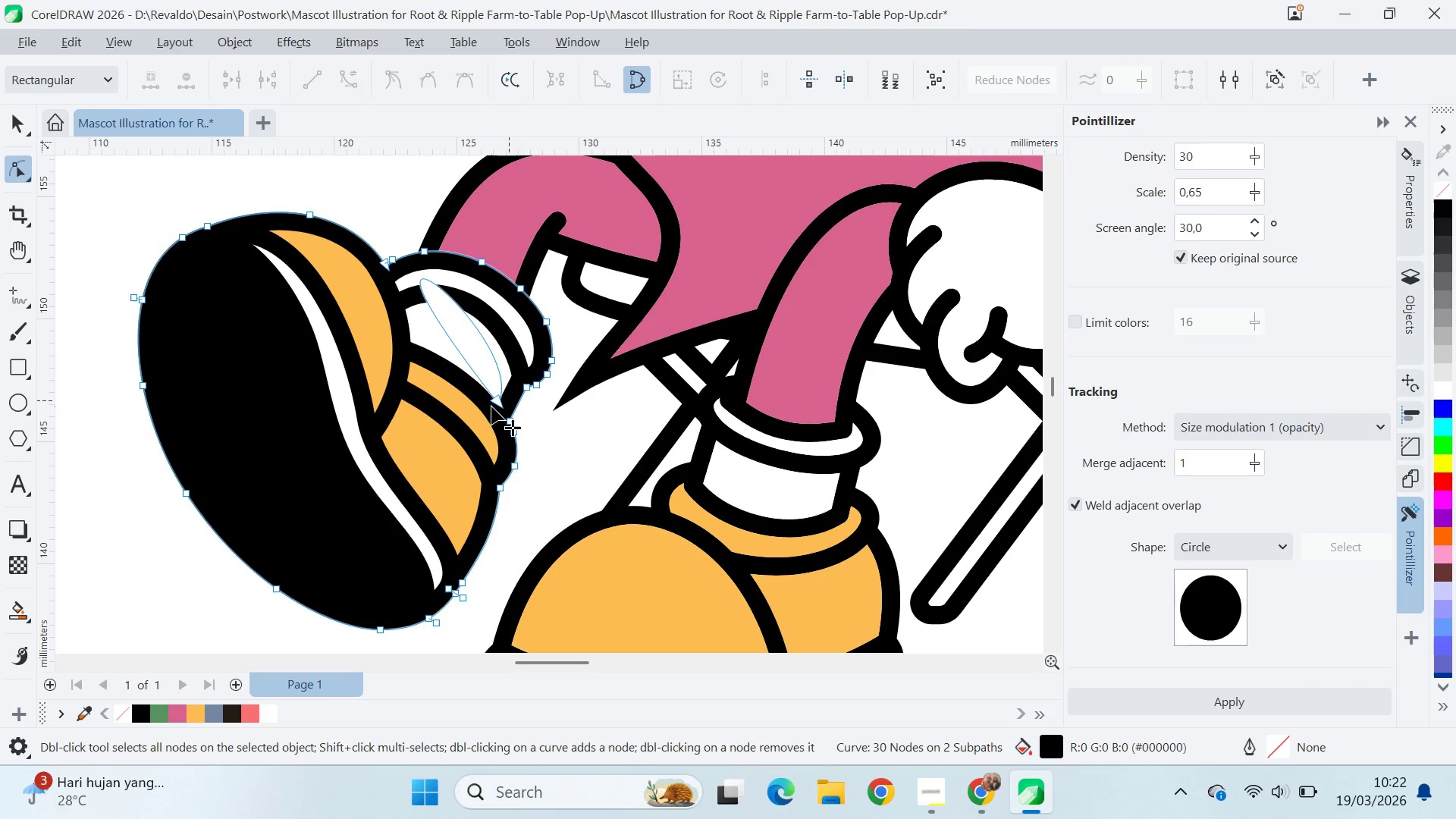 
double_click([502, 406])
 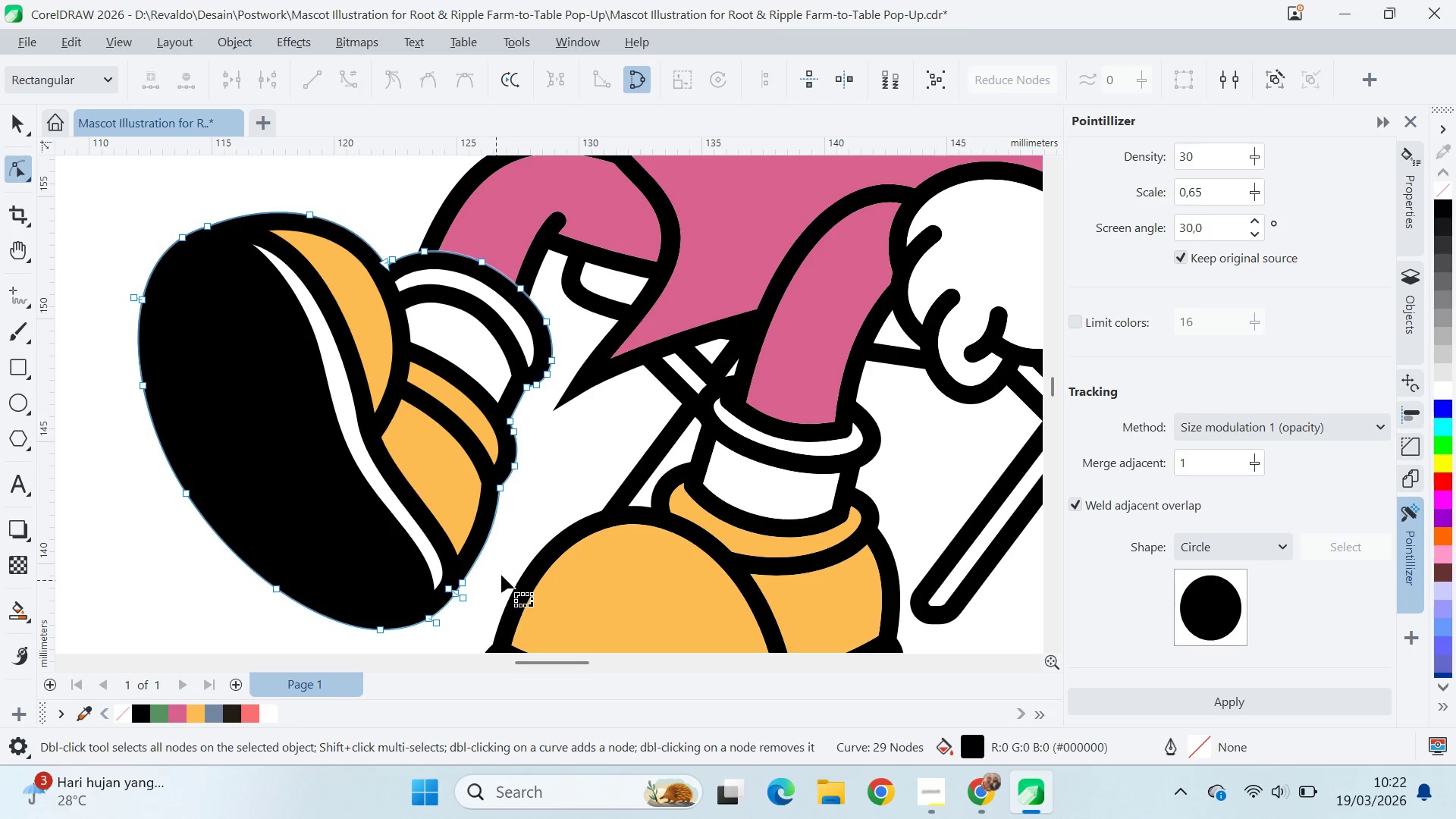 
key(A)
 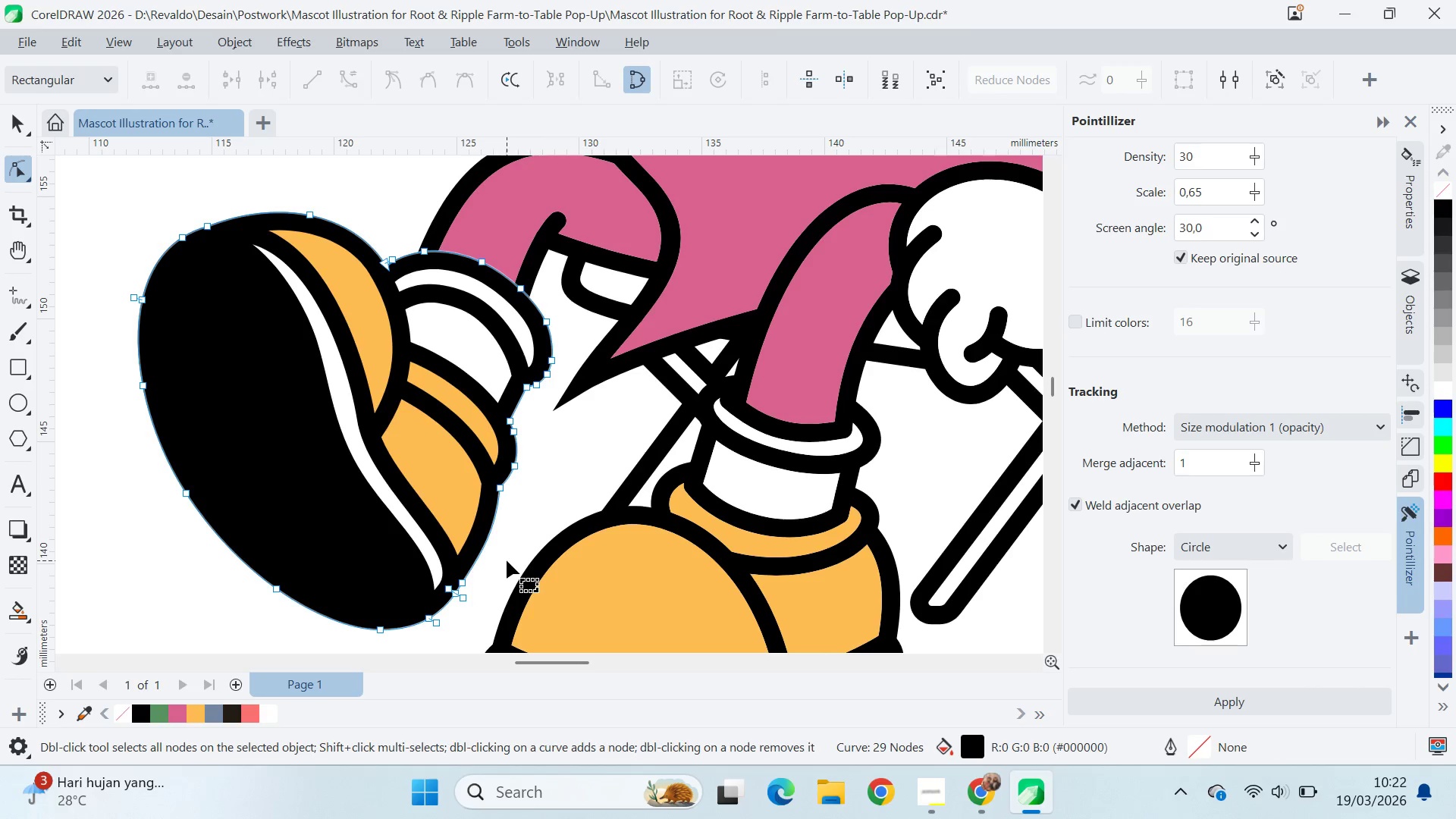 
key(Control+ControlLeft)
 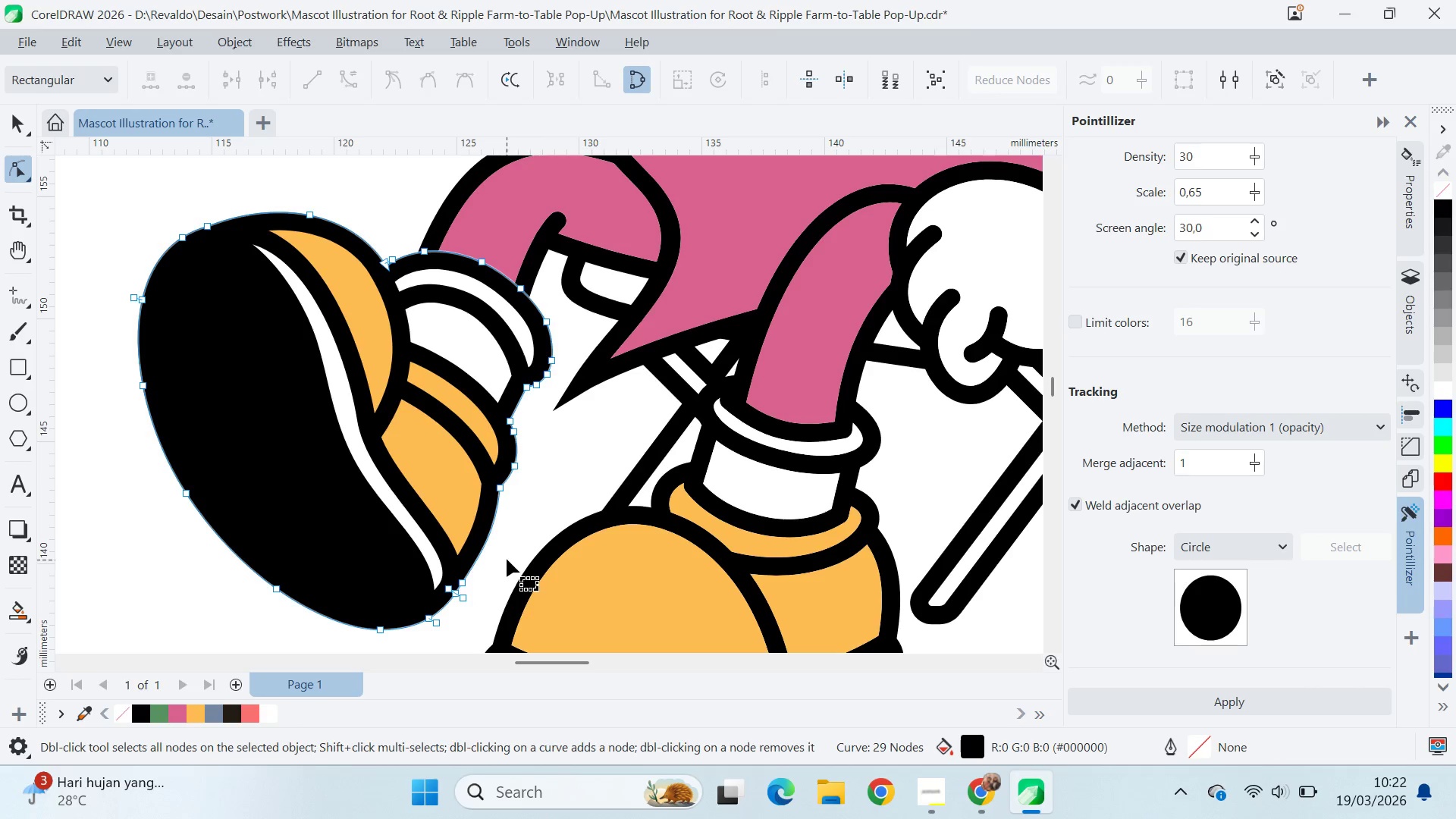 
key(Control+A)
 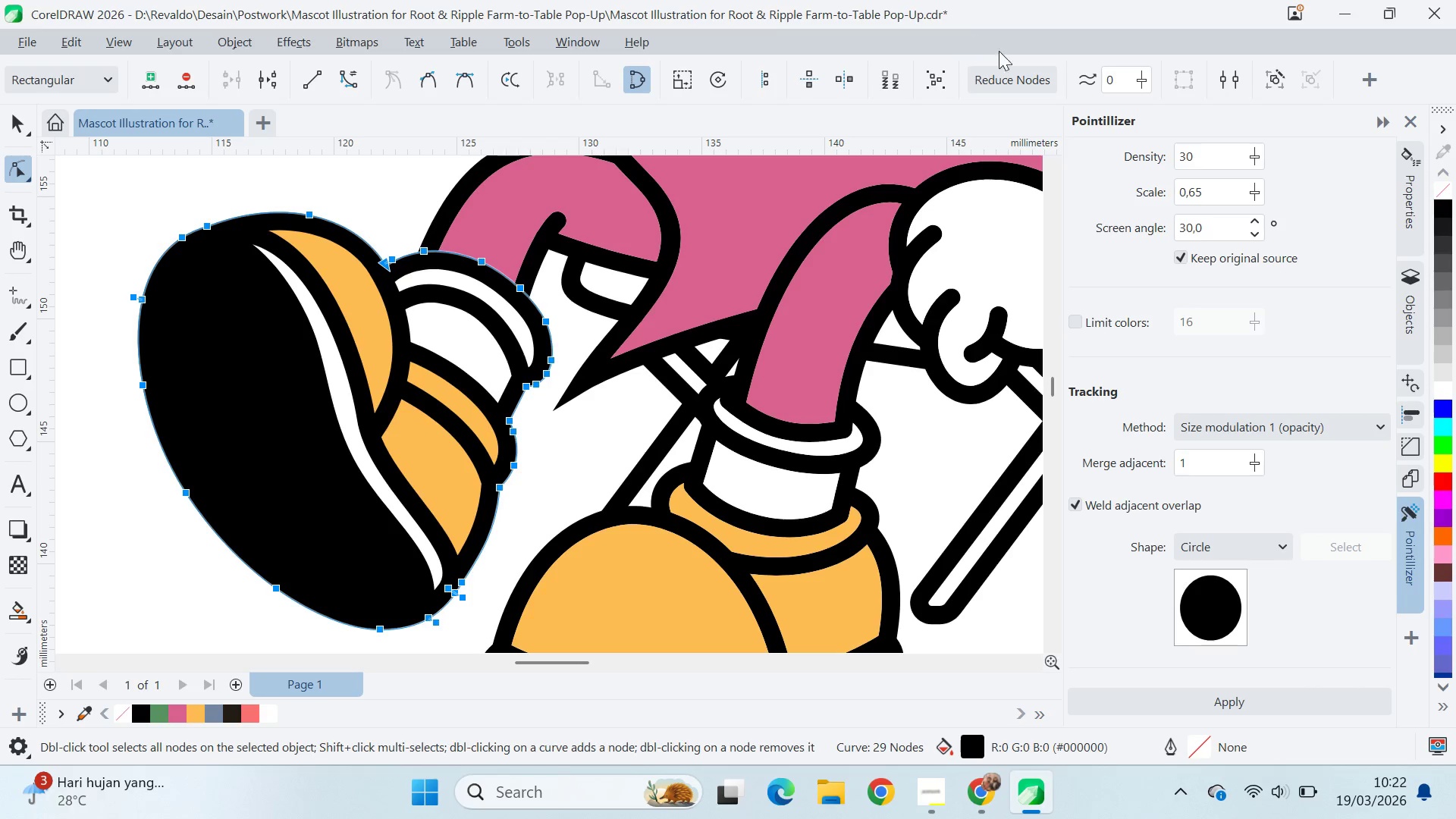 
left_click([1025, 77])
 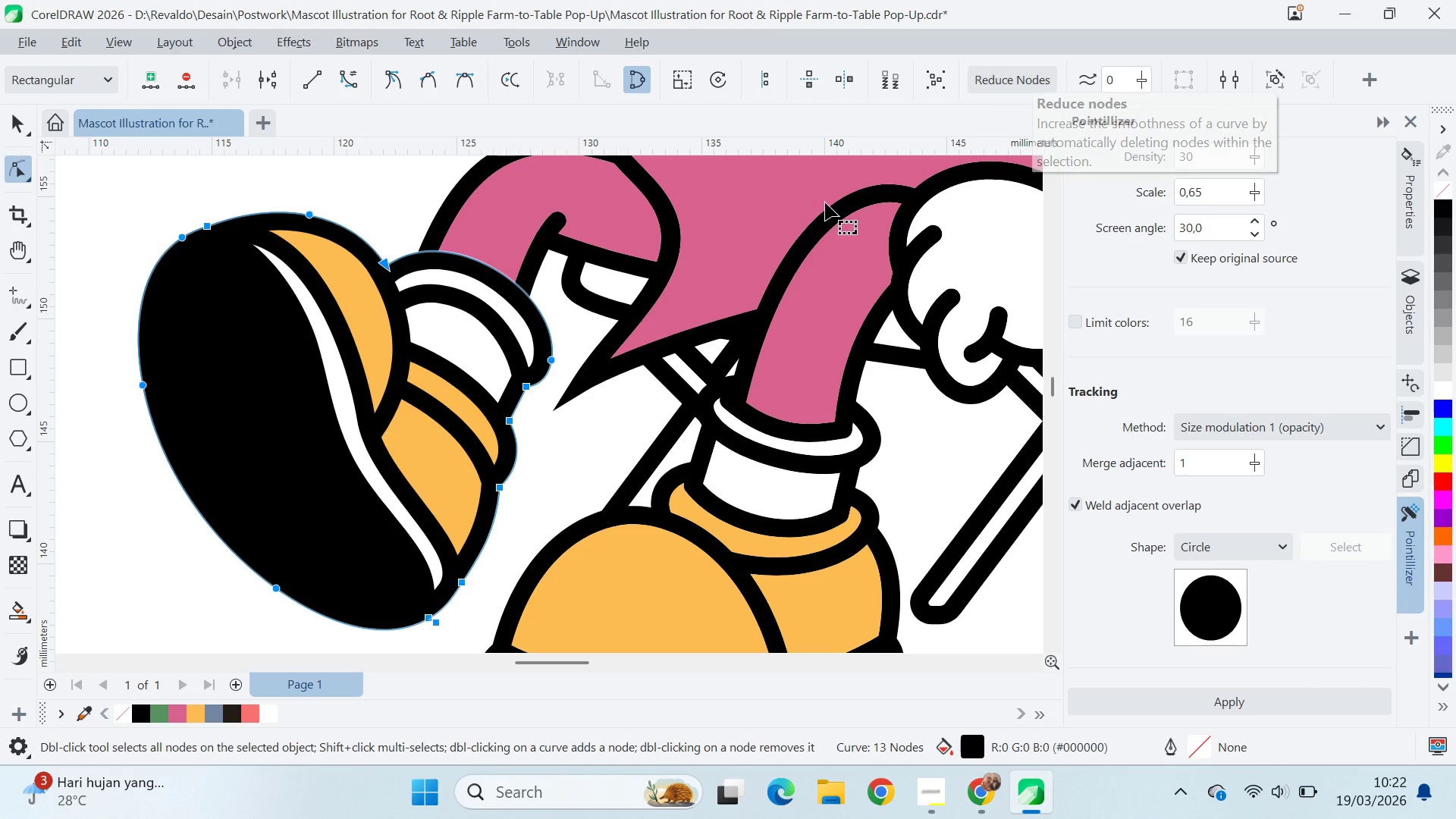 
key(V)
 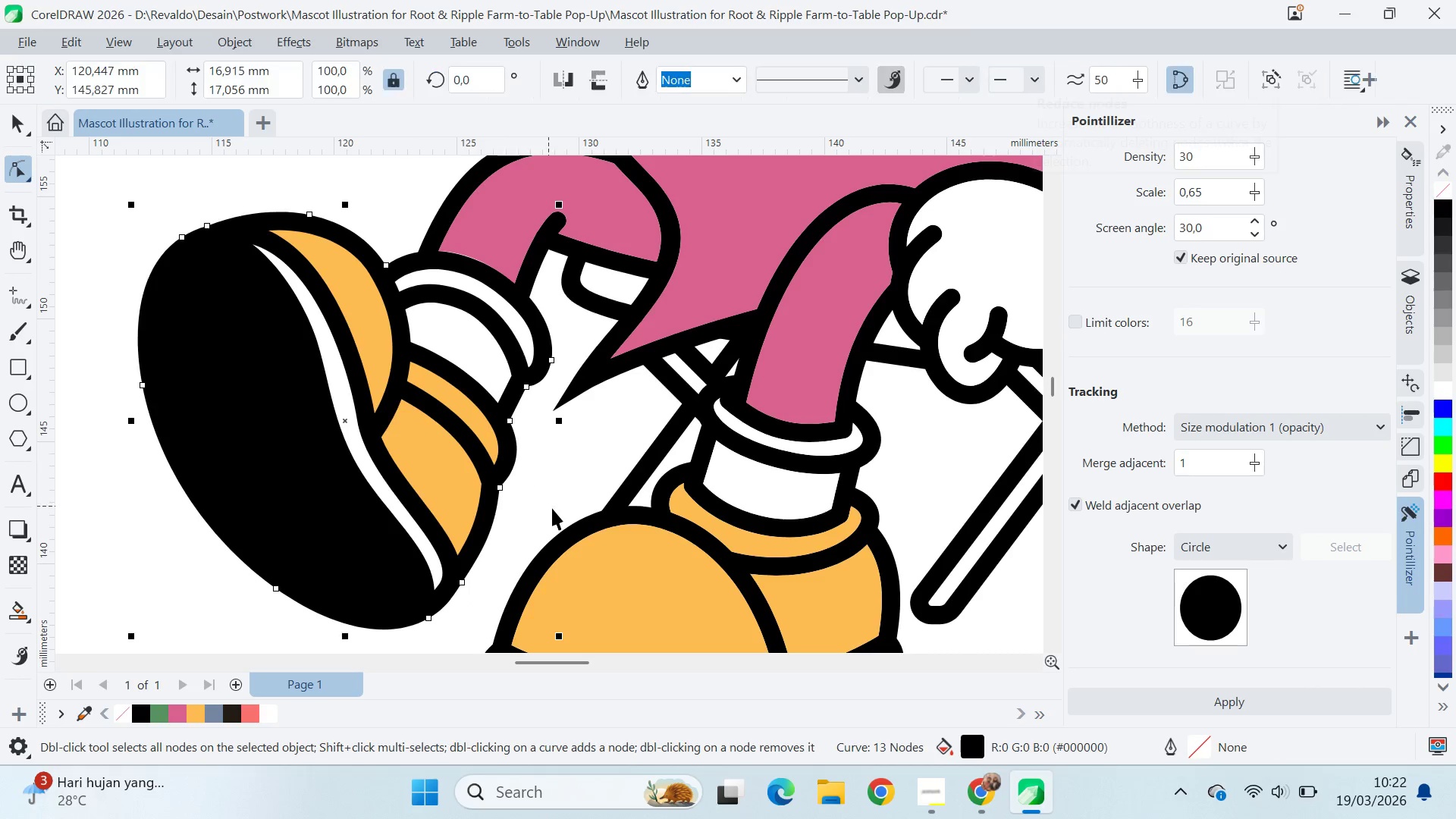 
left_click([554, 509])
 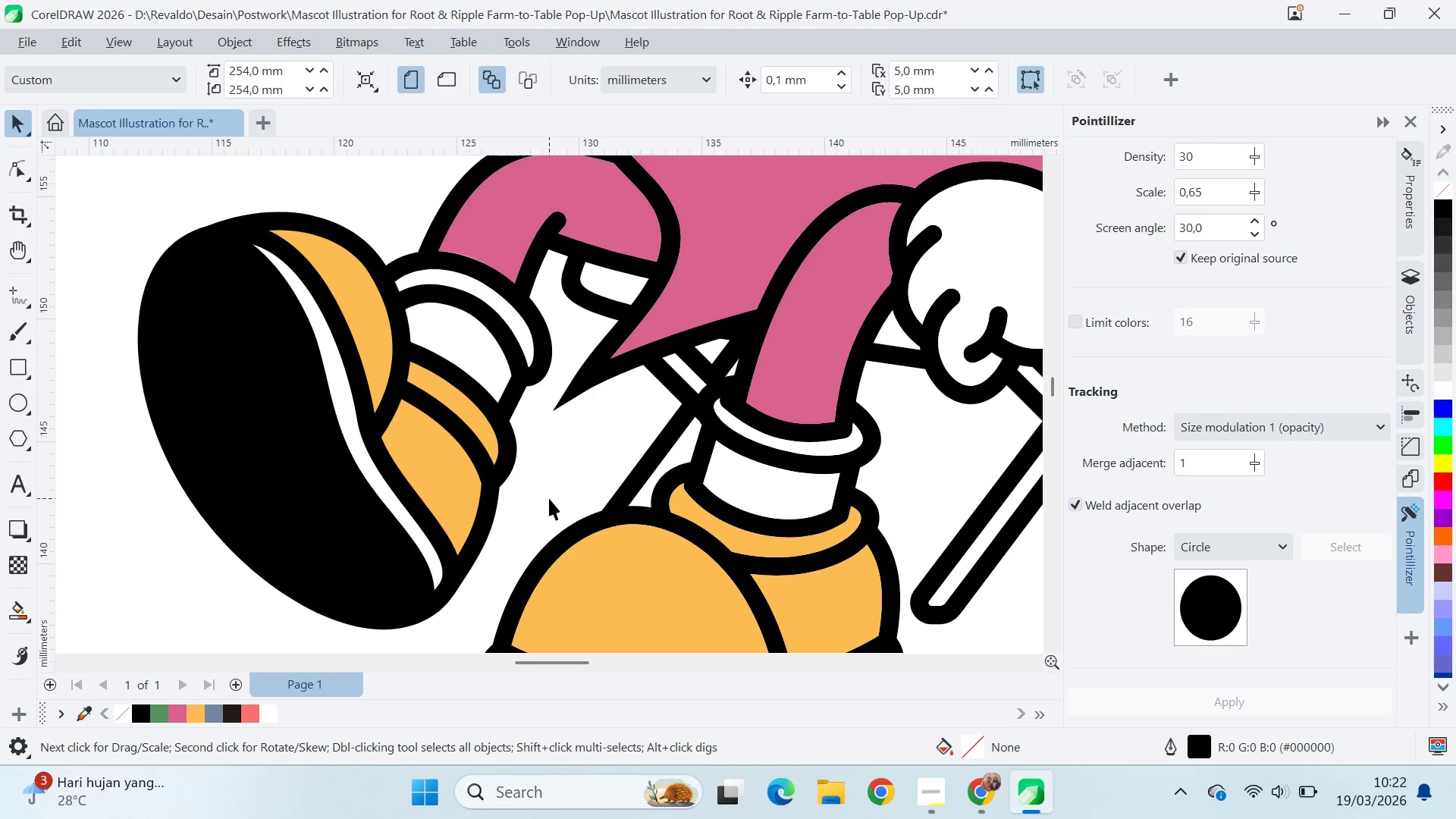 
key(Q)
 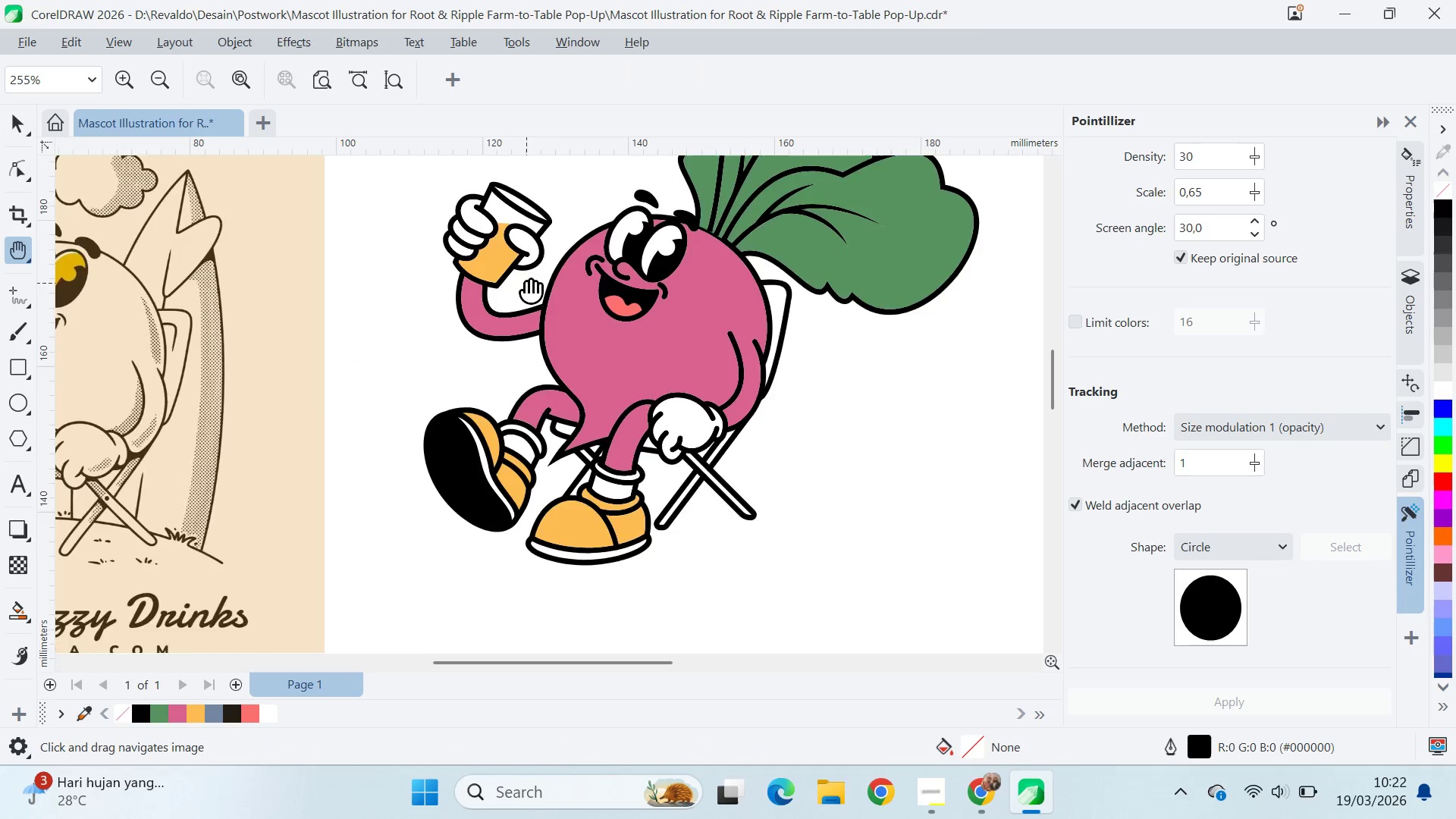 
scroll: coordinate [542, 485], scroll_direction: down, amount: 9.0
 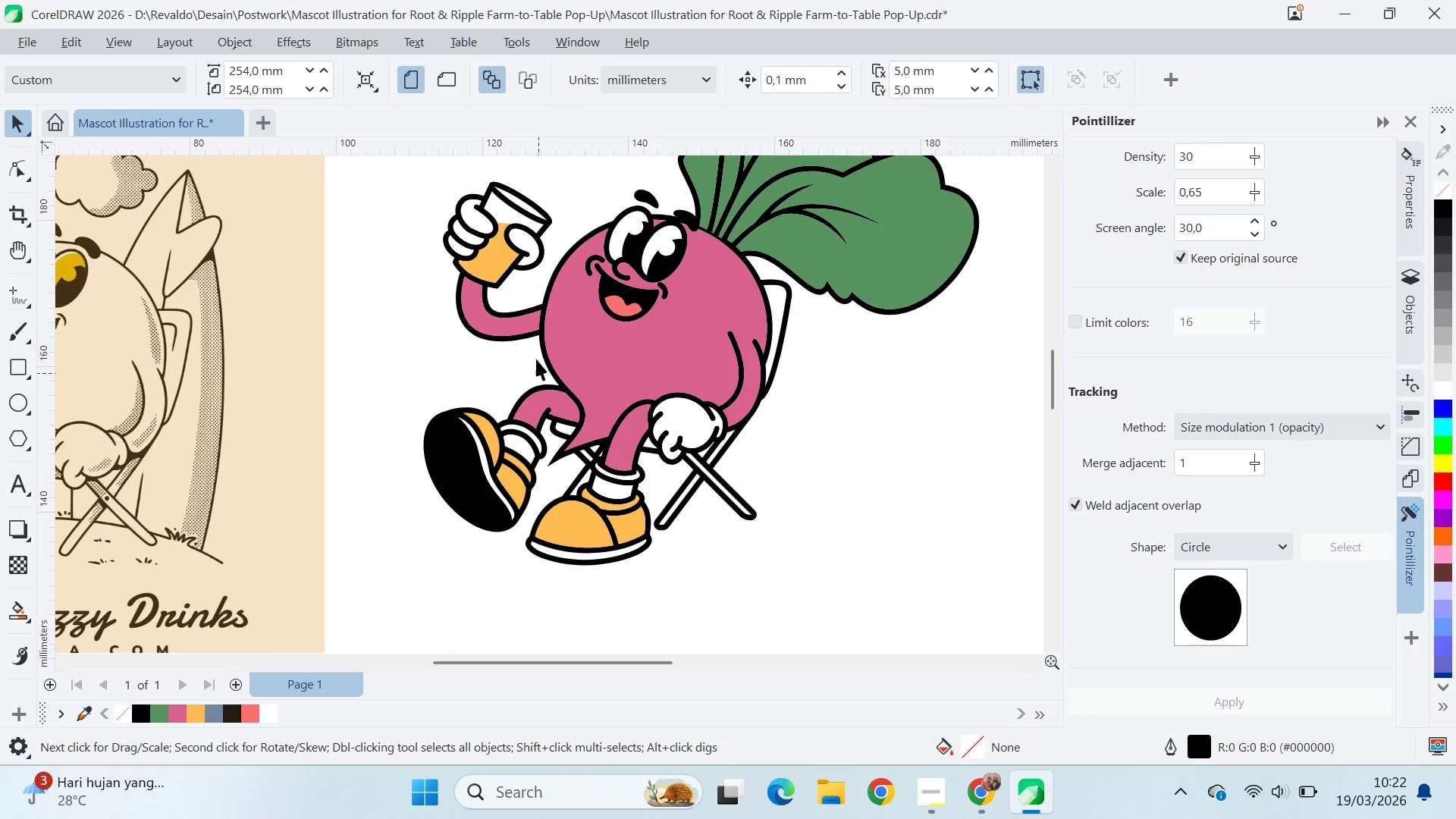 
left_click_drag(start_coordinate=[526, 283], to_coordinate=[501, 460])
 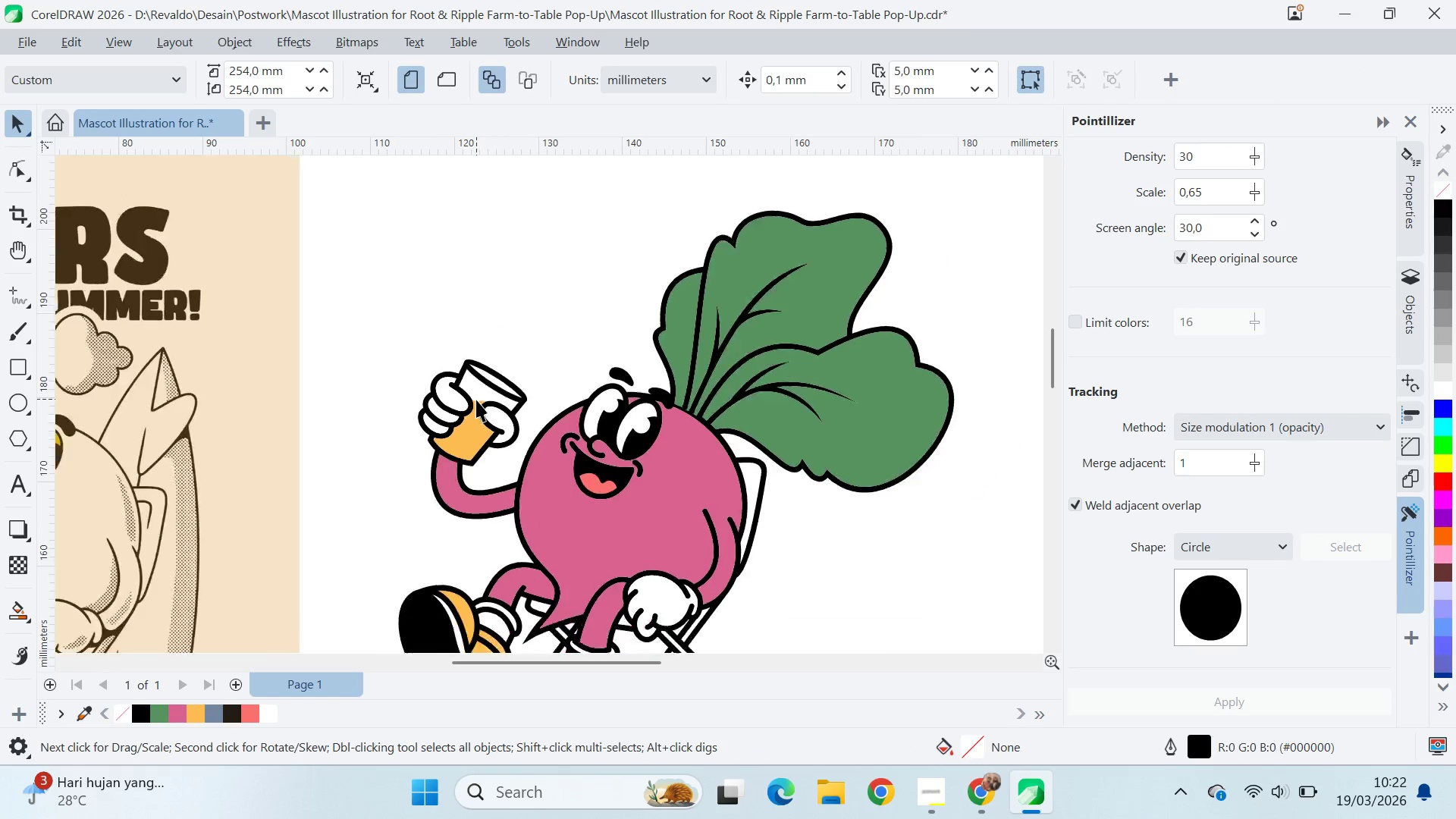 
key(V)
 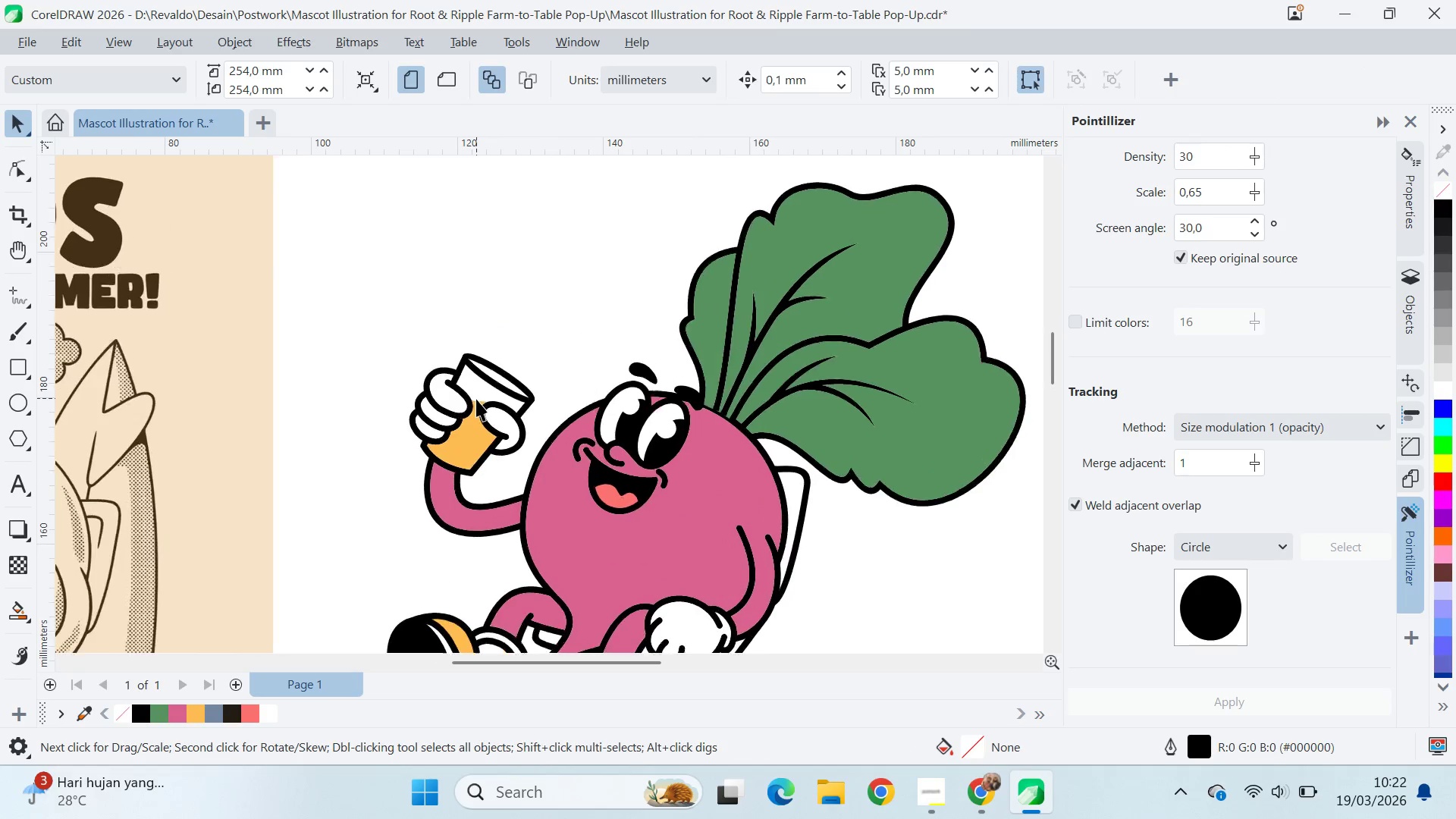 
scroll: coordinate [474, 410], scroll_direction: up, amount: 6.0
 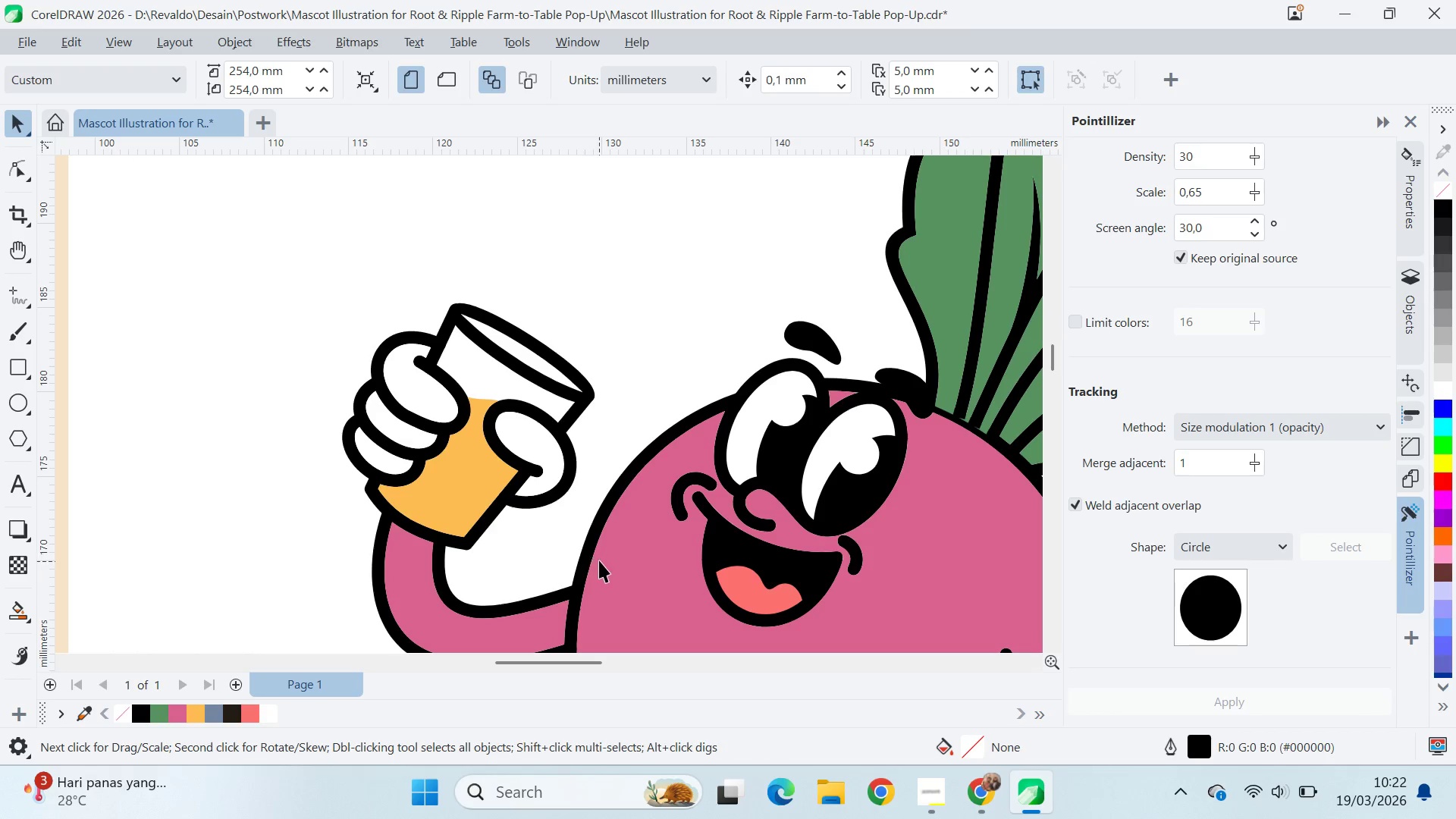 
wait(7.44)
 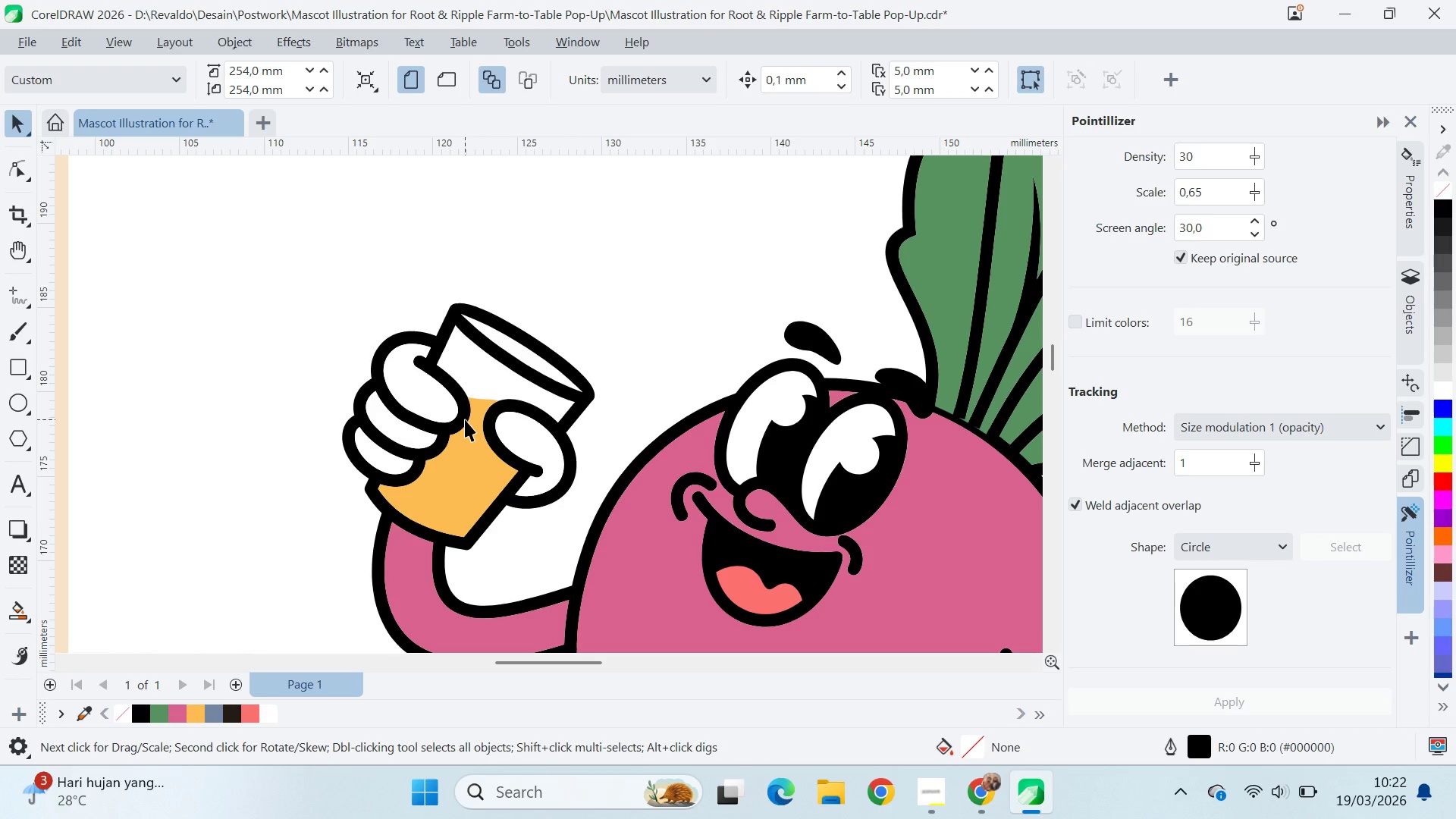 
left_click([479, 475])
 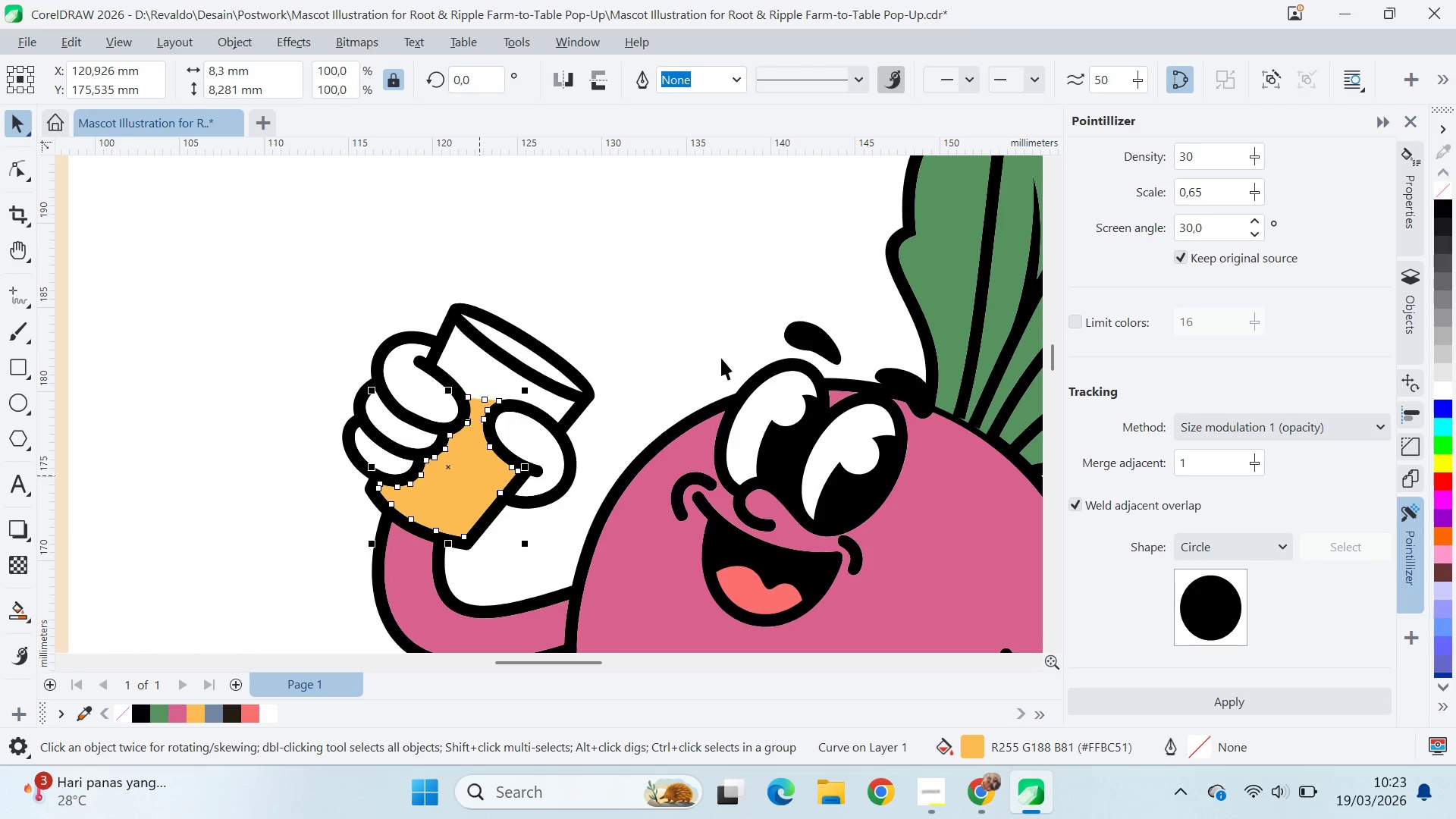 
left_click([723, 355])
 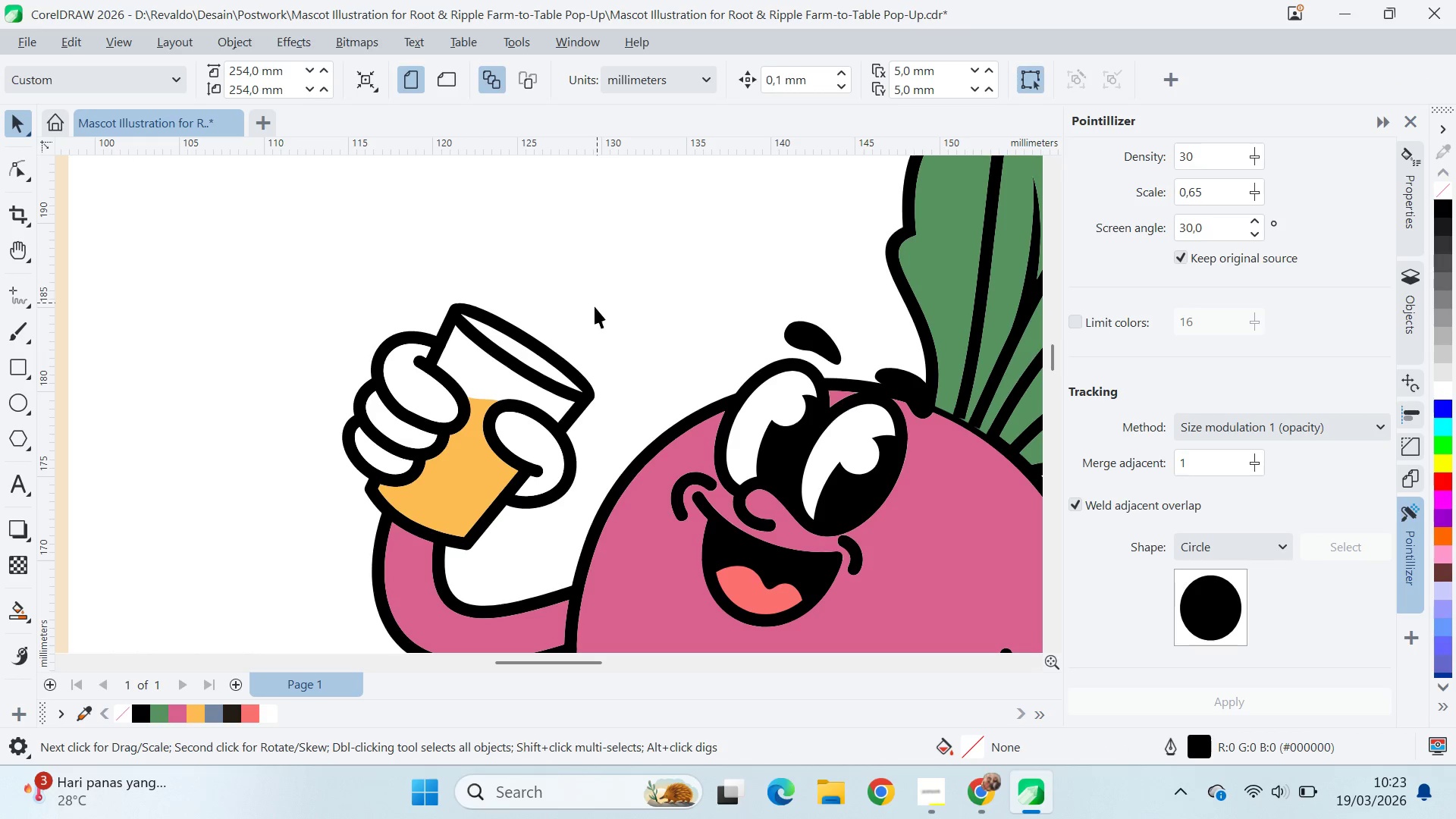 
left_click([482, 452])
 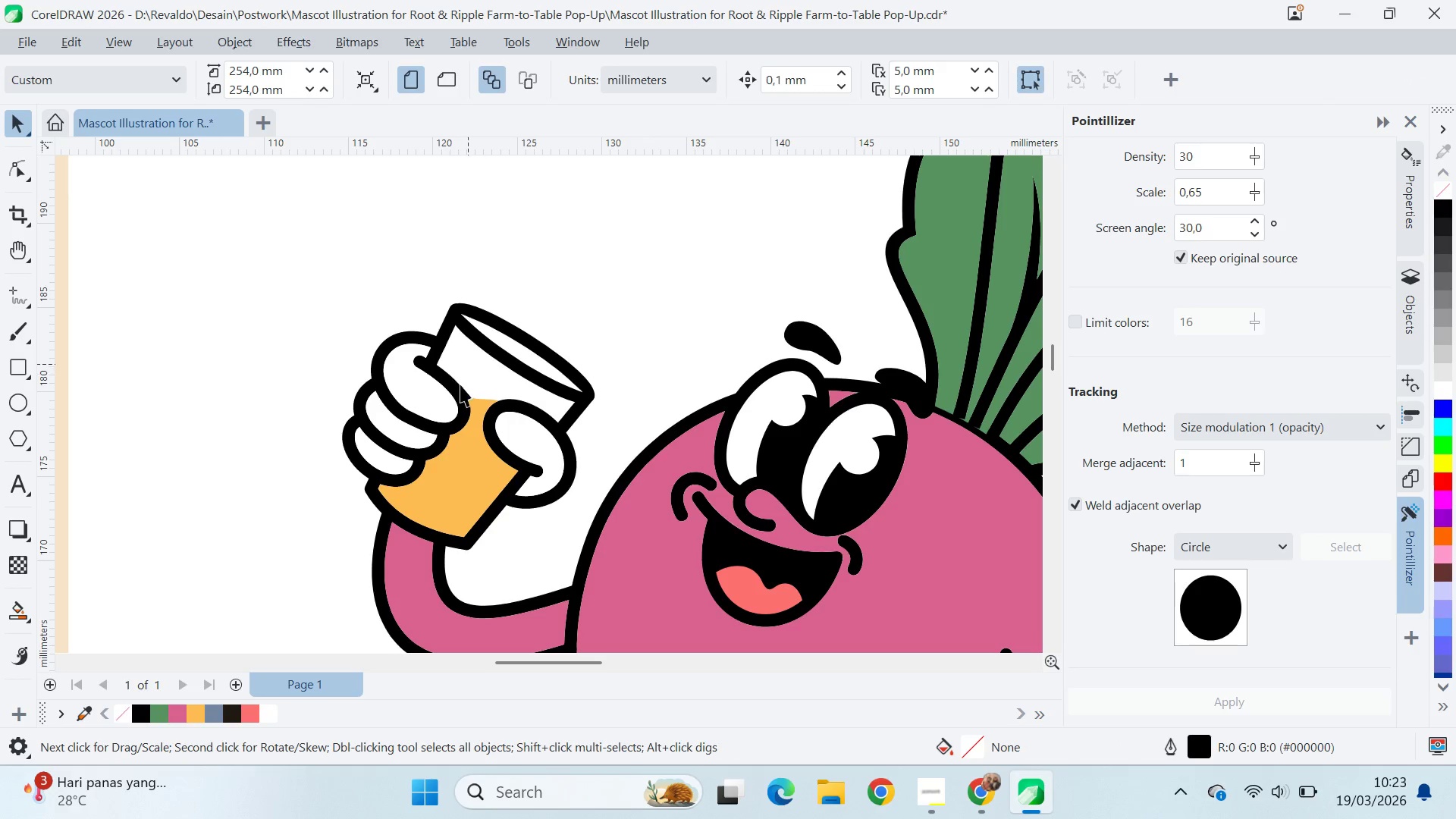 
scroll: coordinate [276, 482], scroll_direction: down, amount: 1.0
 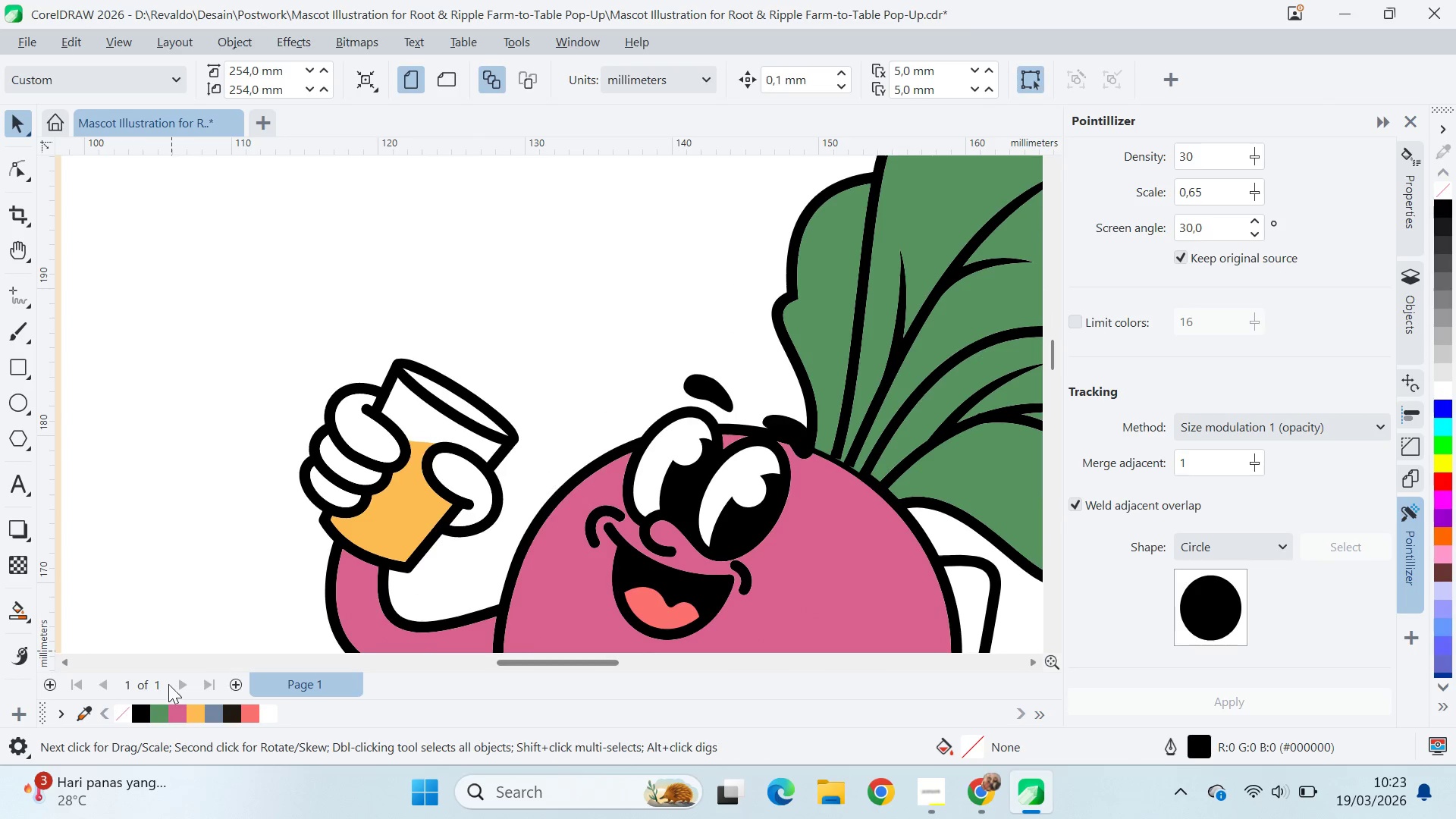 
left_click([19, 617])
 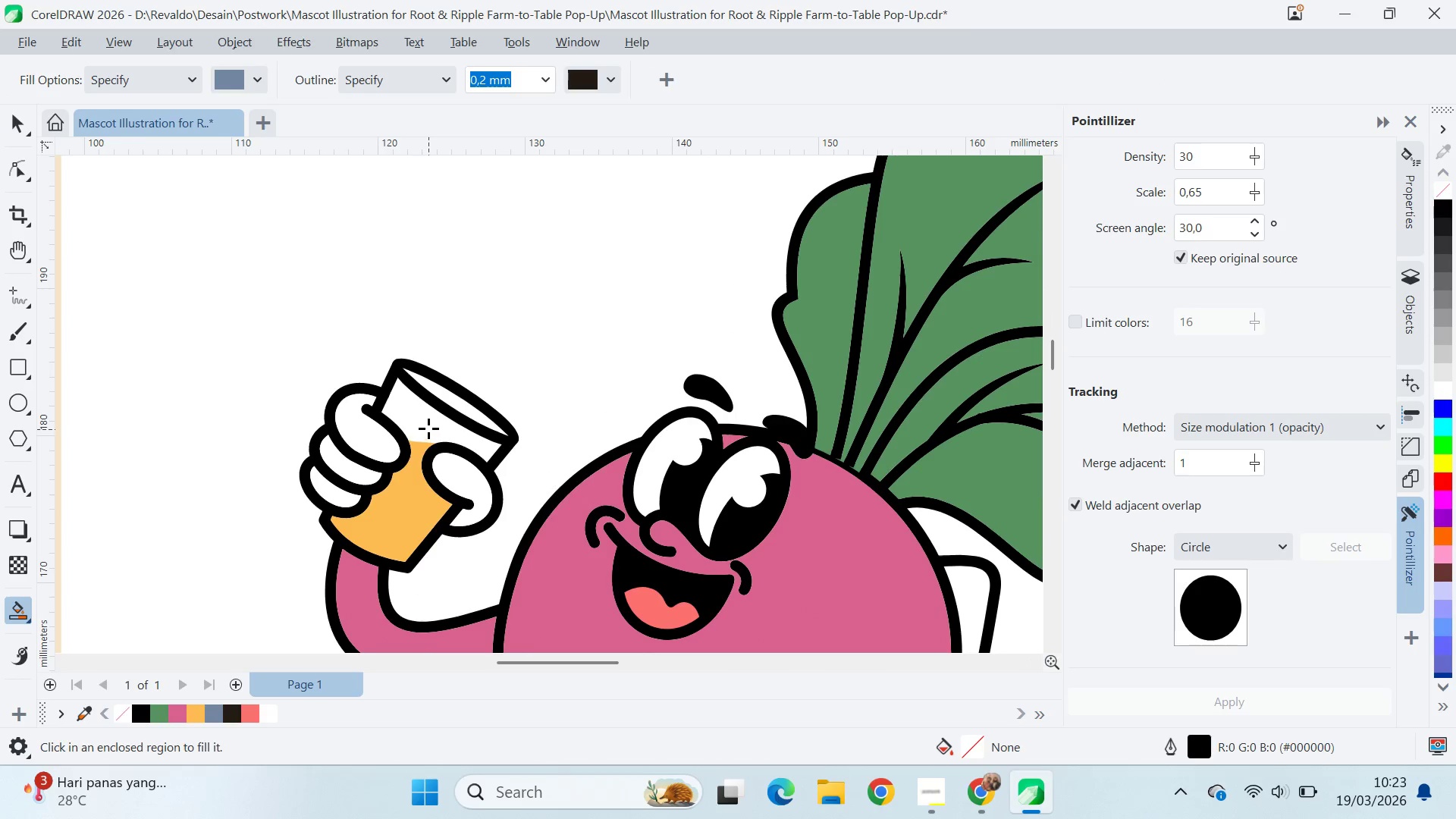 
left_click([429, 428])
 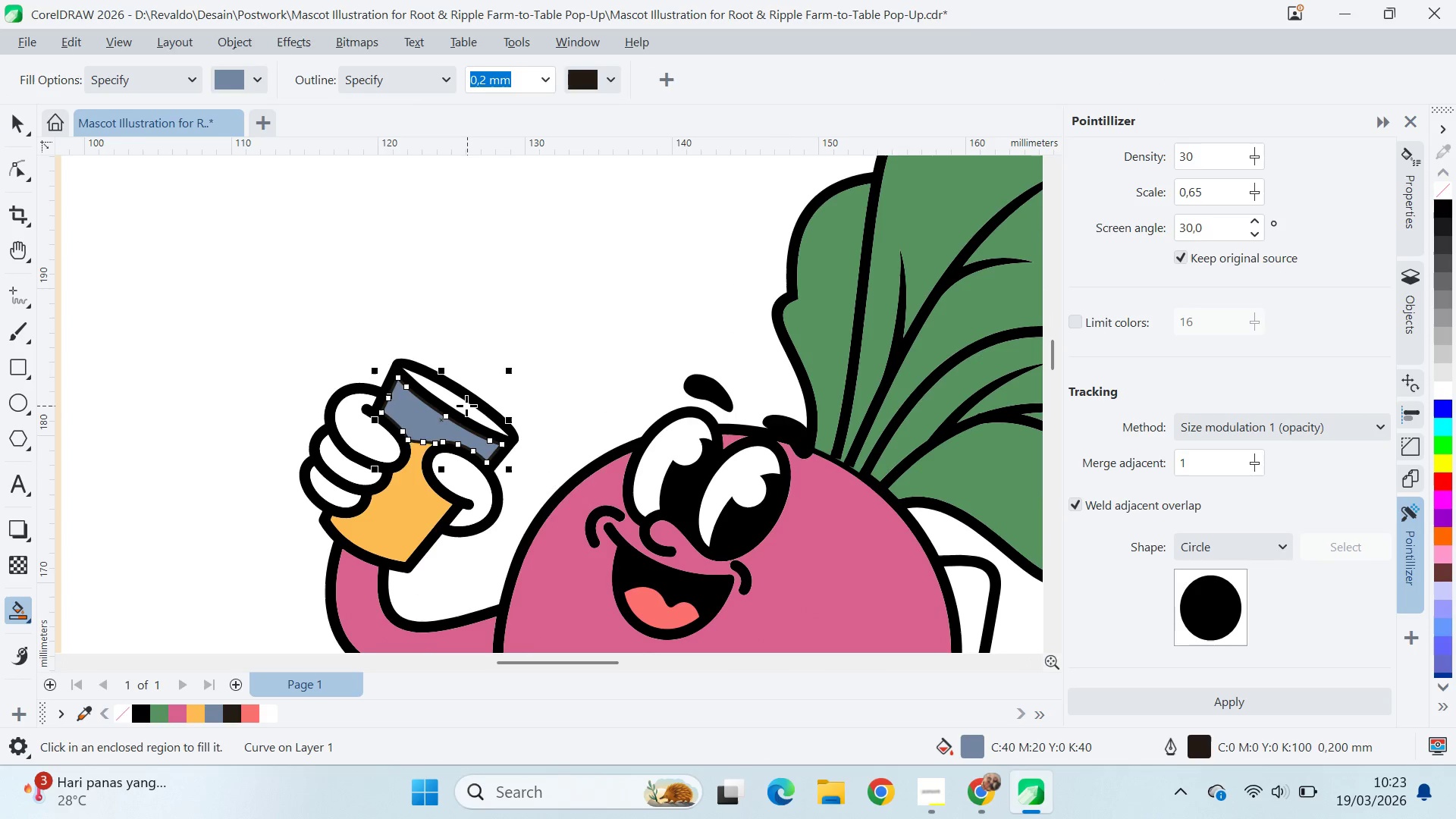 
left_click([466, 406])
 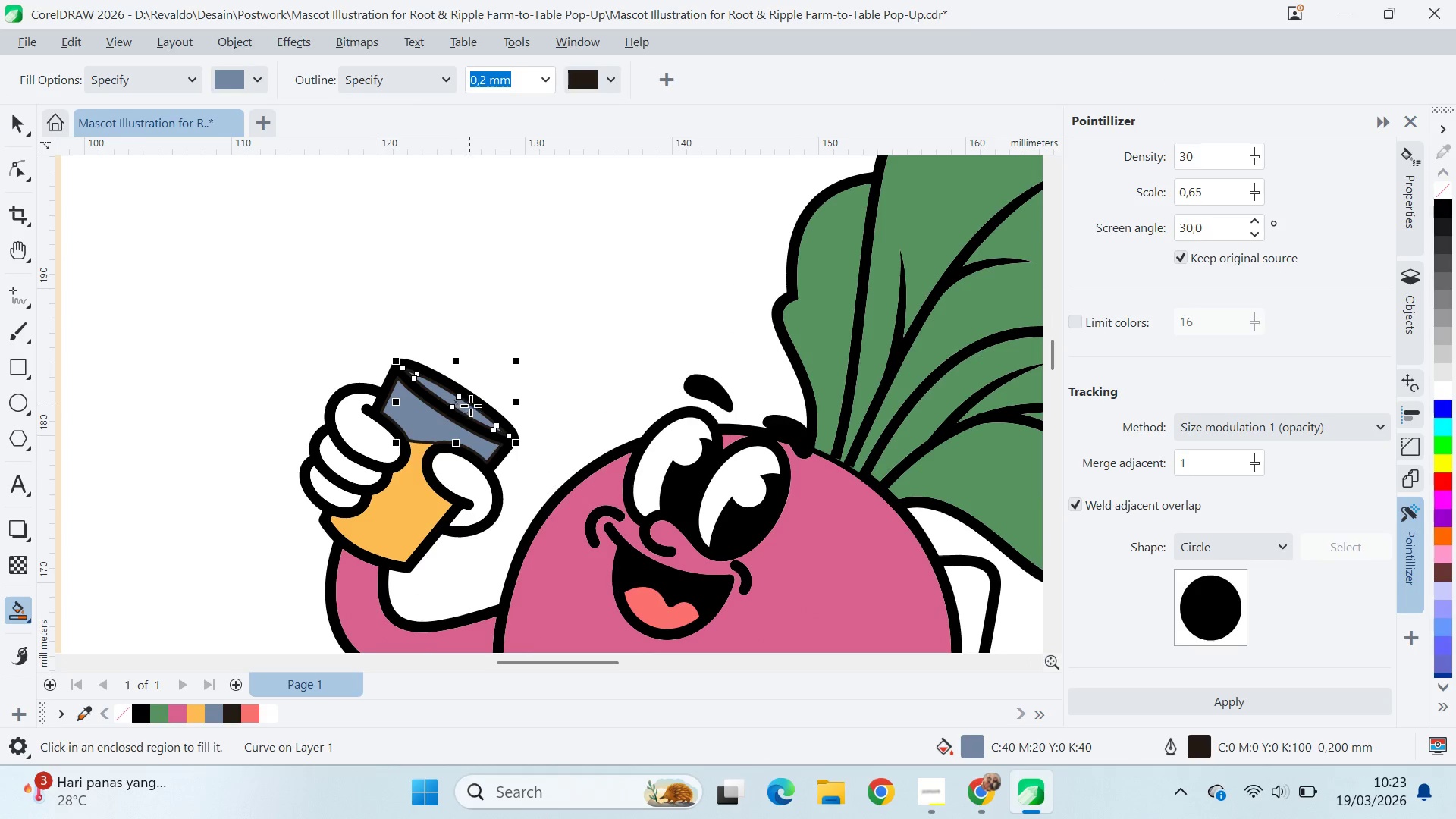 
key(F)
 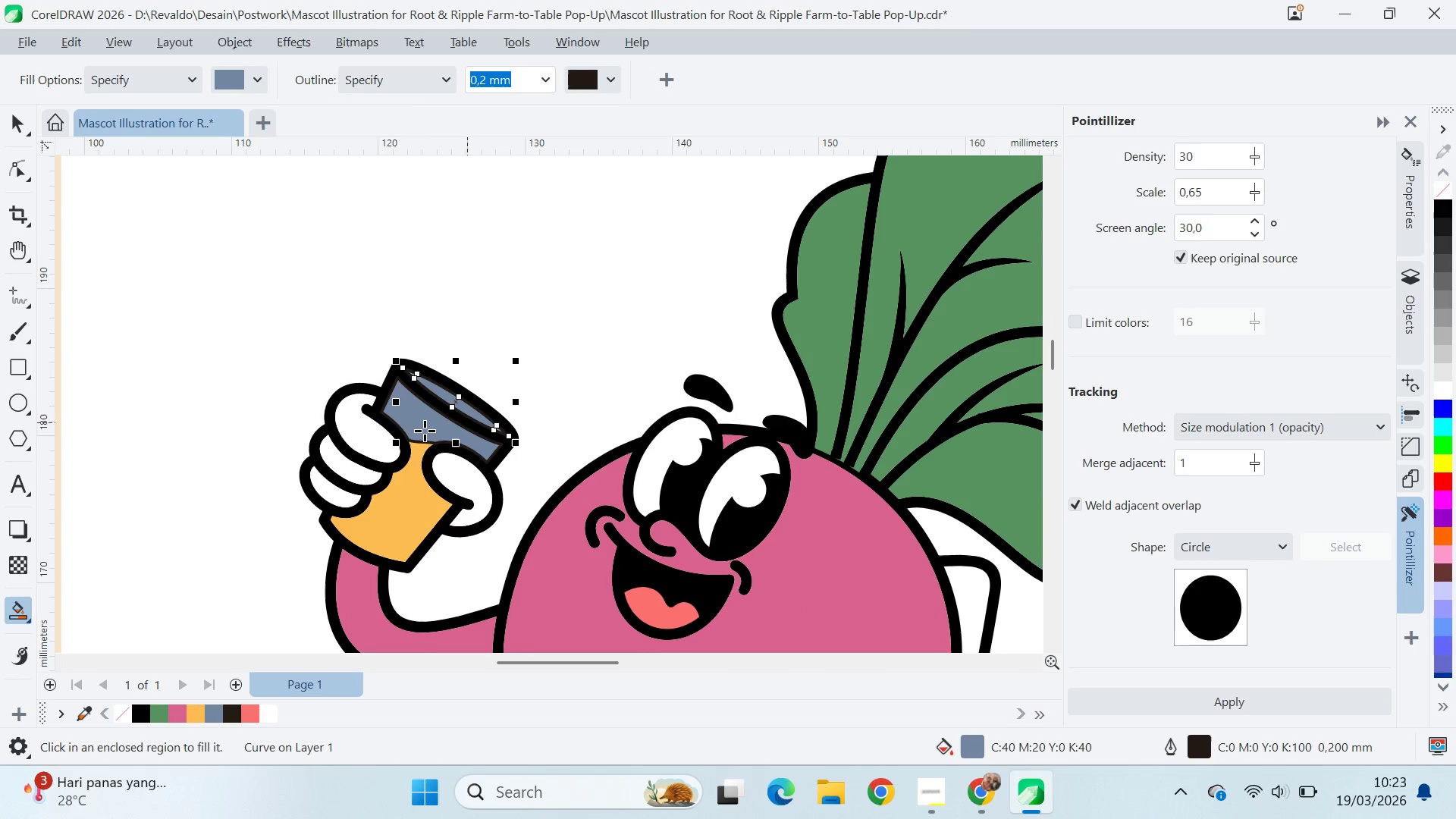 
hold_key(key=ShiftLeft, duration=0.39)
left_click([423, 431])
 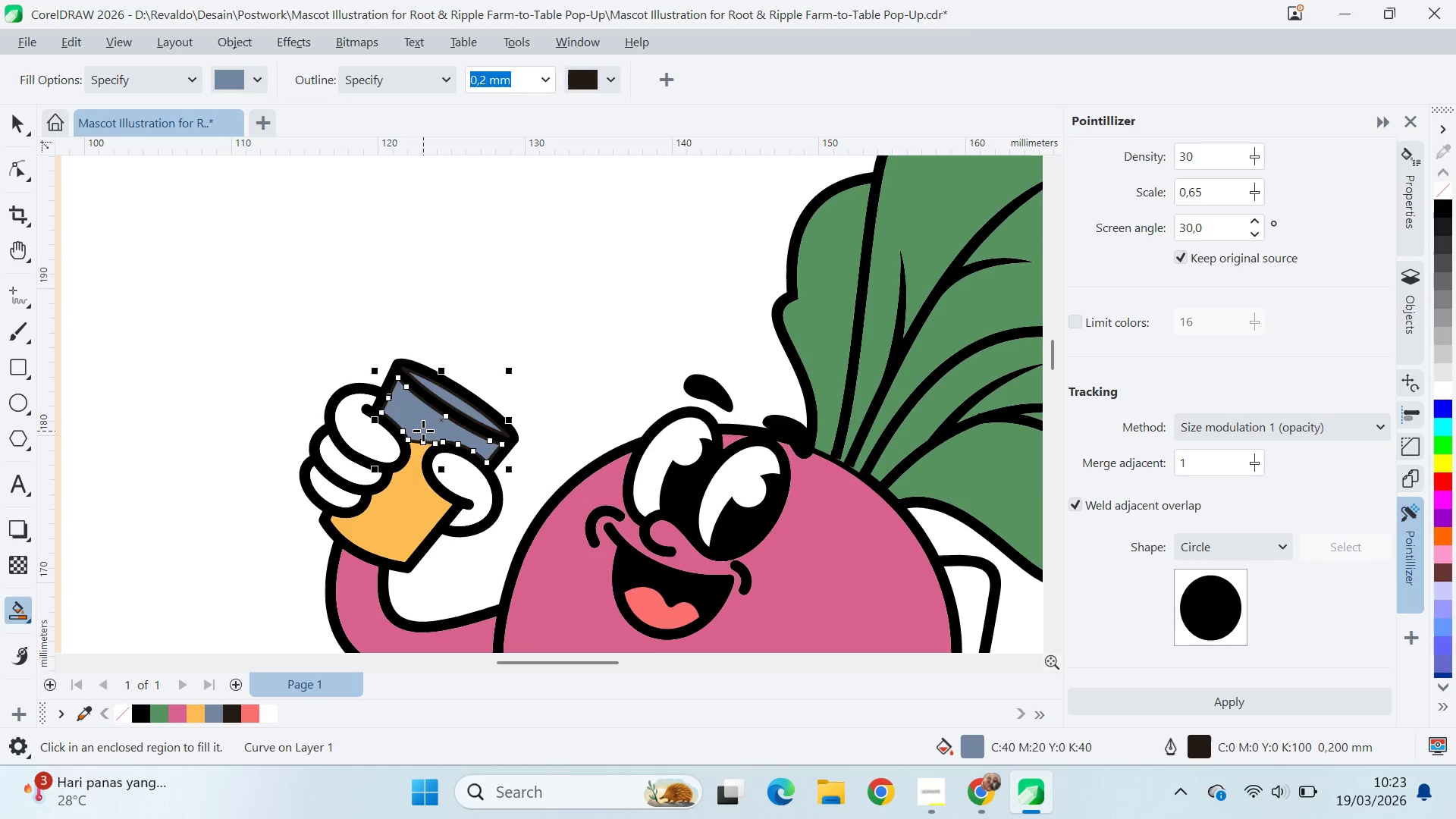 
key(Control+Z)
 